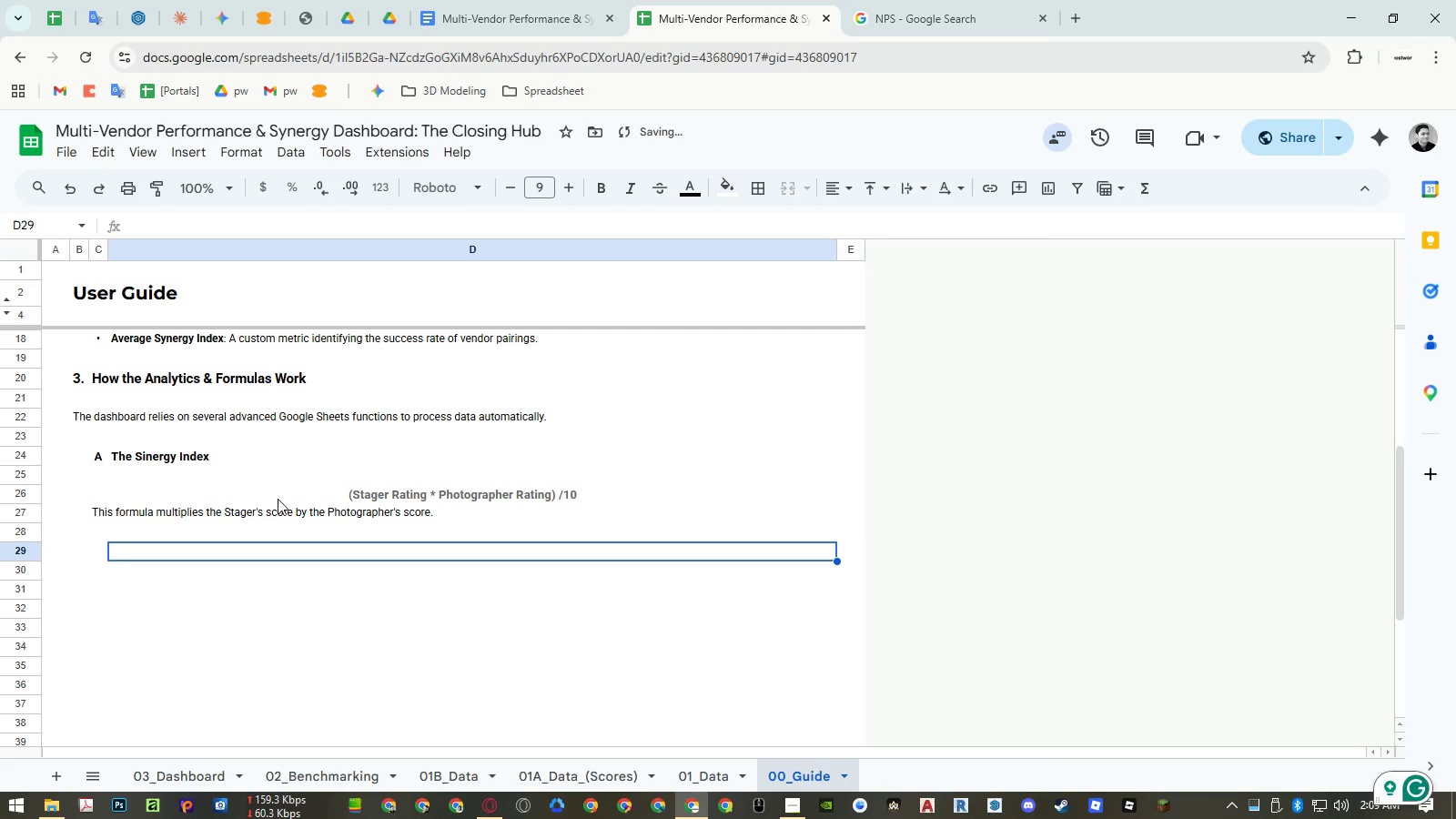 
double_click([278, 499])
 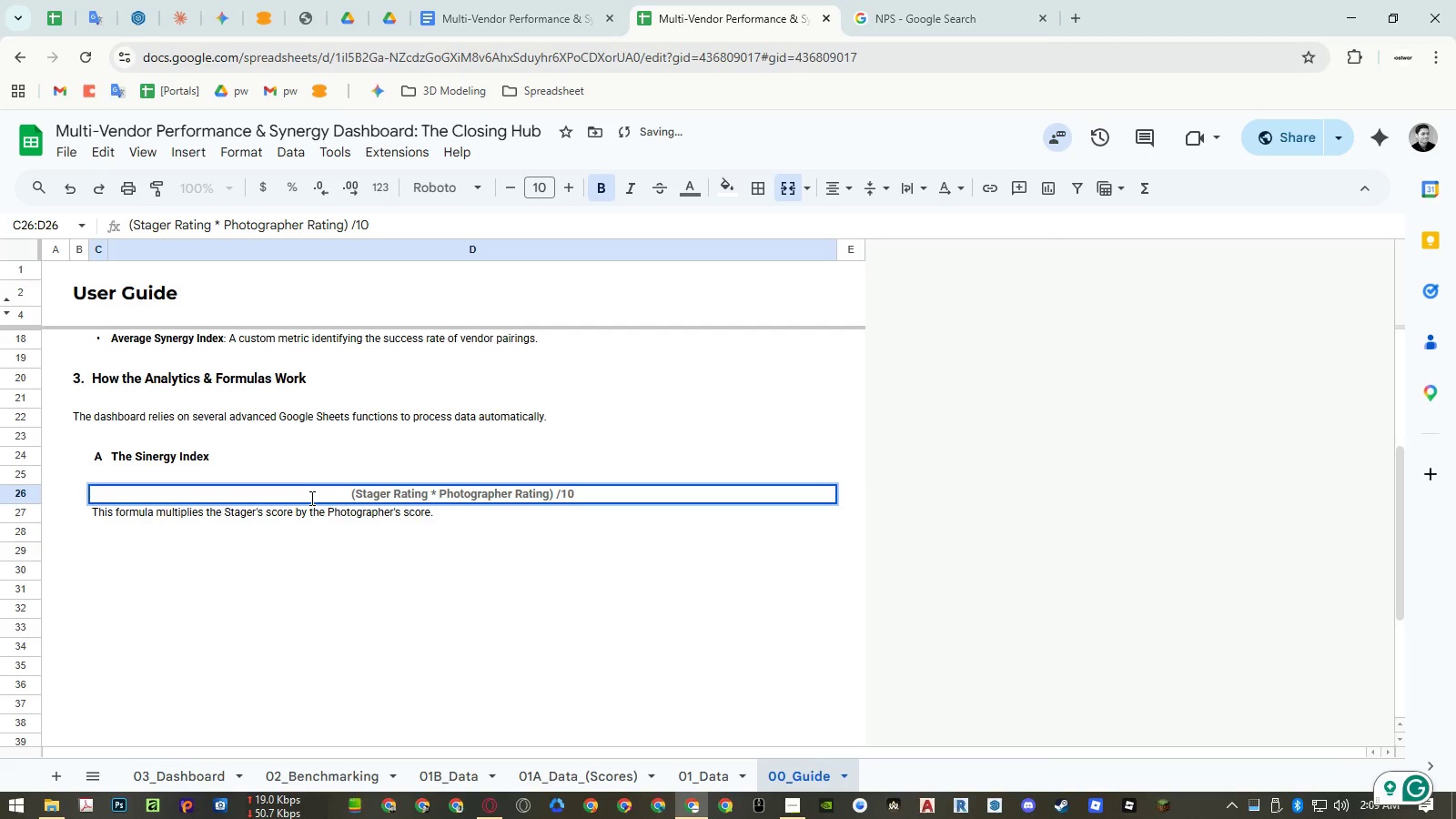 
key(Control+Enter)
 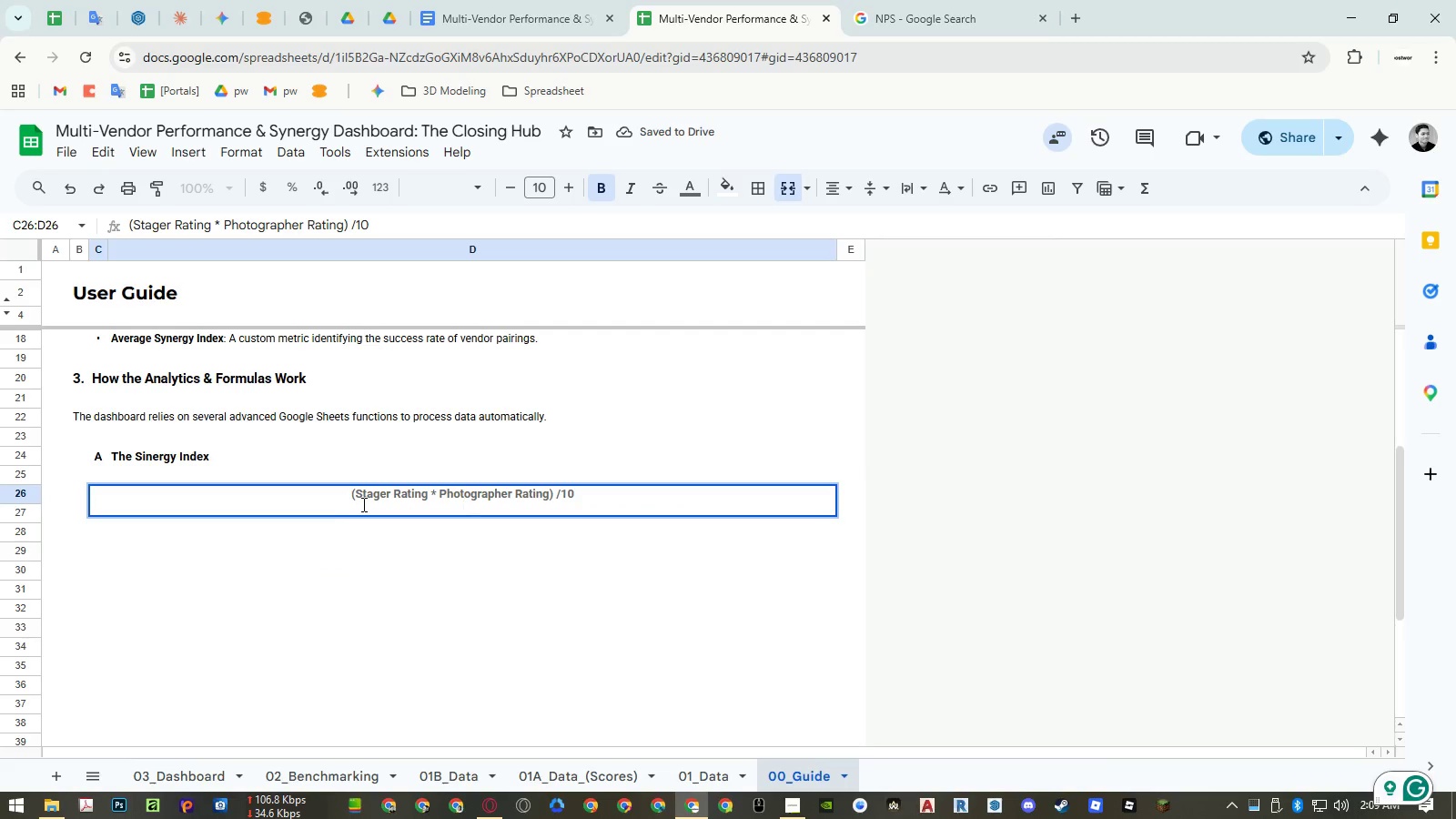 
key(Control+ControlLeft)
 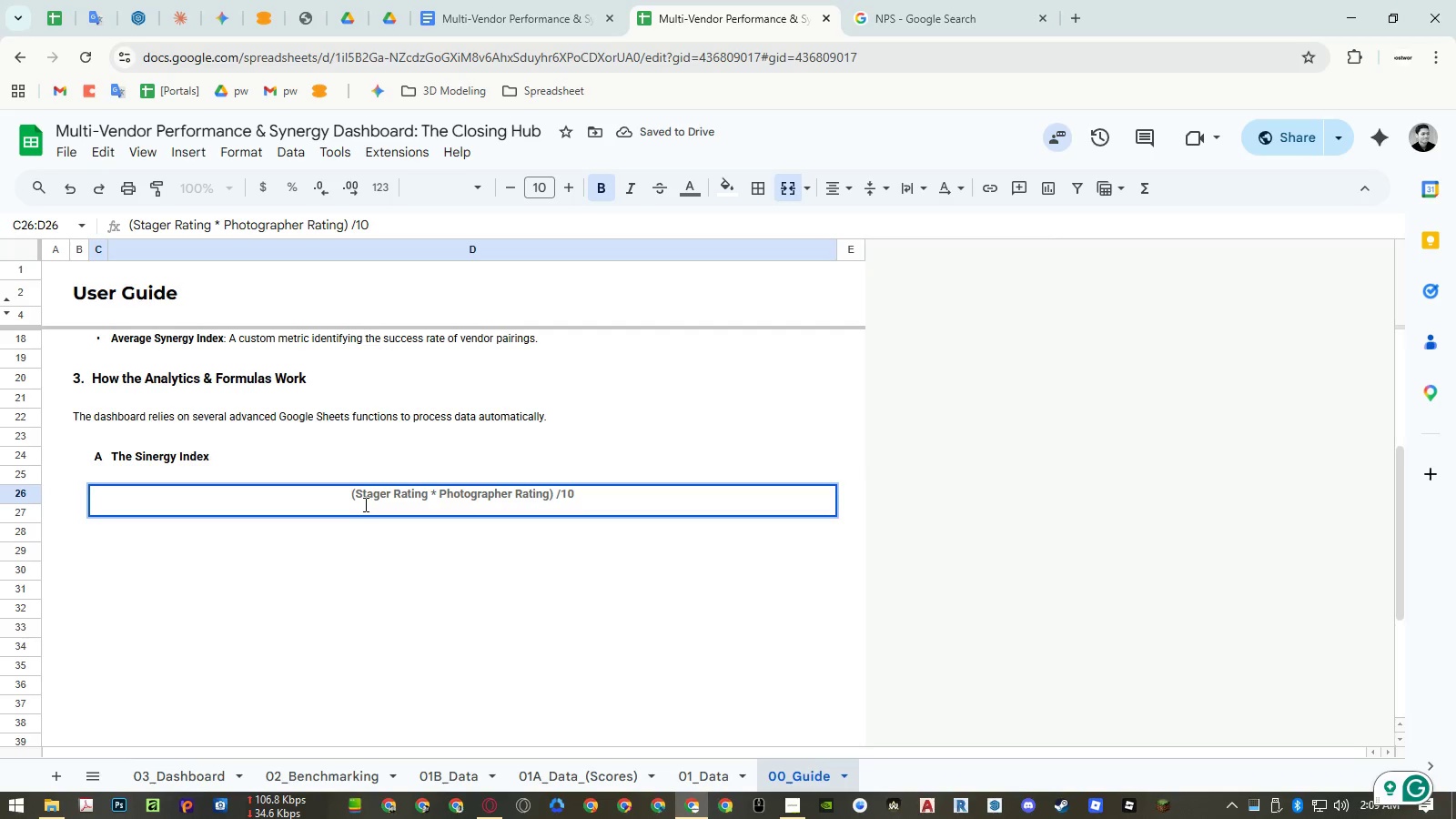 
key(Control+Shift+ShiftLeft)
 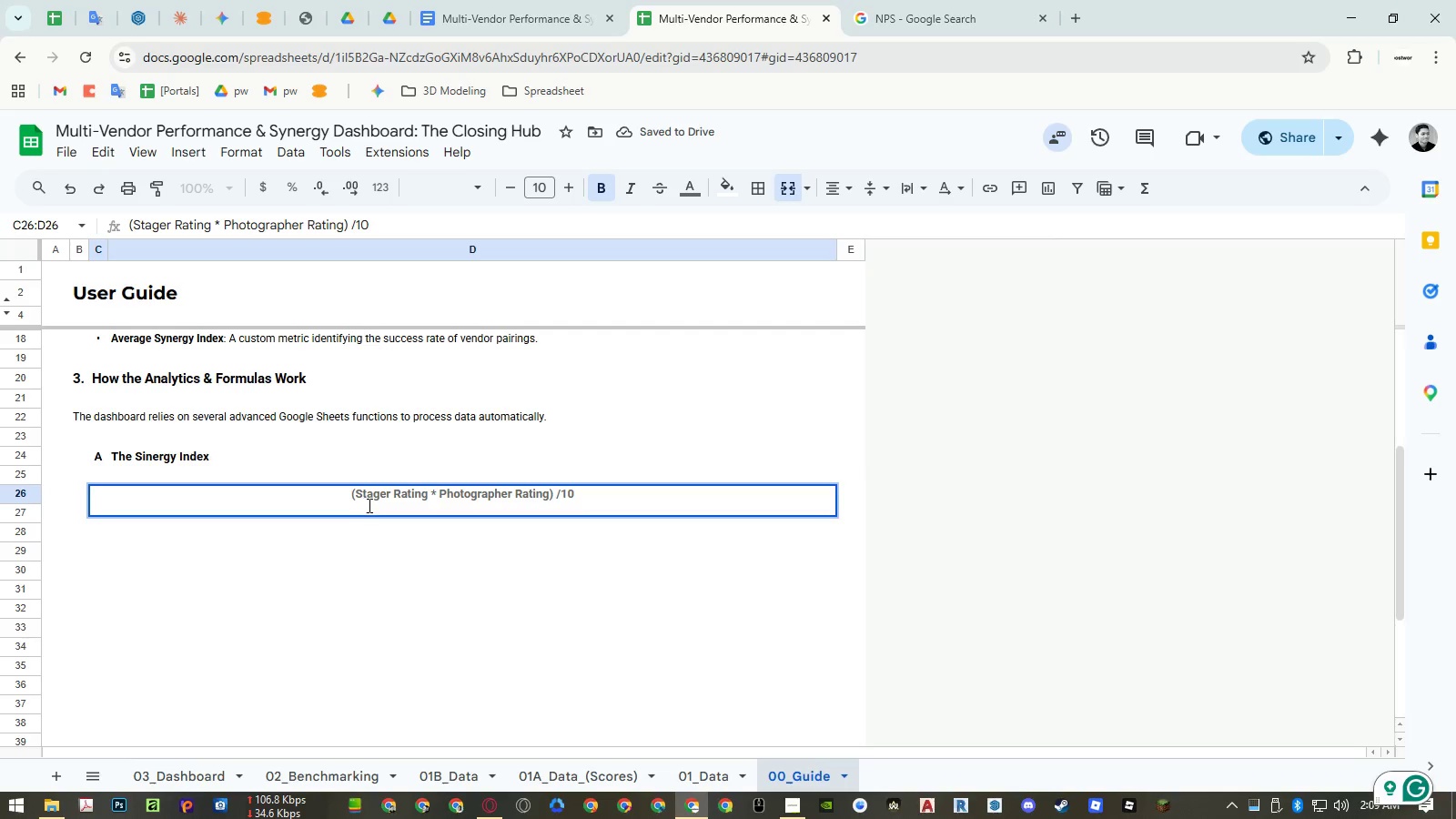 
key(Control+Shift+V)
 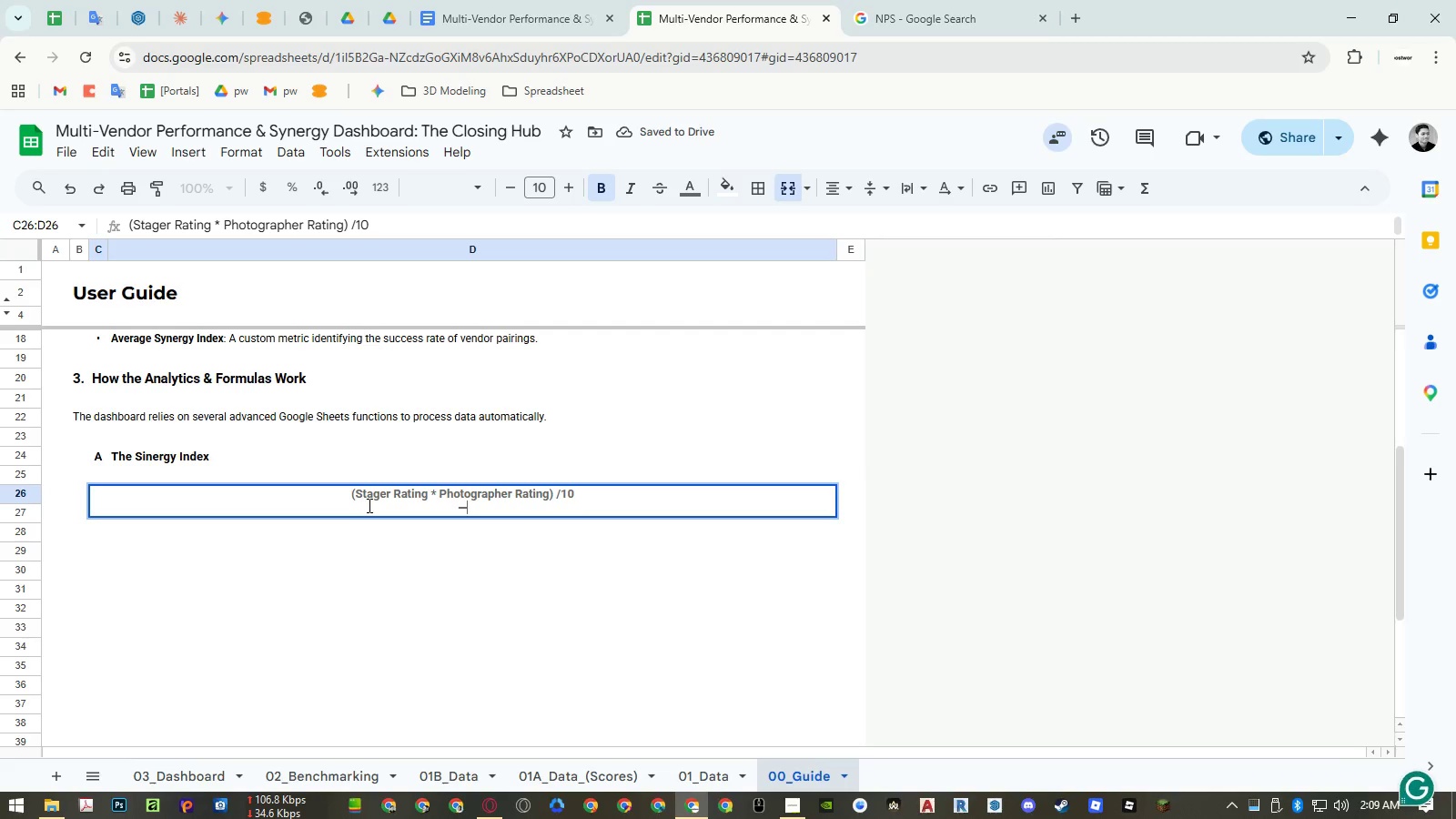 
key(Control+ControlLeft)
 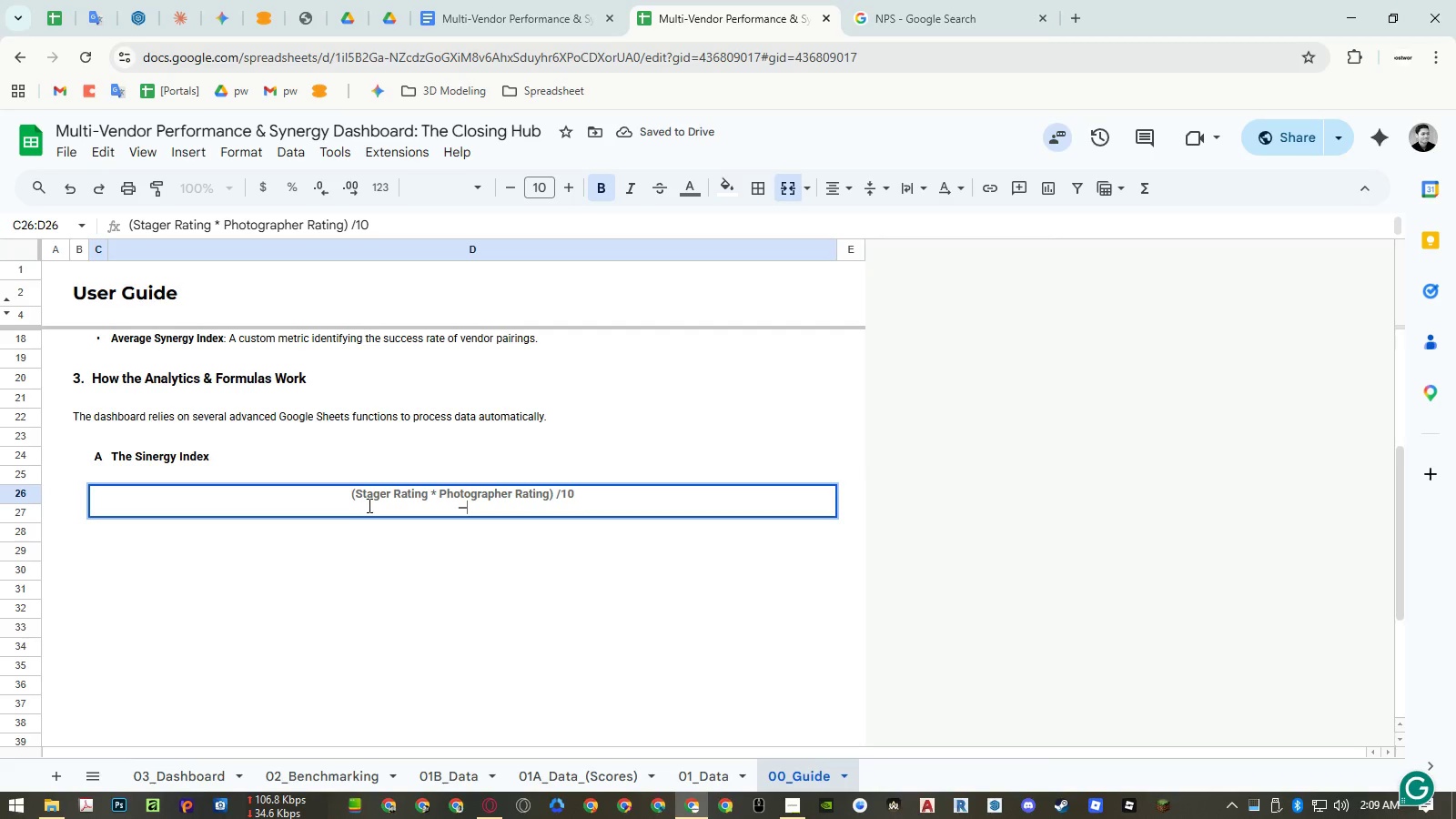 
key(Control+Shift+ShiftLeft)
 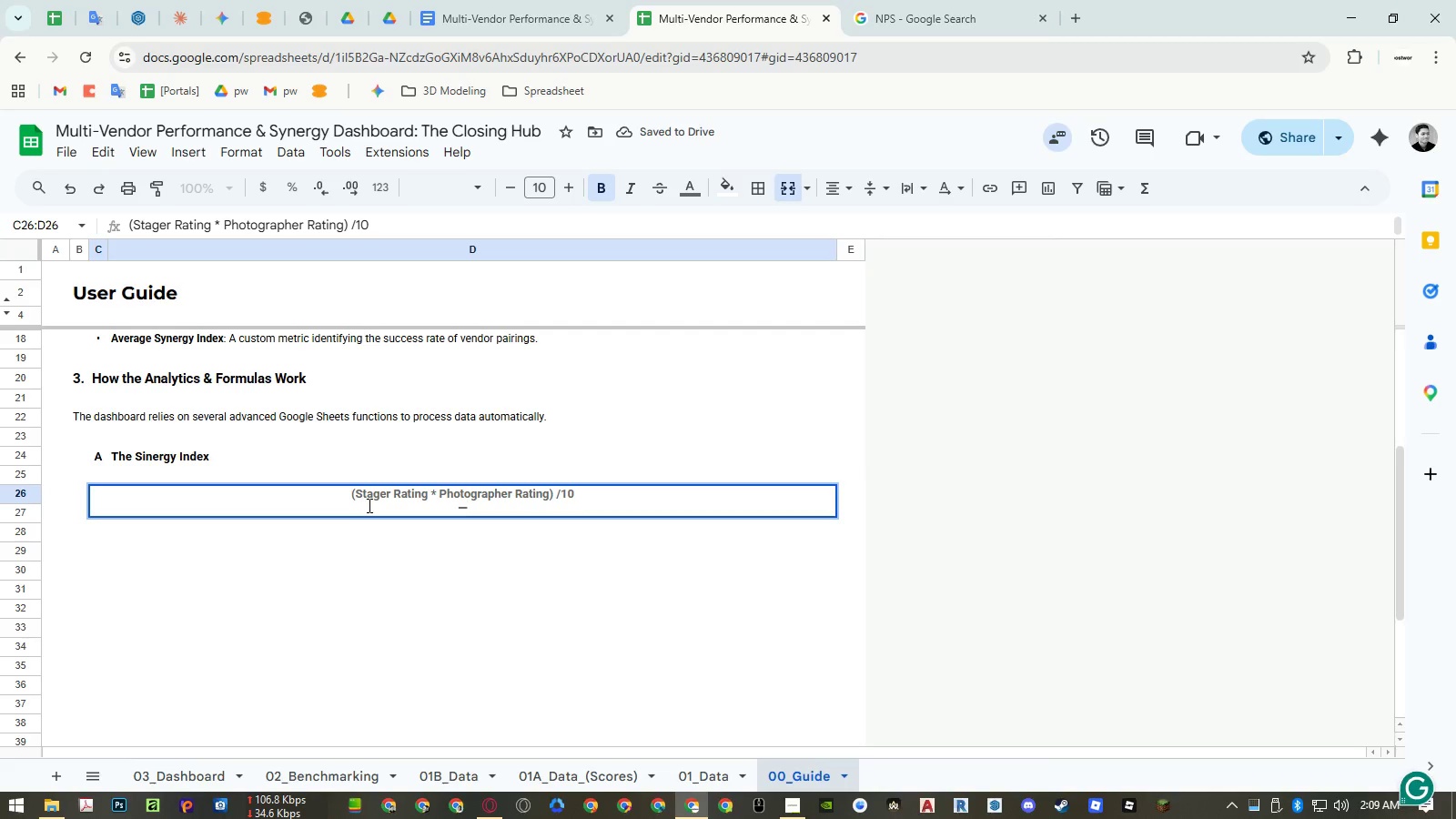 
key(Control+Shift+V)
 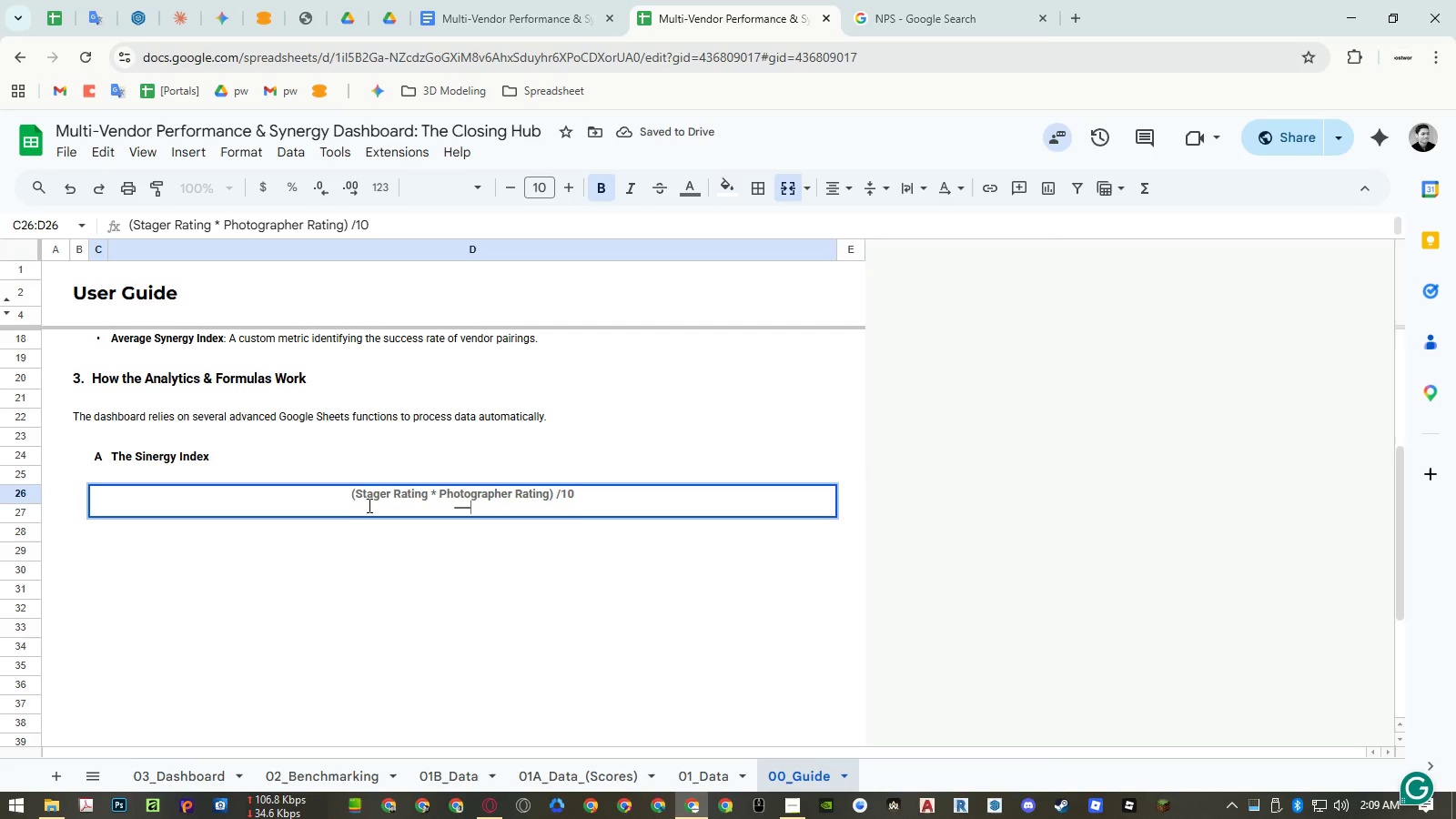 
key(Control+ControlLeft)
 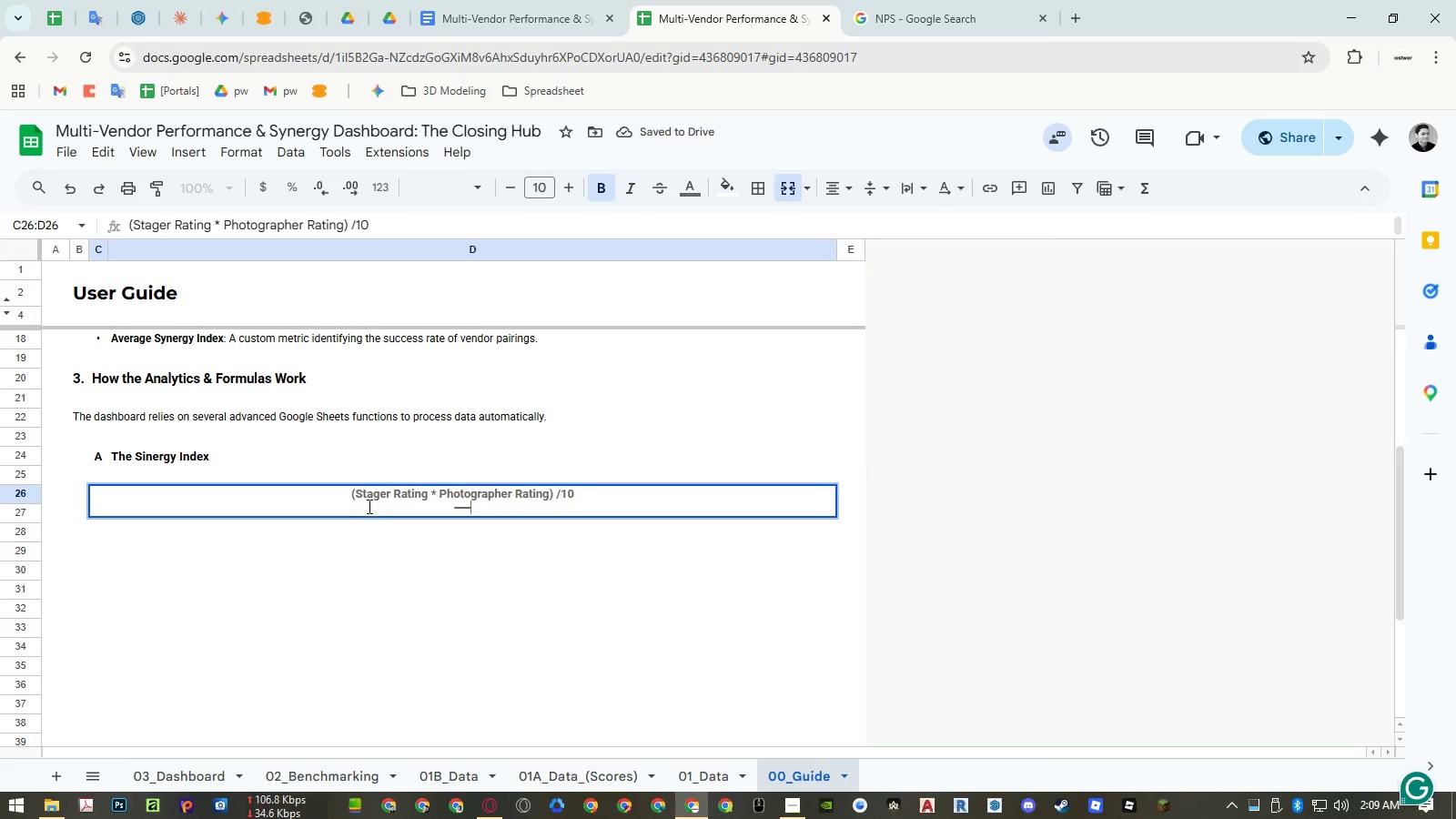 
key(Control+Shift+ShiftLeft)
 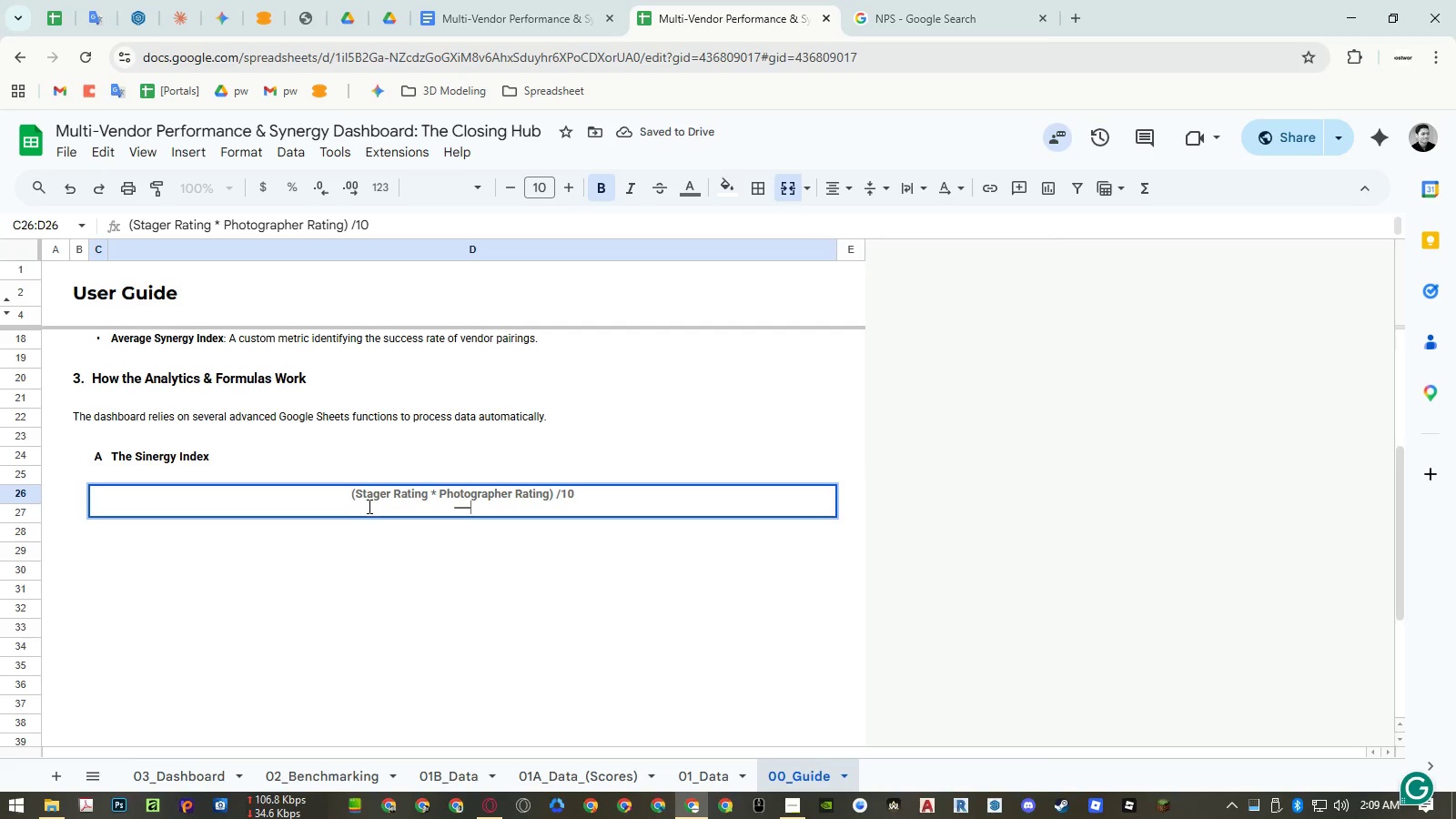 
key(Control+Shift+V)
 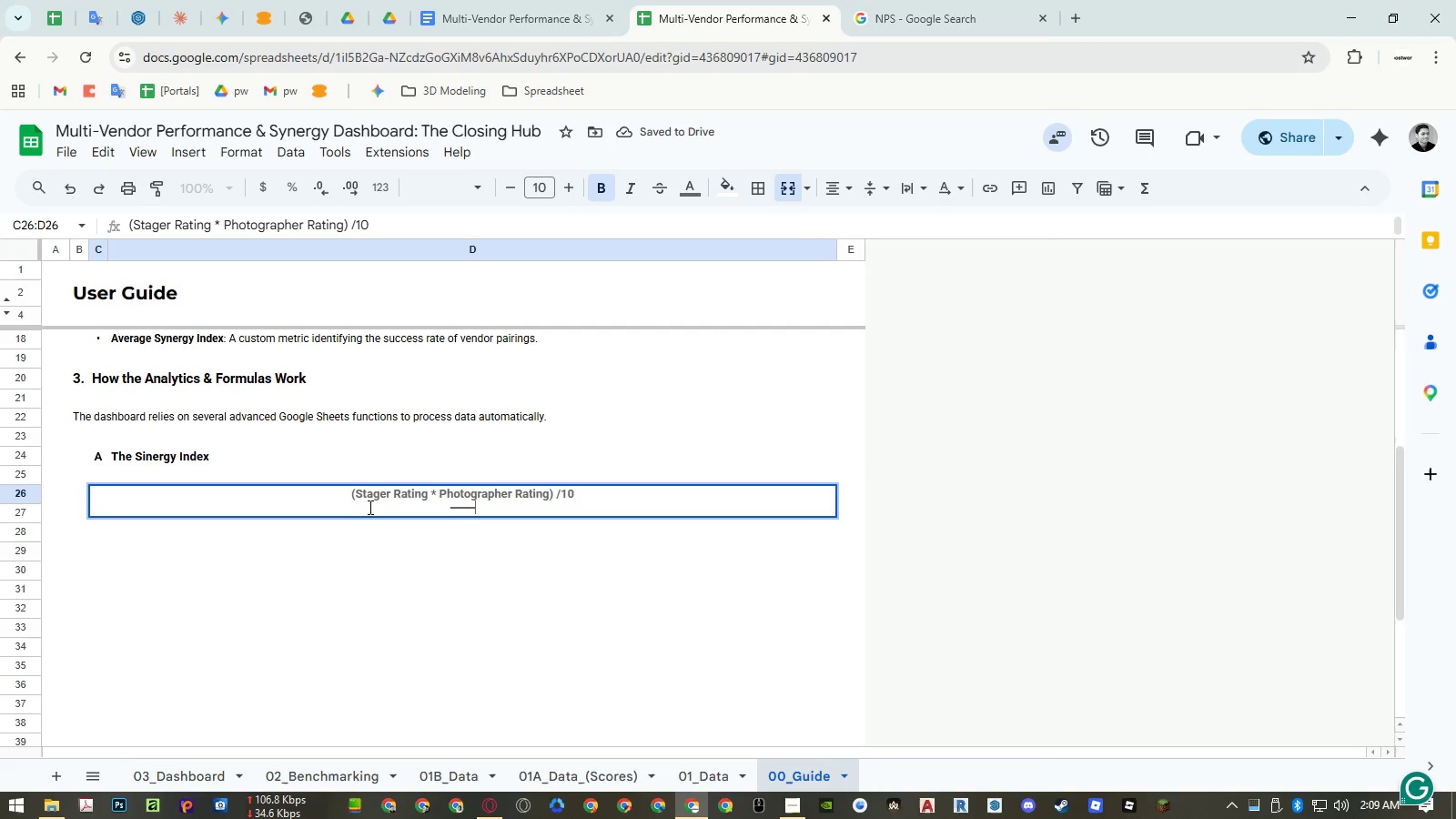 
key(Control+ControlLeft)
 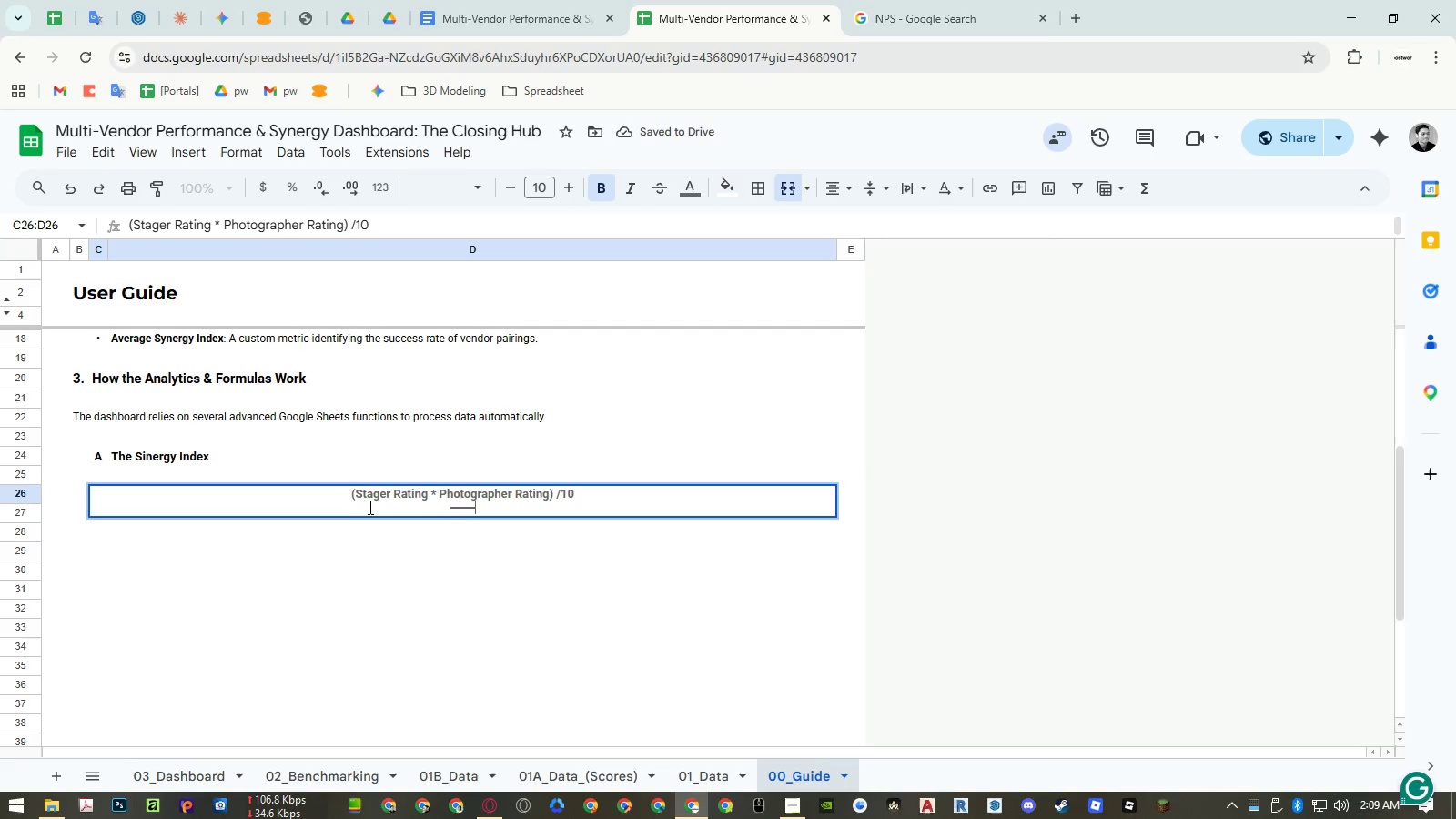 
key(Control+Shift+ShiftLeft)
 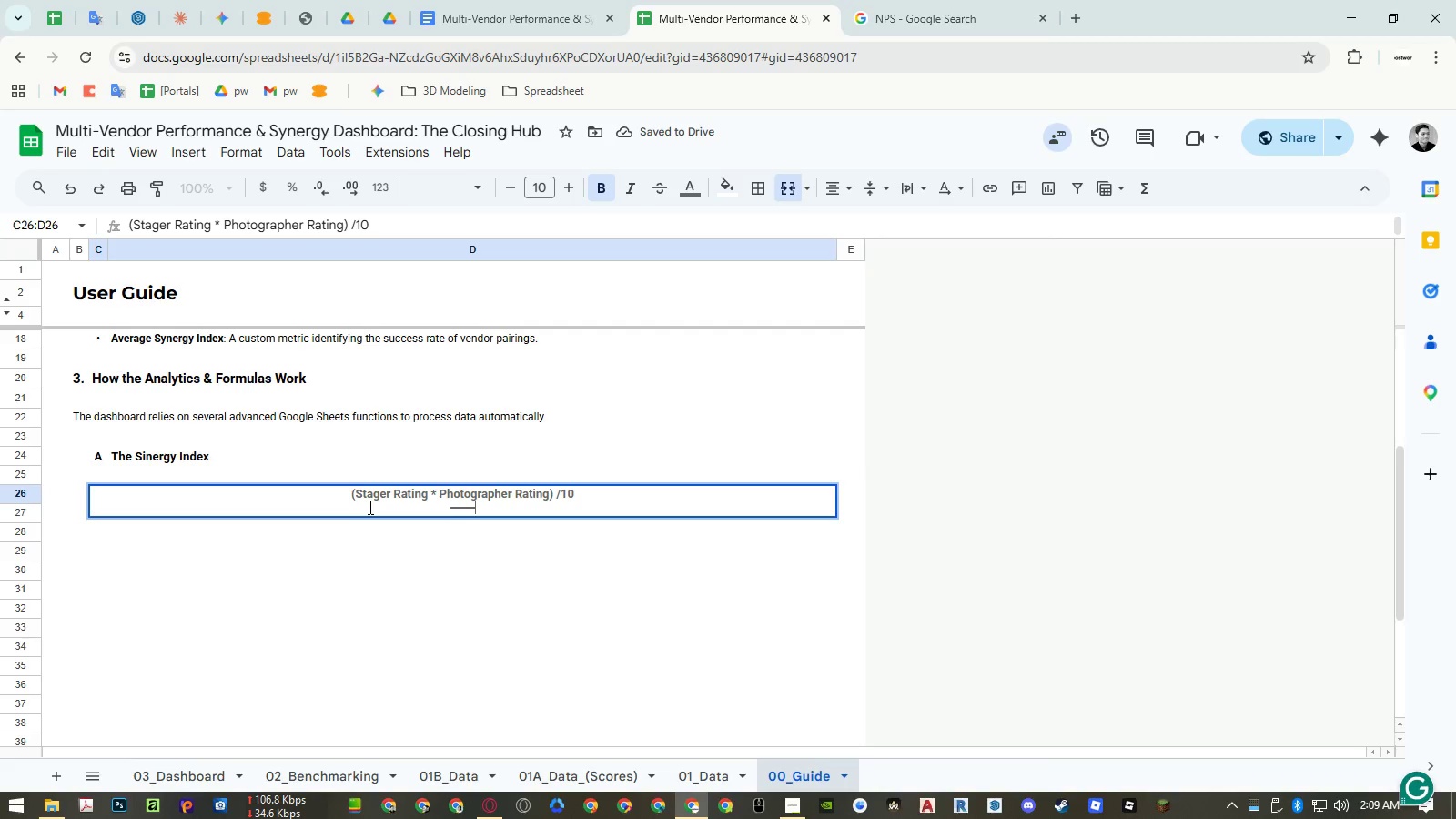 
key(Control+Shift+V)
 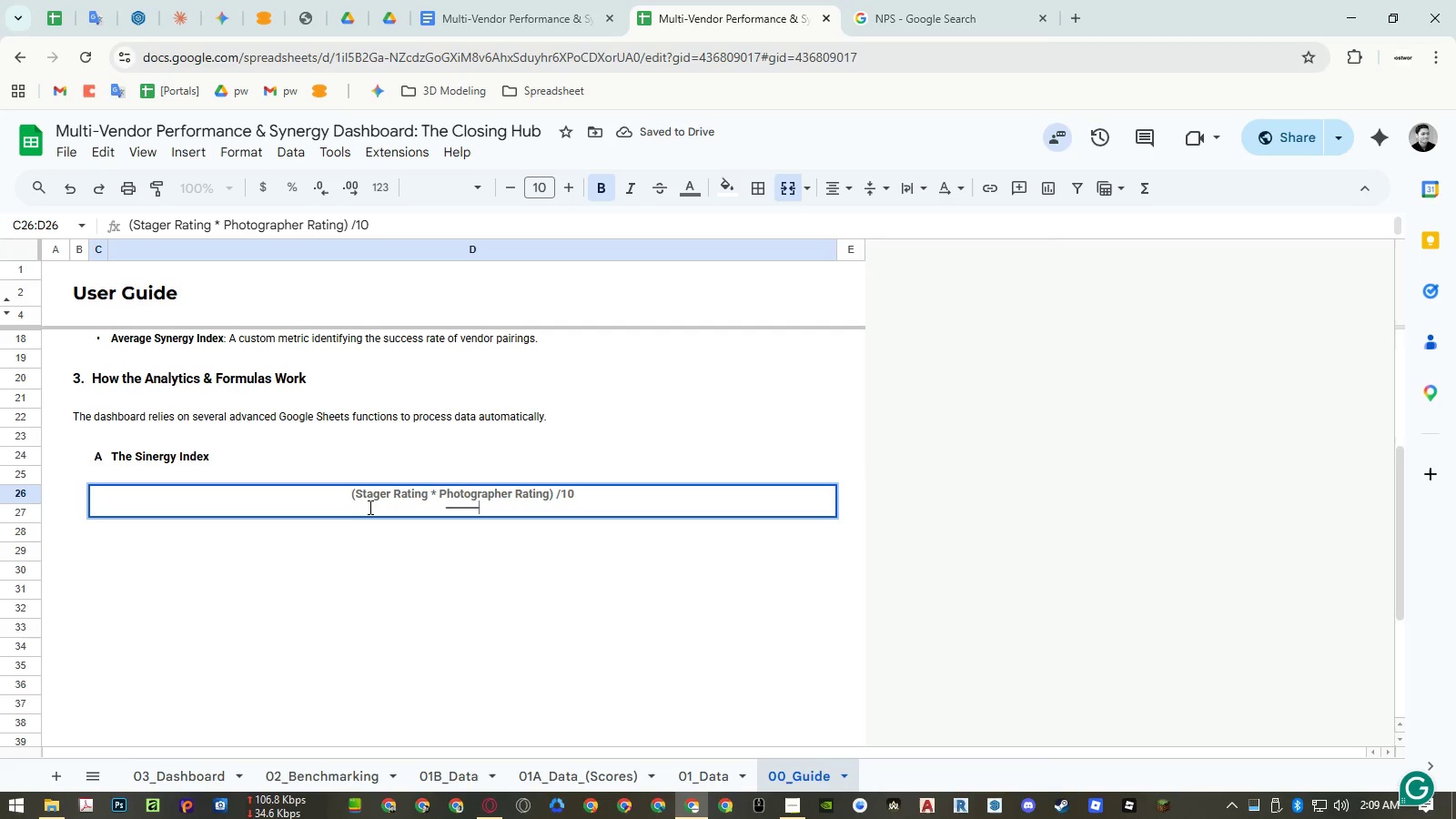 
hold_key(key=ControlLeft, duration=1.09)
 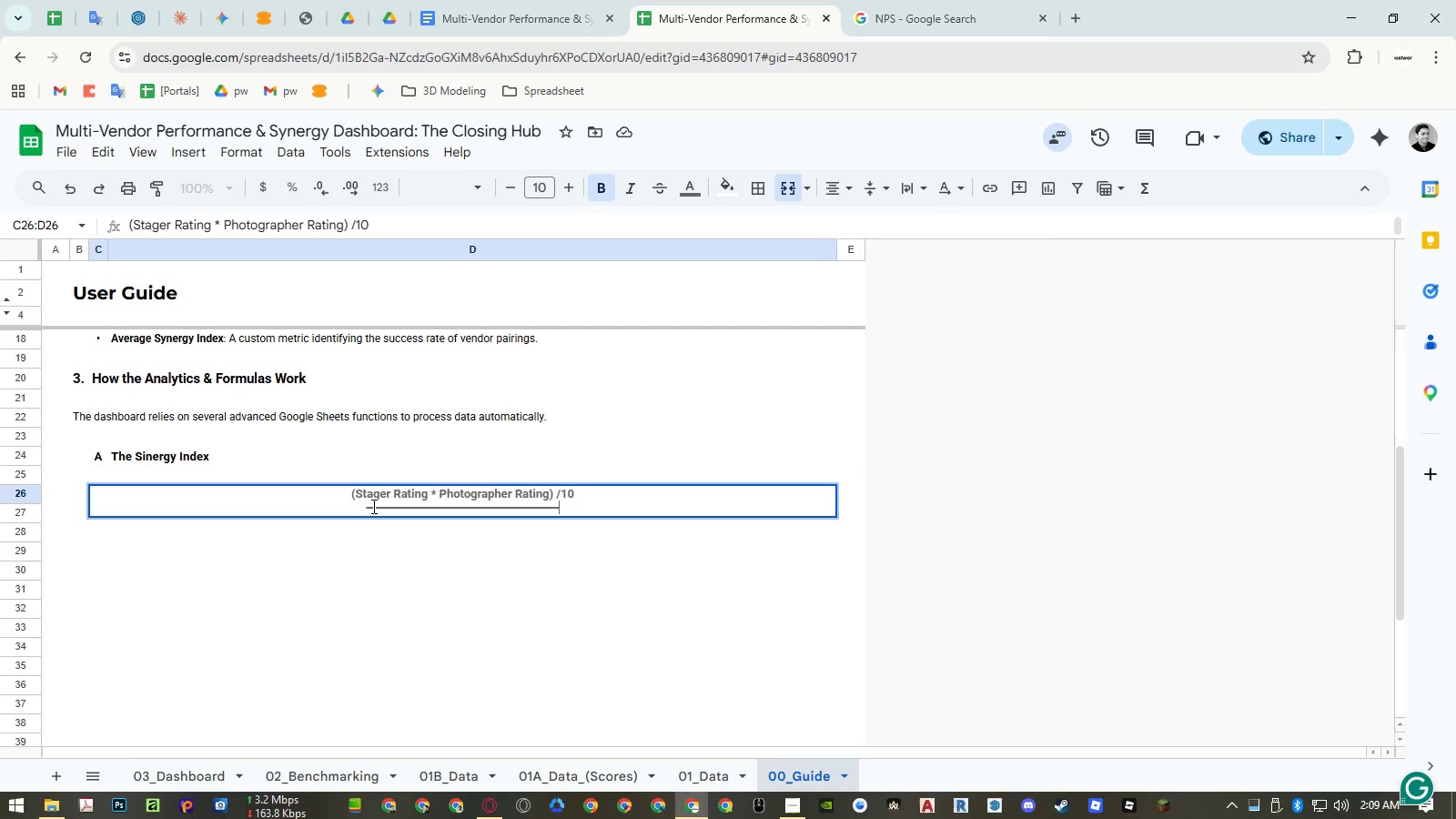 
hold_key(key=ShiftLeft, duration=1.09)
 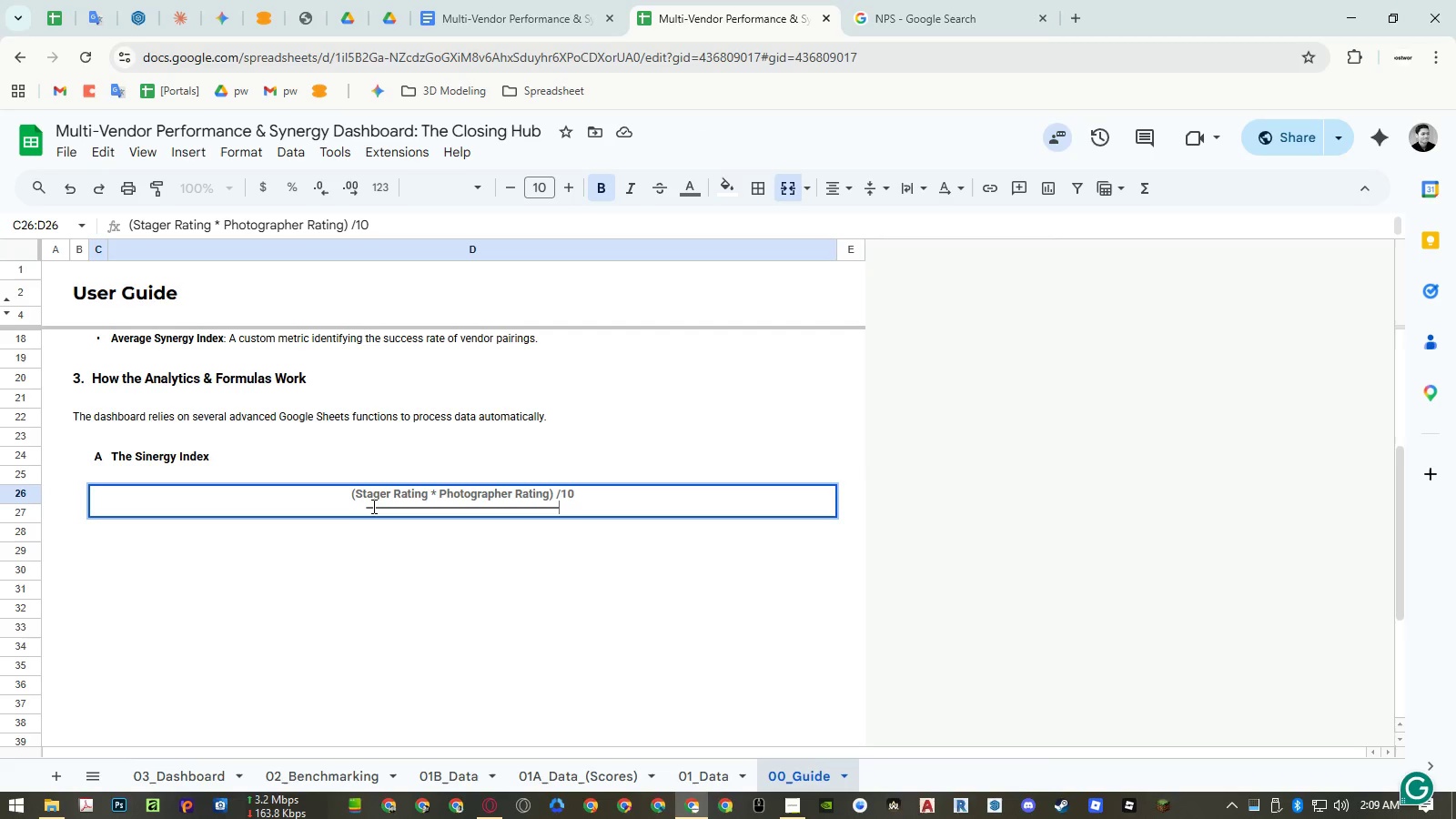 
hold_key(key=V, duration=1.09)
 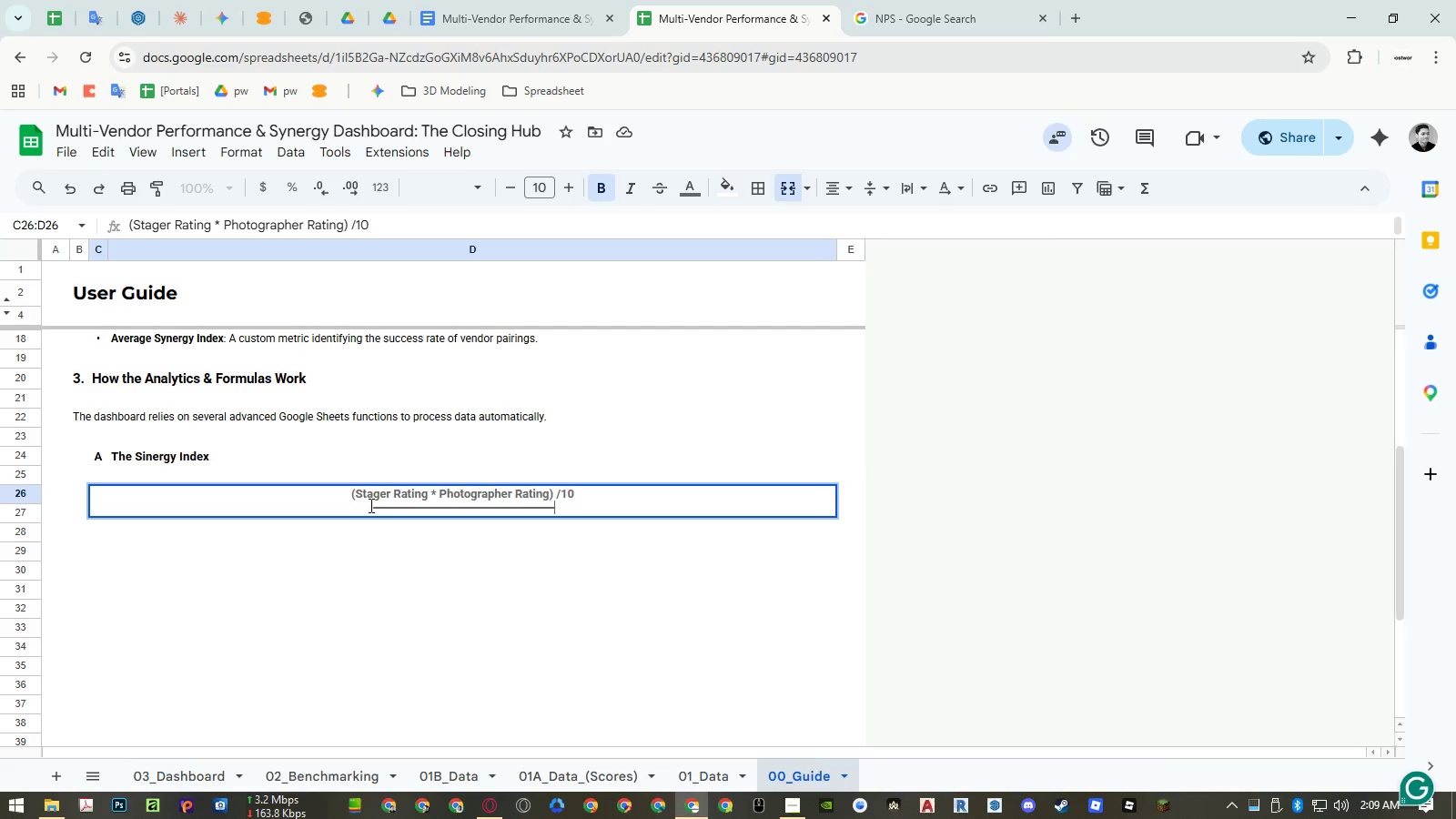 
key(Control+ControlLeft)
 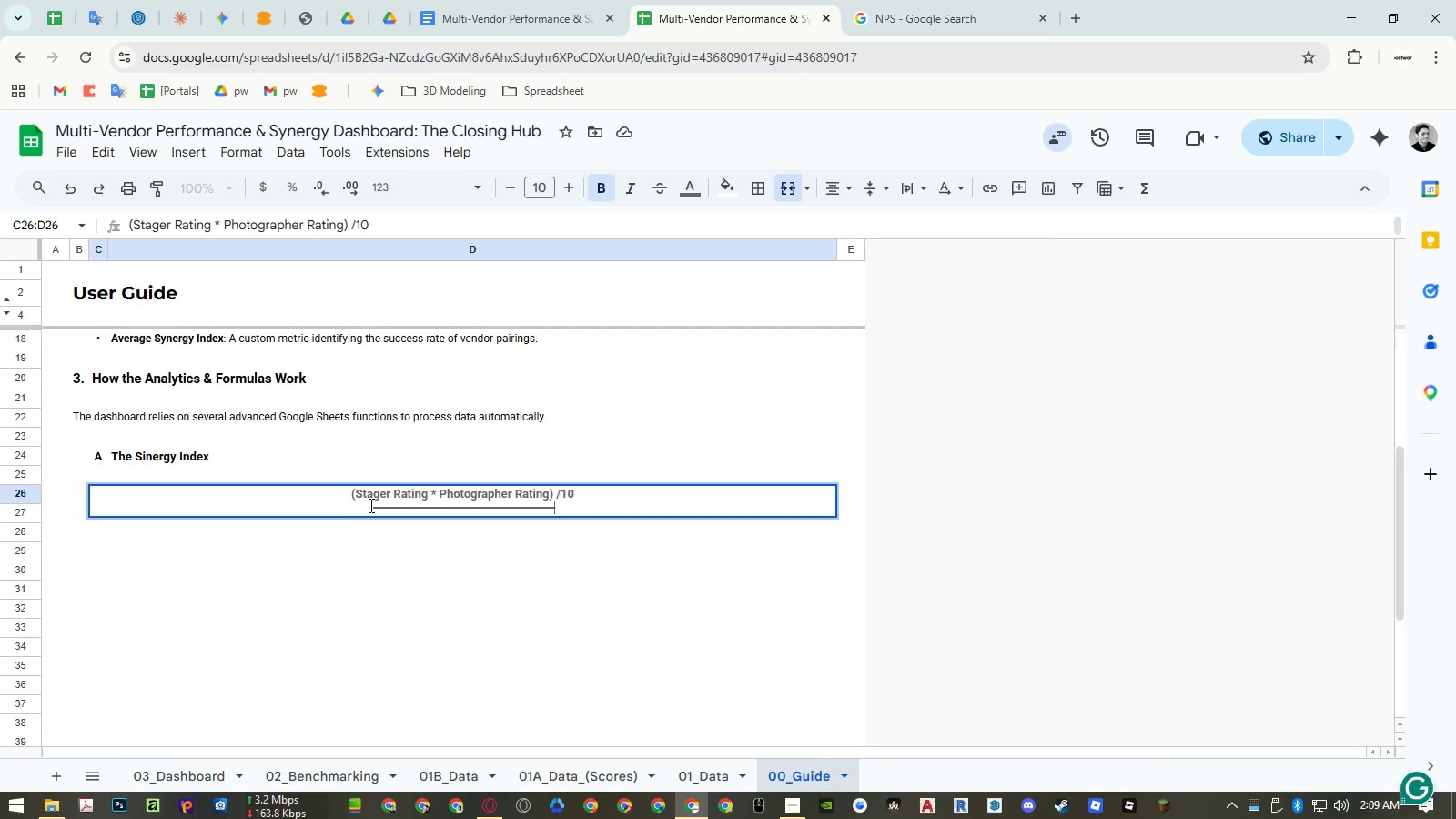 
key(Control+Shift+ShiftLeft)
 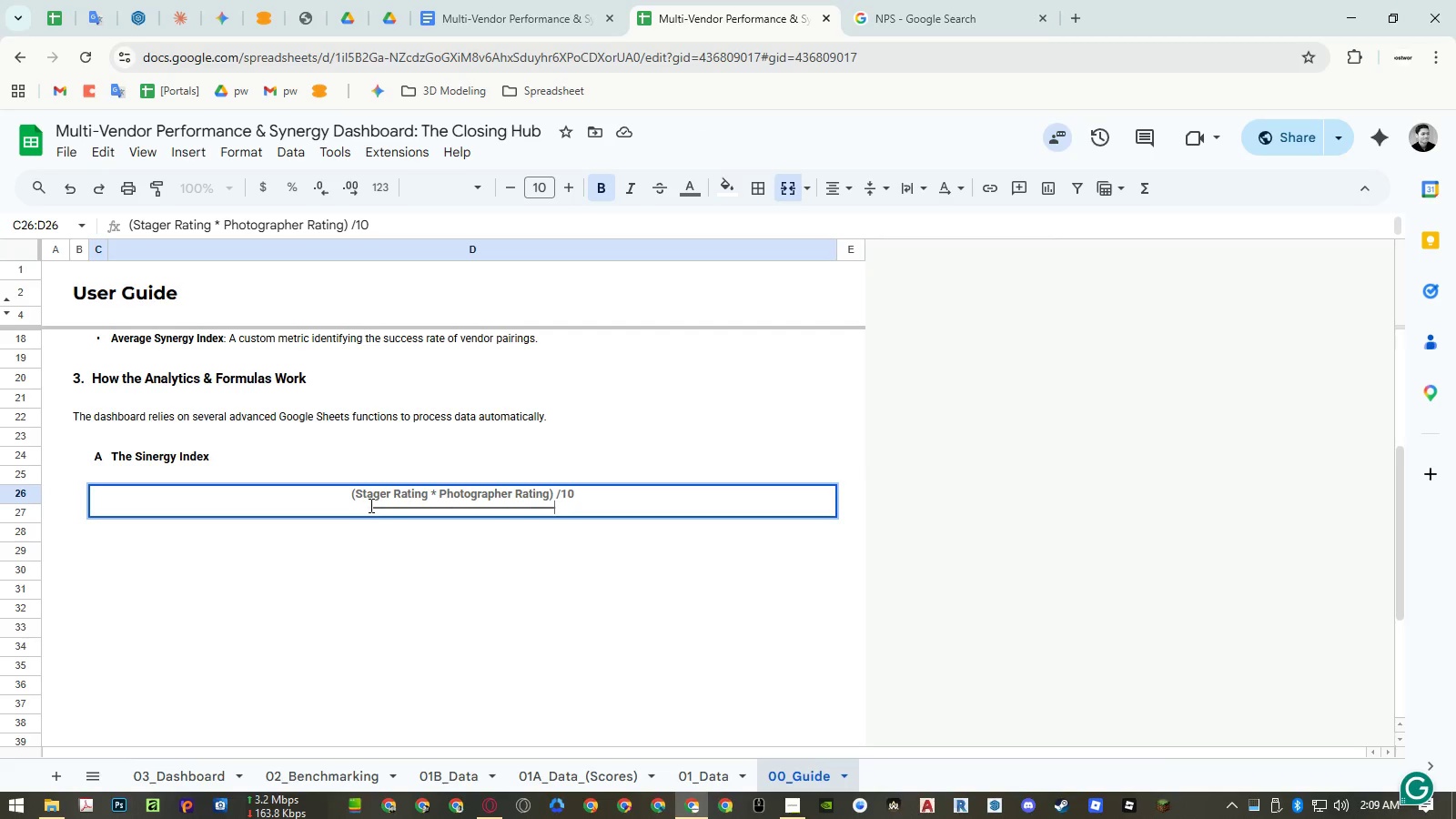 
key(Control+Shift+V)
 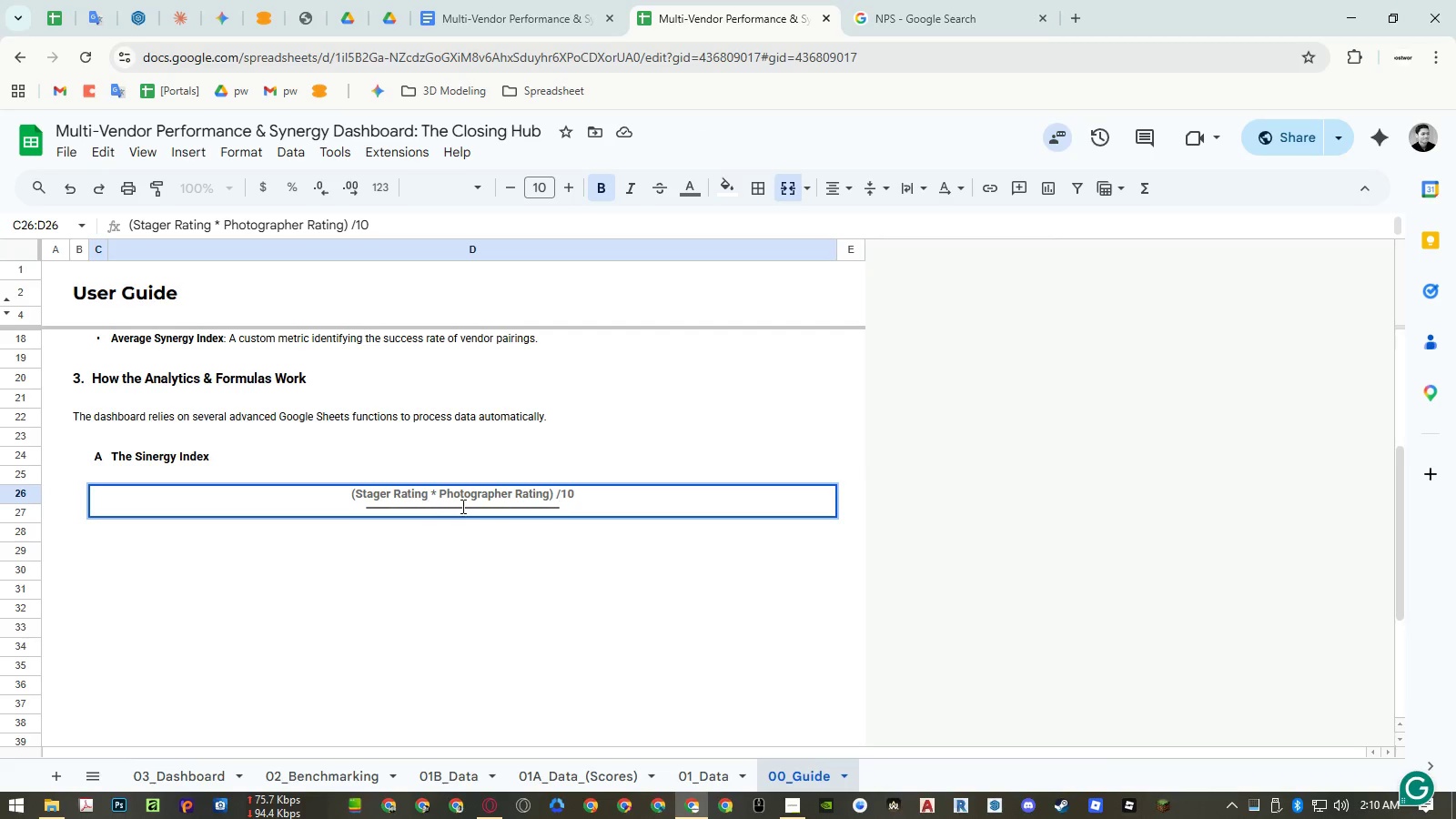 
key(Control+ControlRight)
 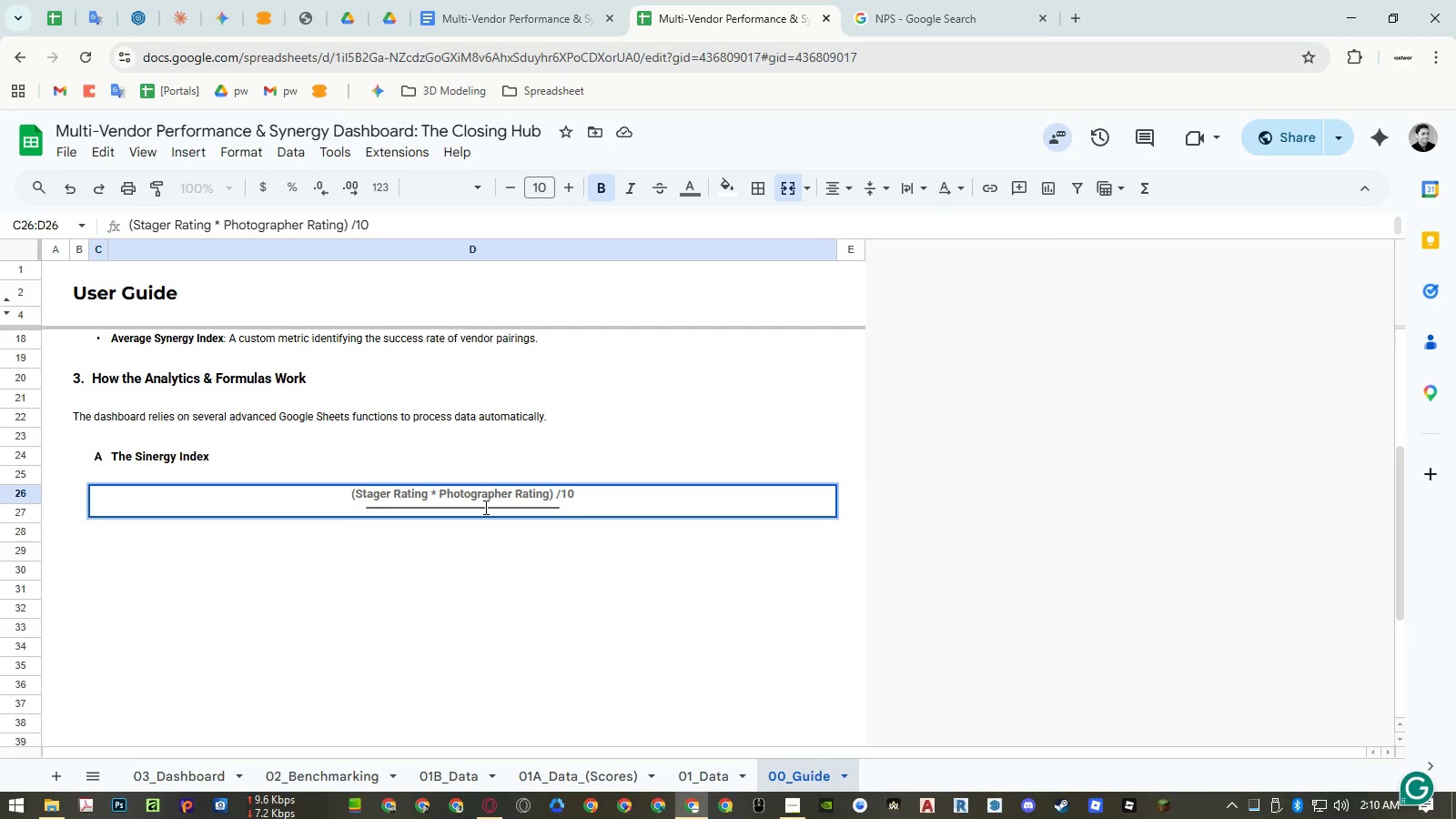 
key(Control+Enter)
 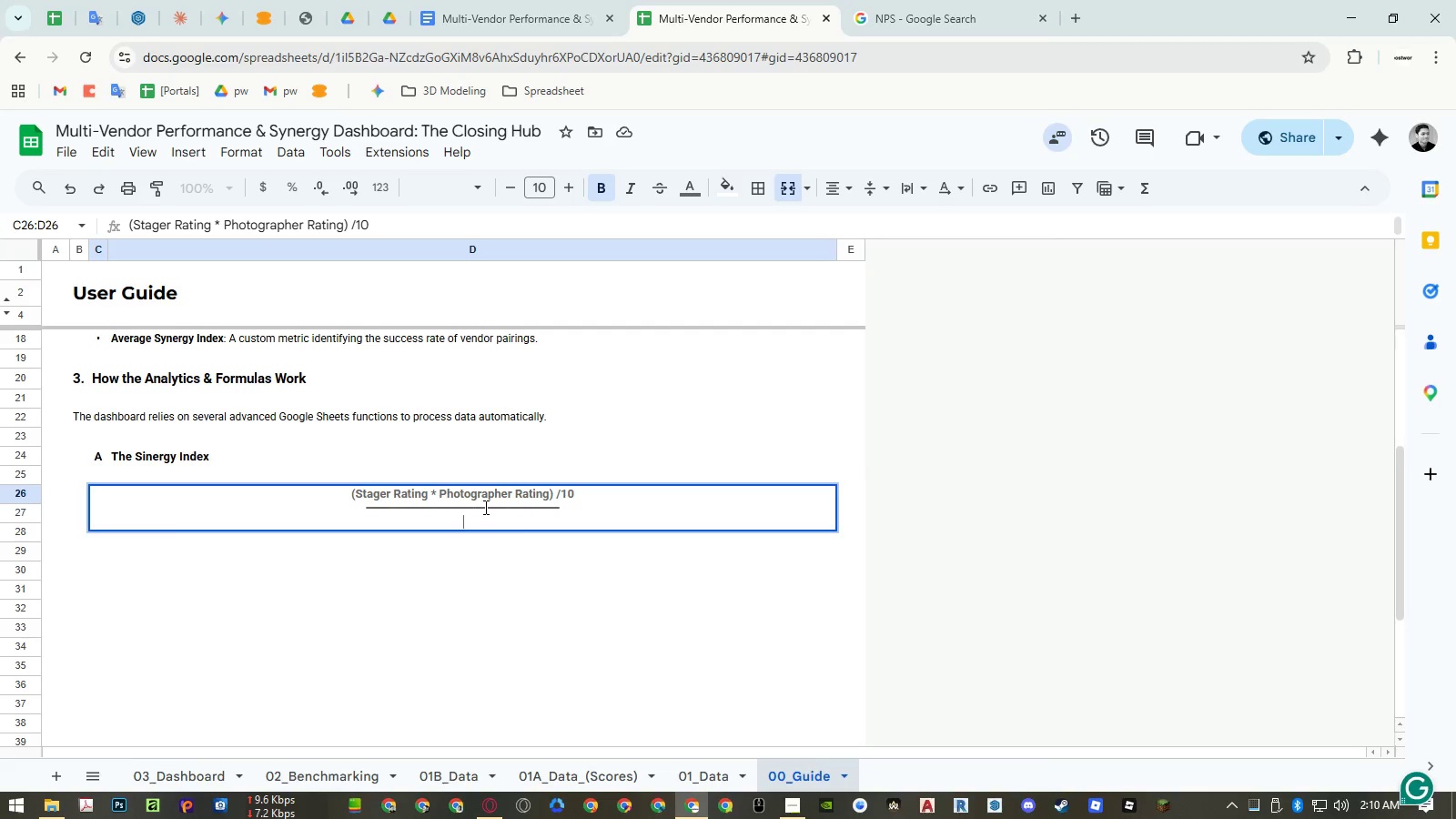 
key(Numpad1)
 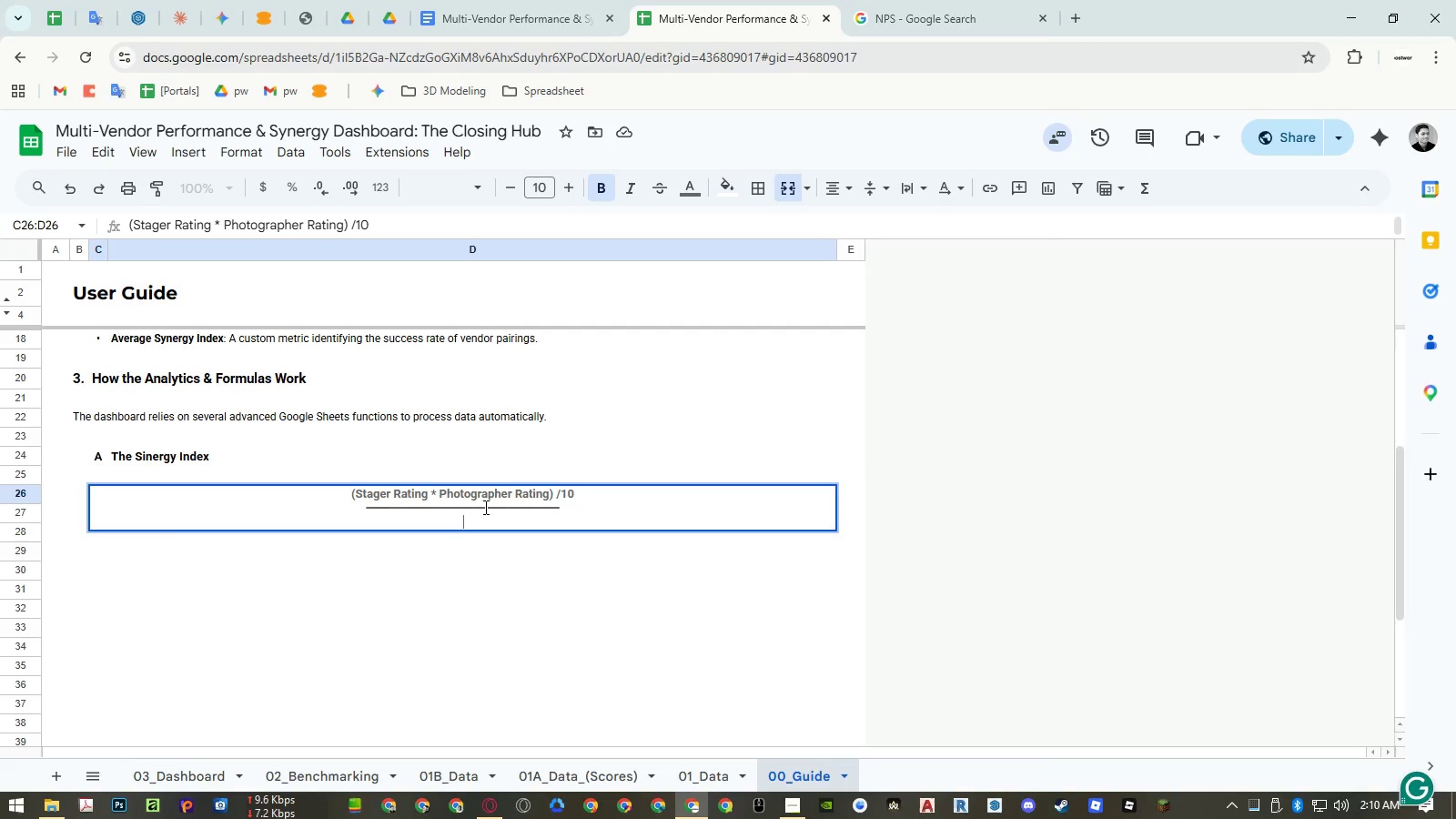 
key(Numpad0)
 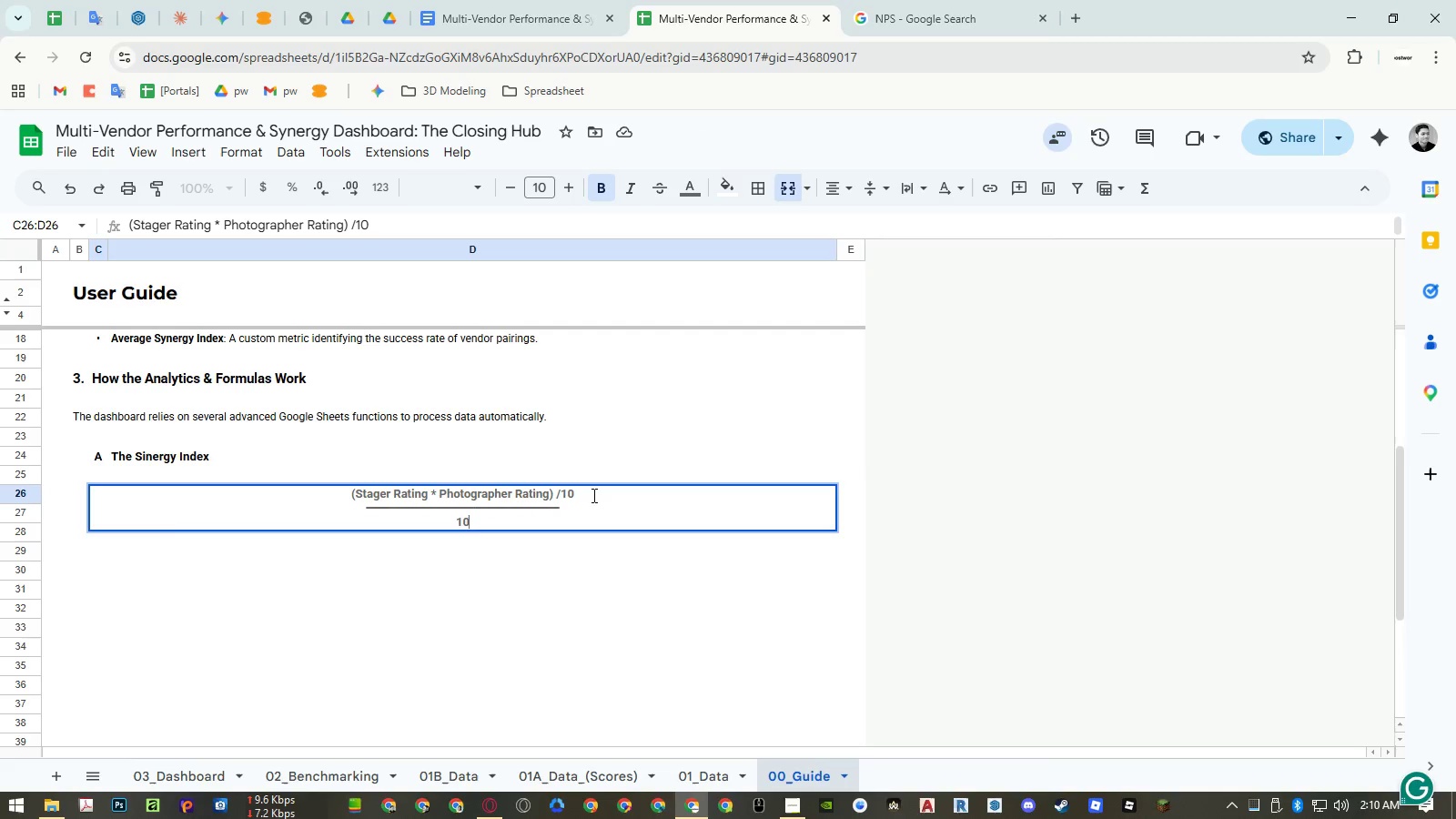 
left_click([593, 495])
 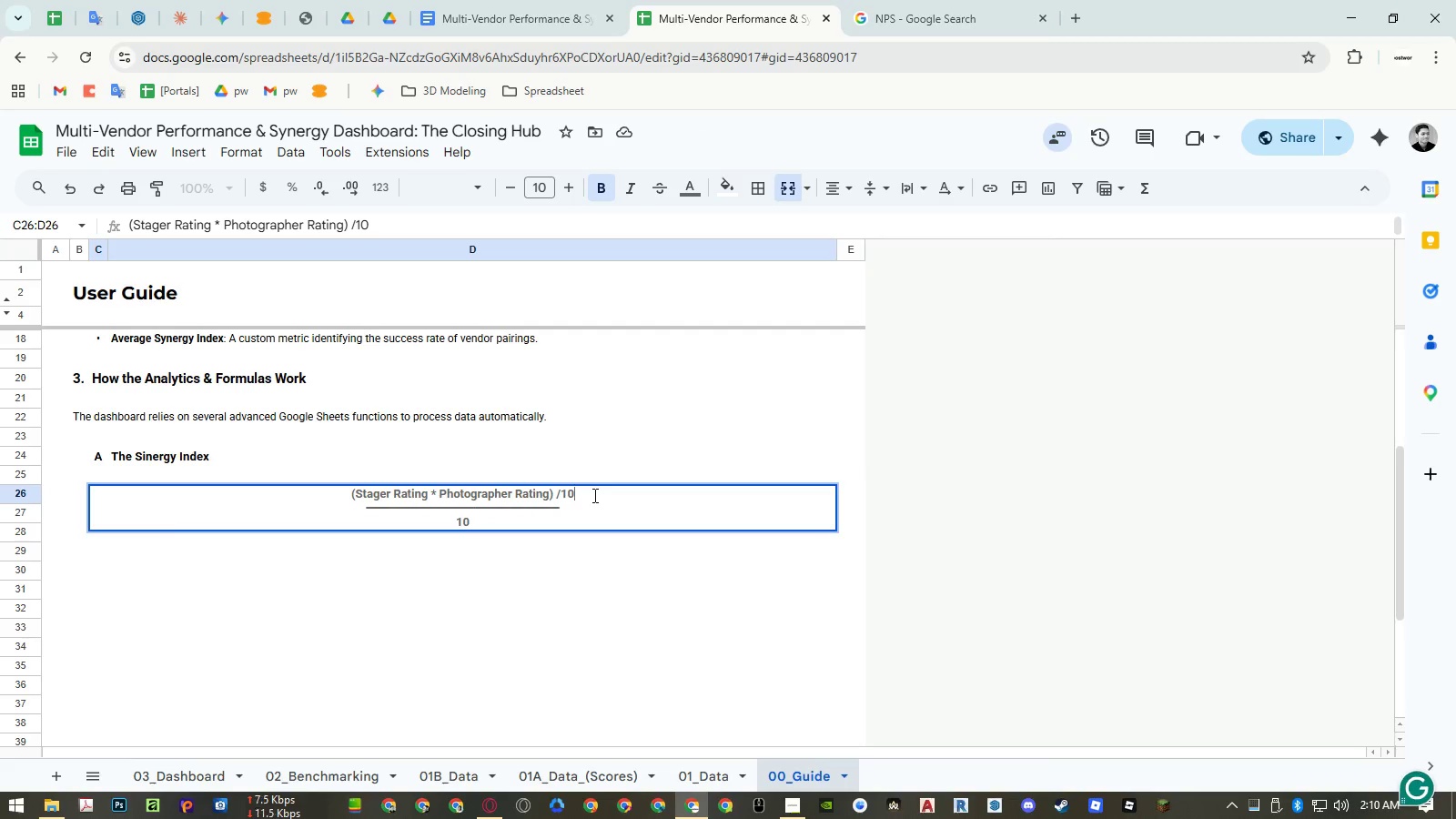 
key(Backspace)
 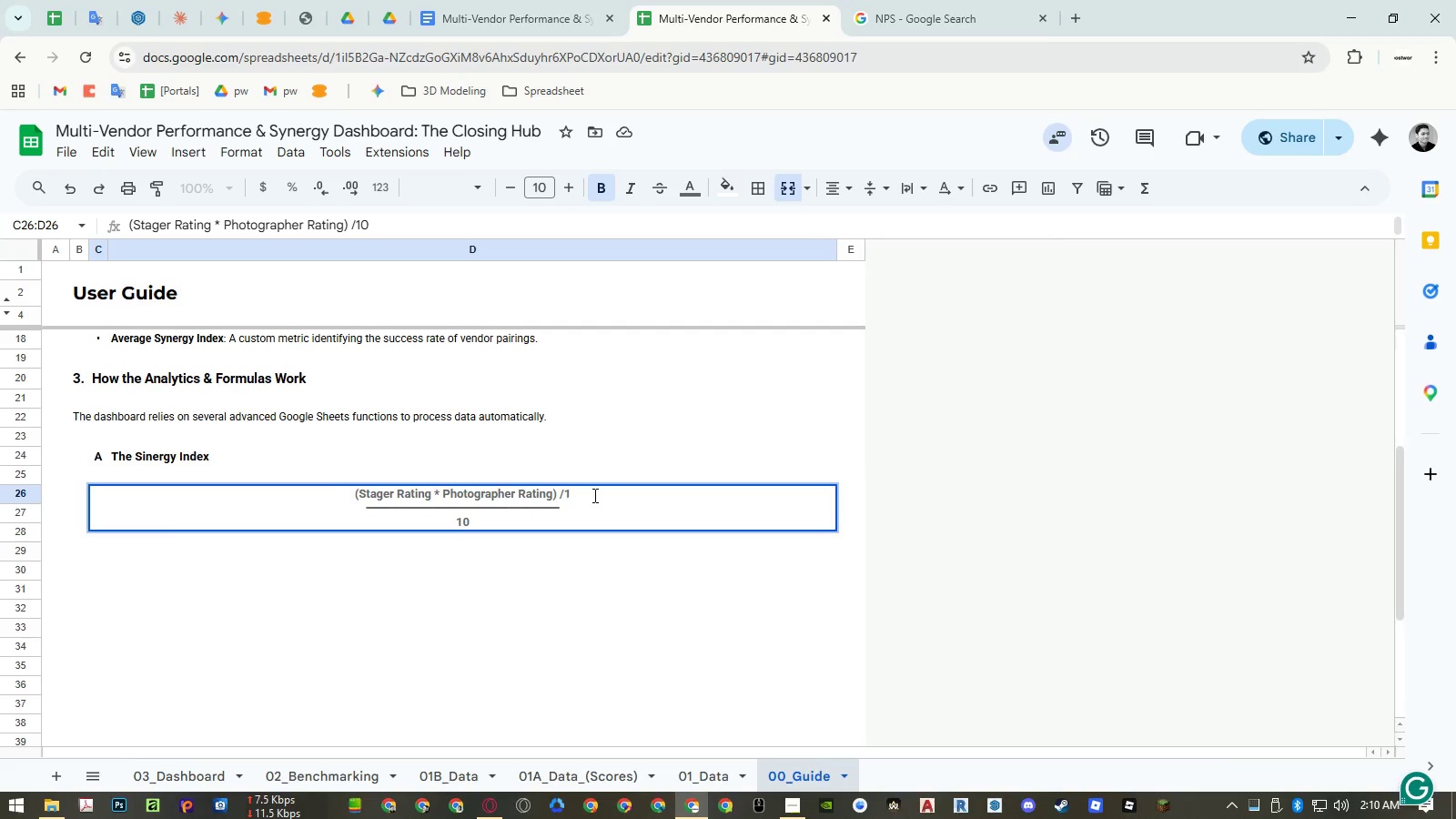 
key(Backspace)
 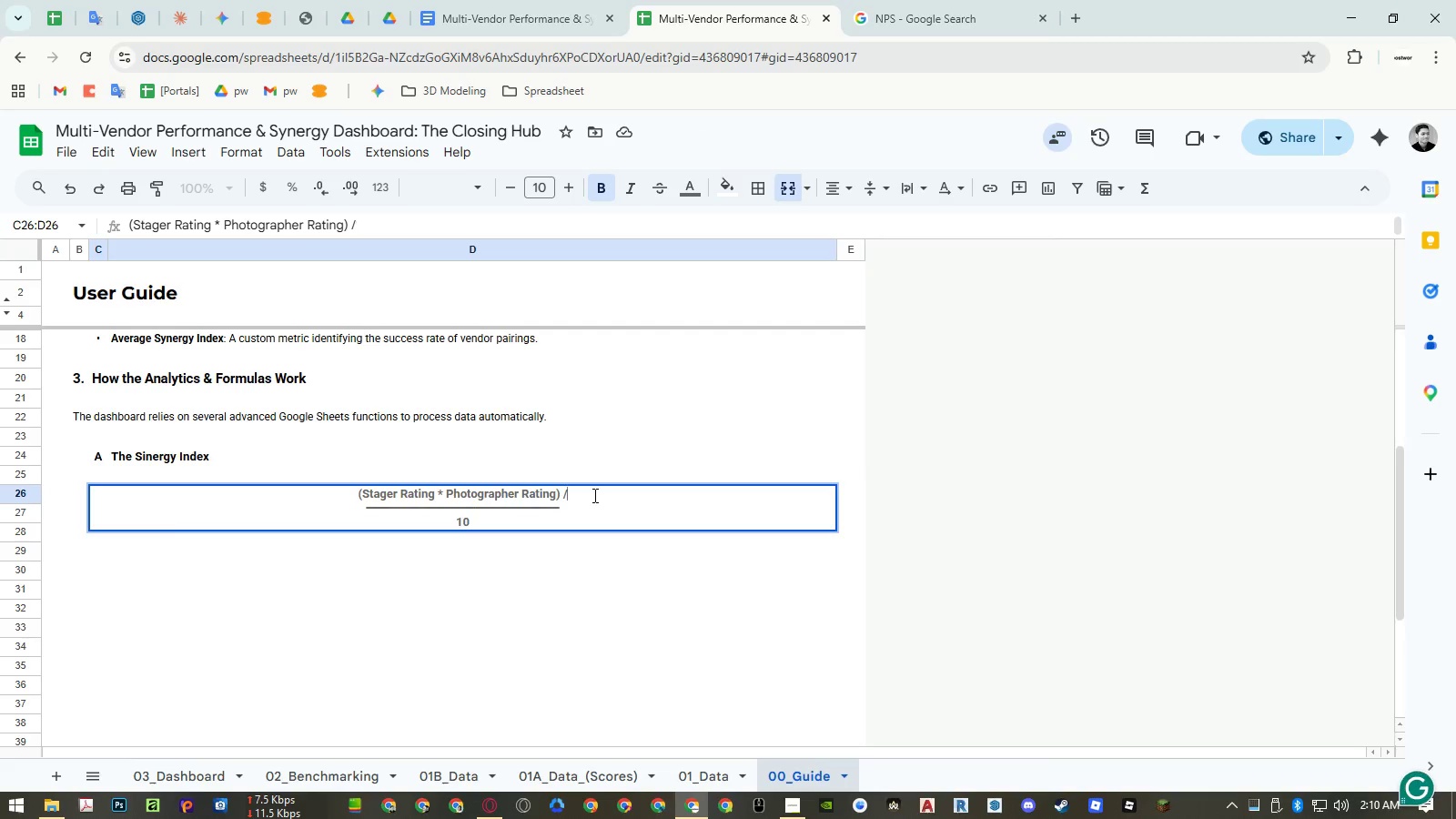 
key(Backspace)
 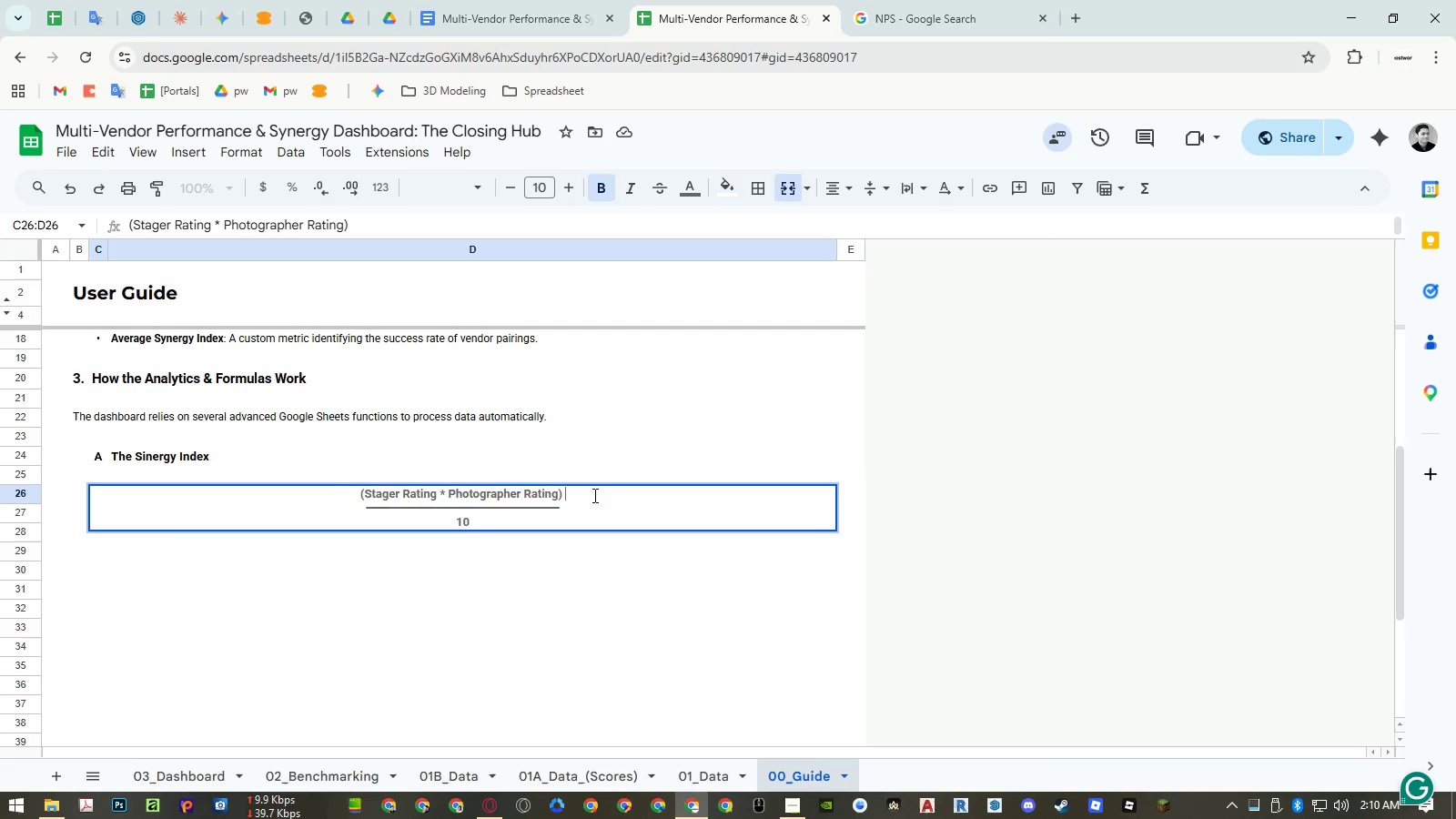 
key(Backspace)
 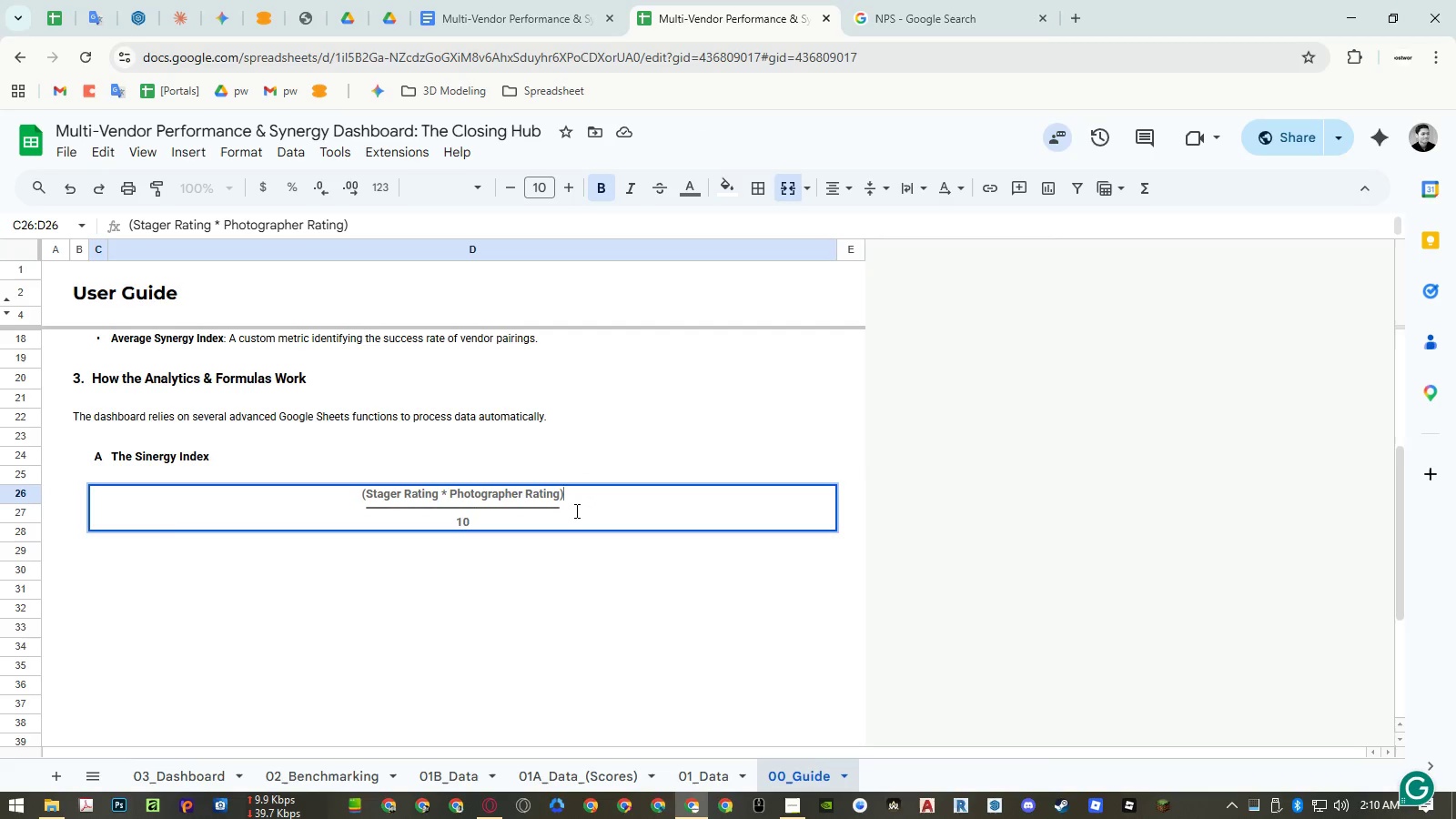 
left_click([573, 512])
 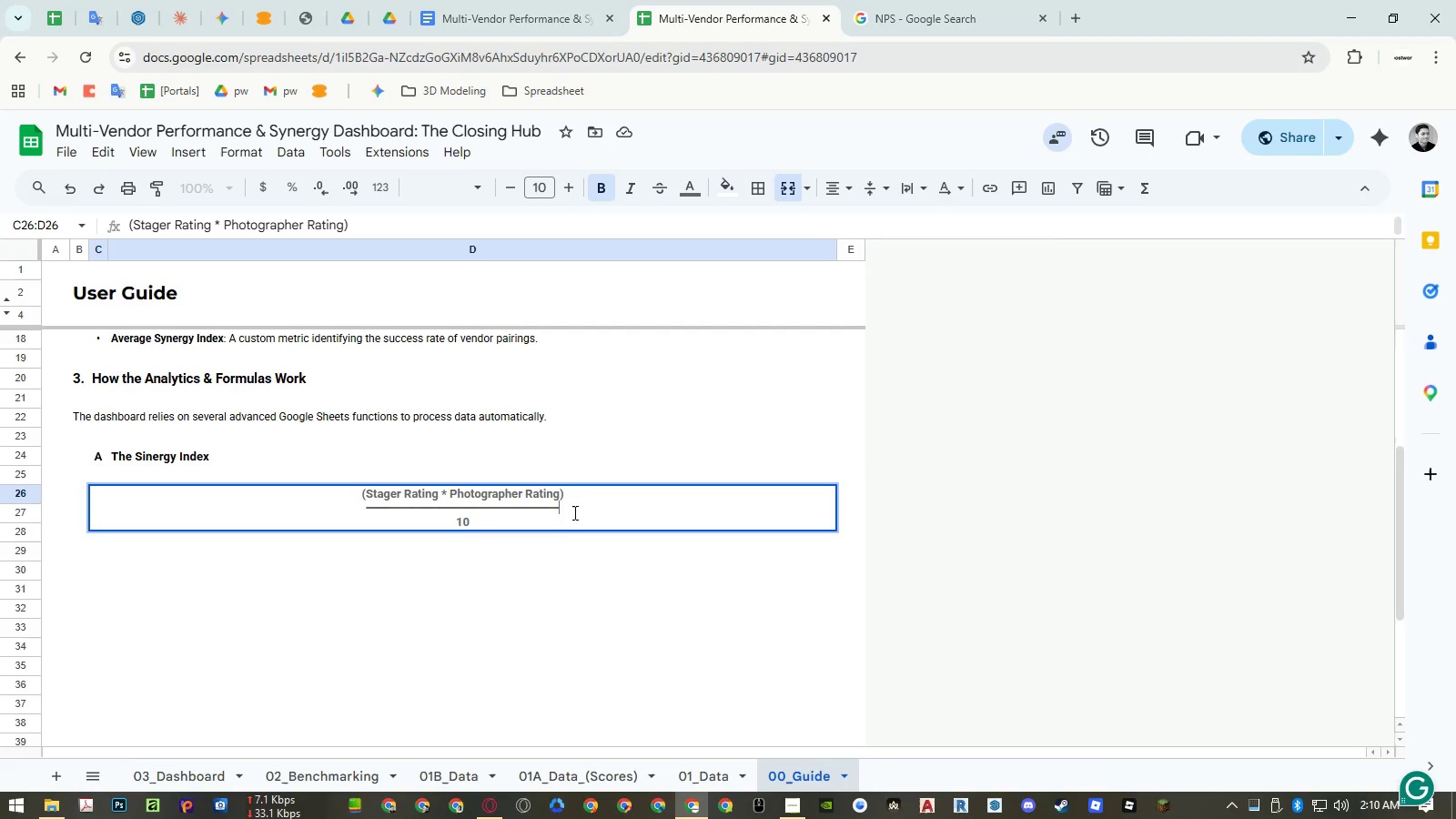 
key(Control+ControlLeft)
 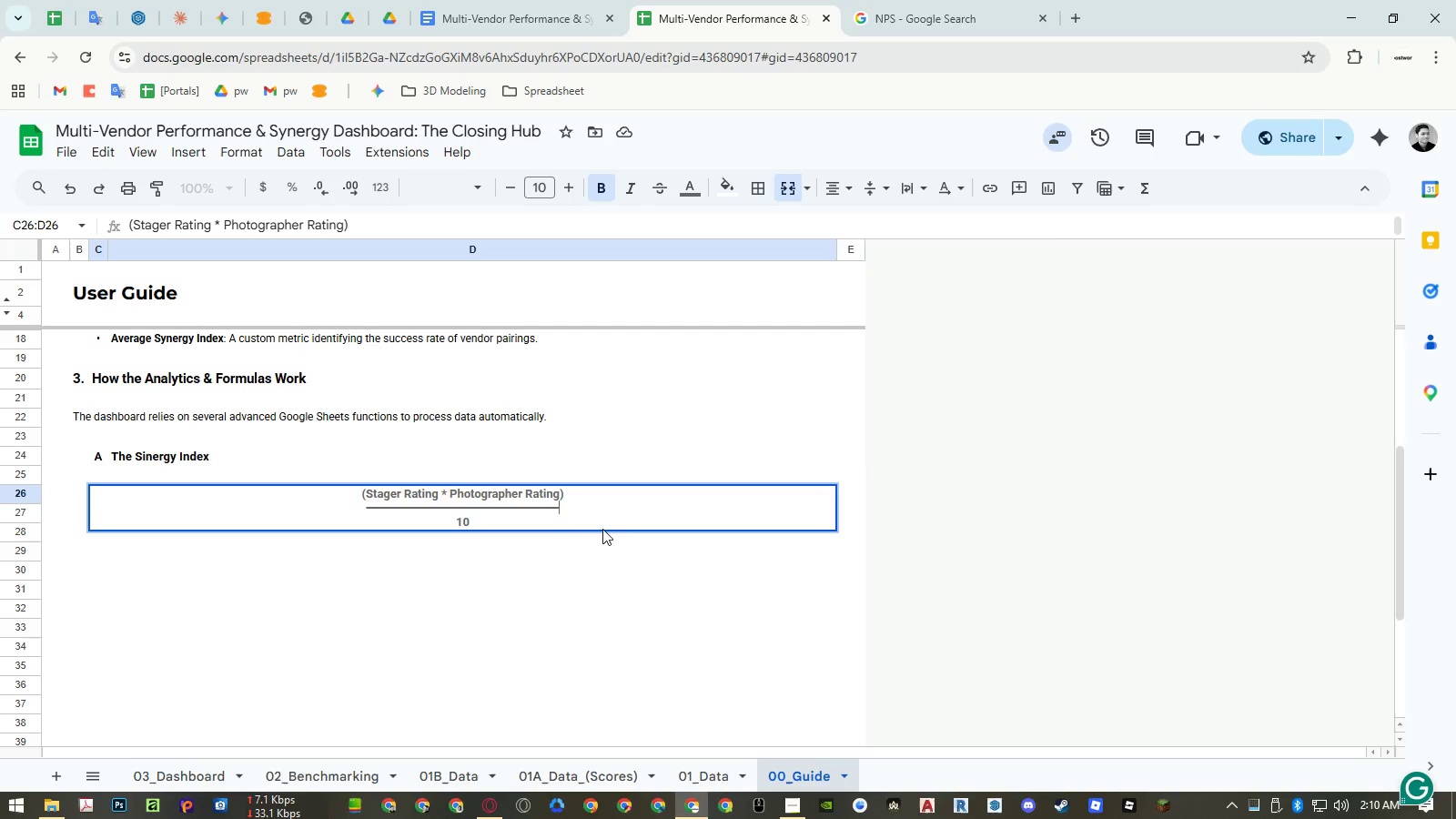 
key(Control+Shift+ShiftLeft)
 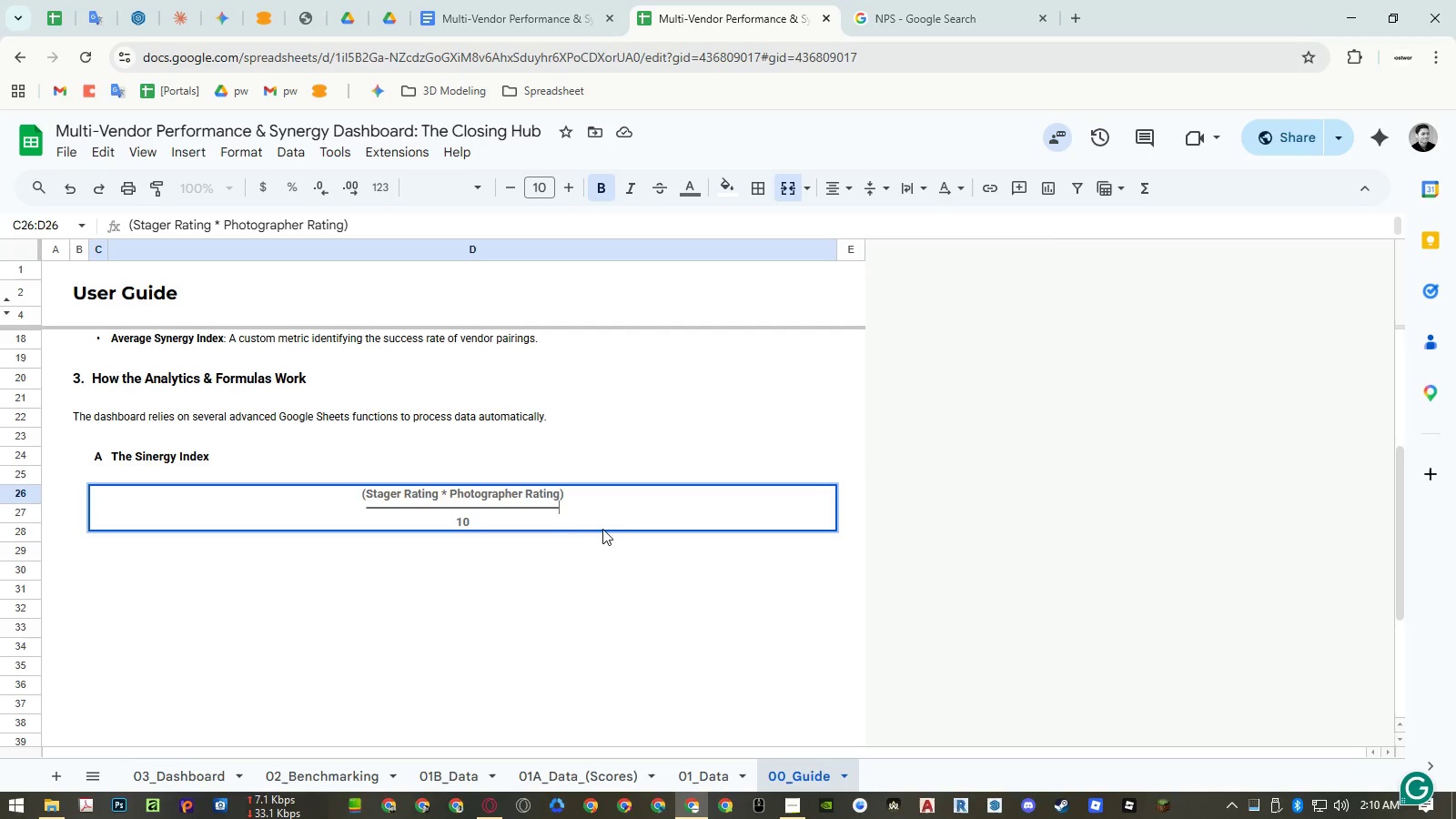 
key(Control+Shift+V)
 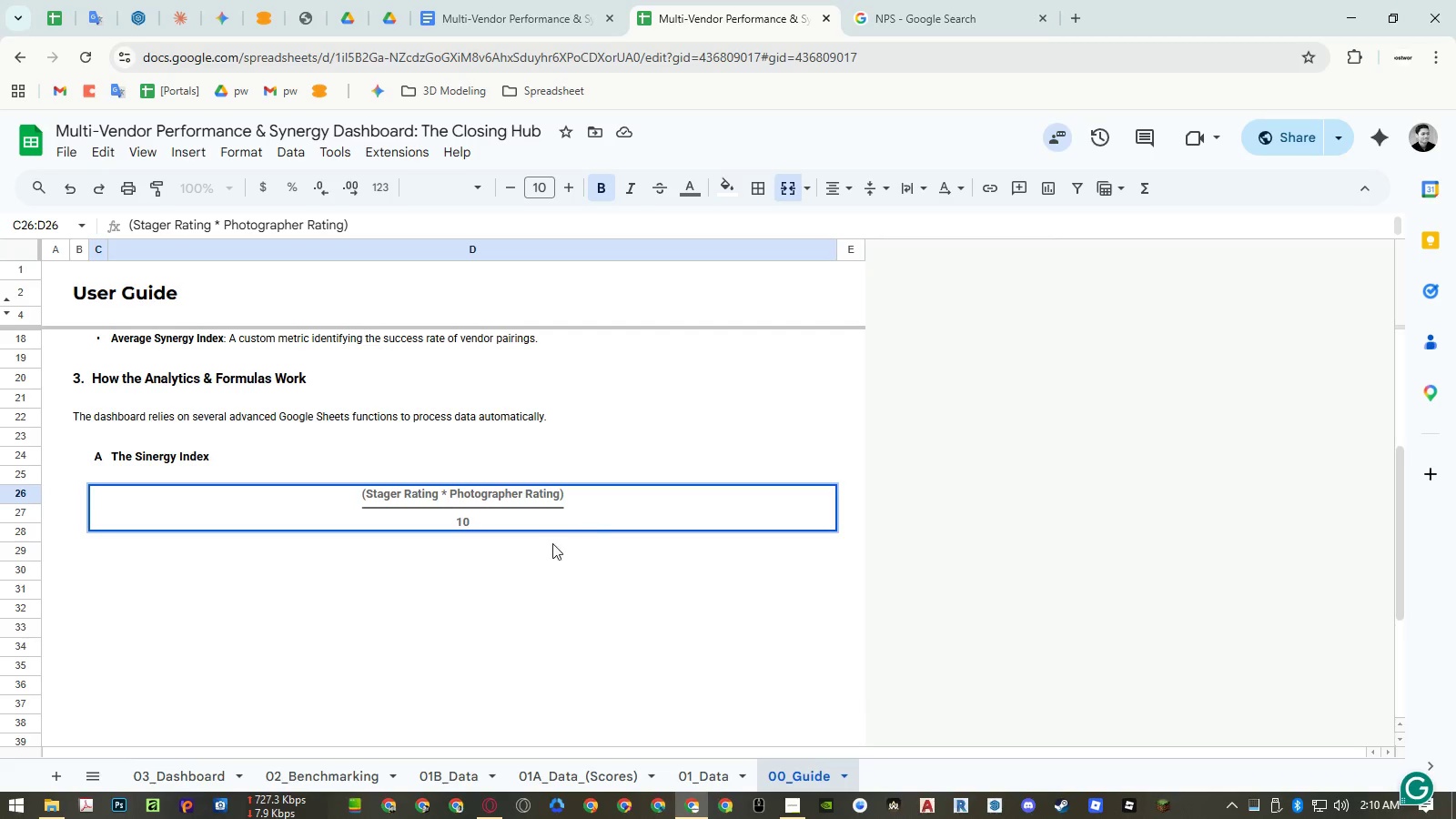 
left_click_drag(start_coordinate=[521, 568], to_coordinate=[311, 16])
 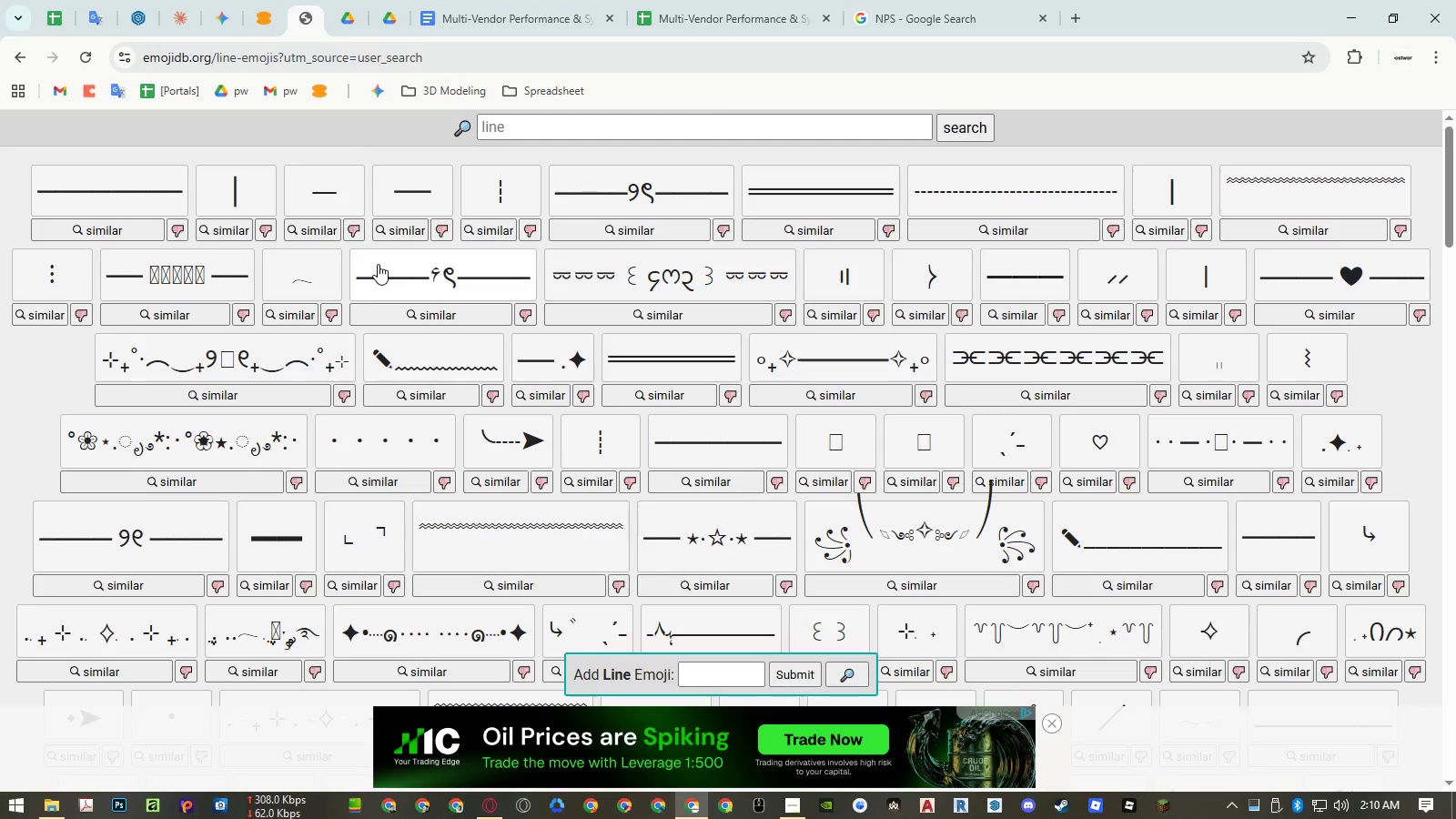 
left_click([311, 16])
 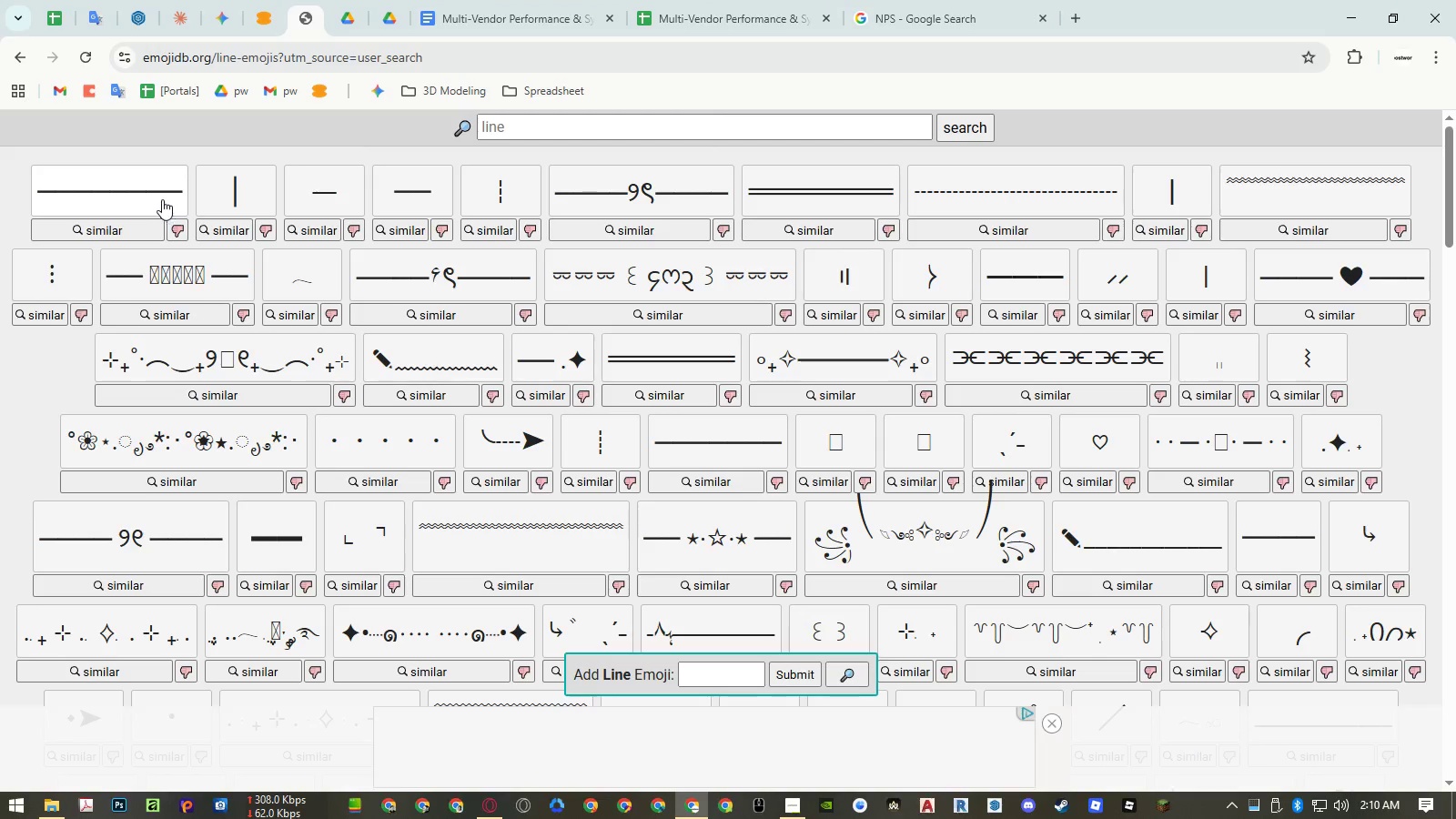 
left_click([163, 197])
 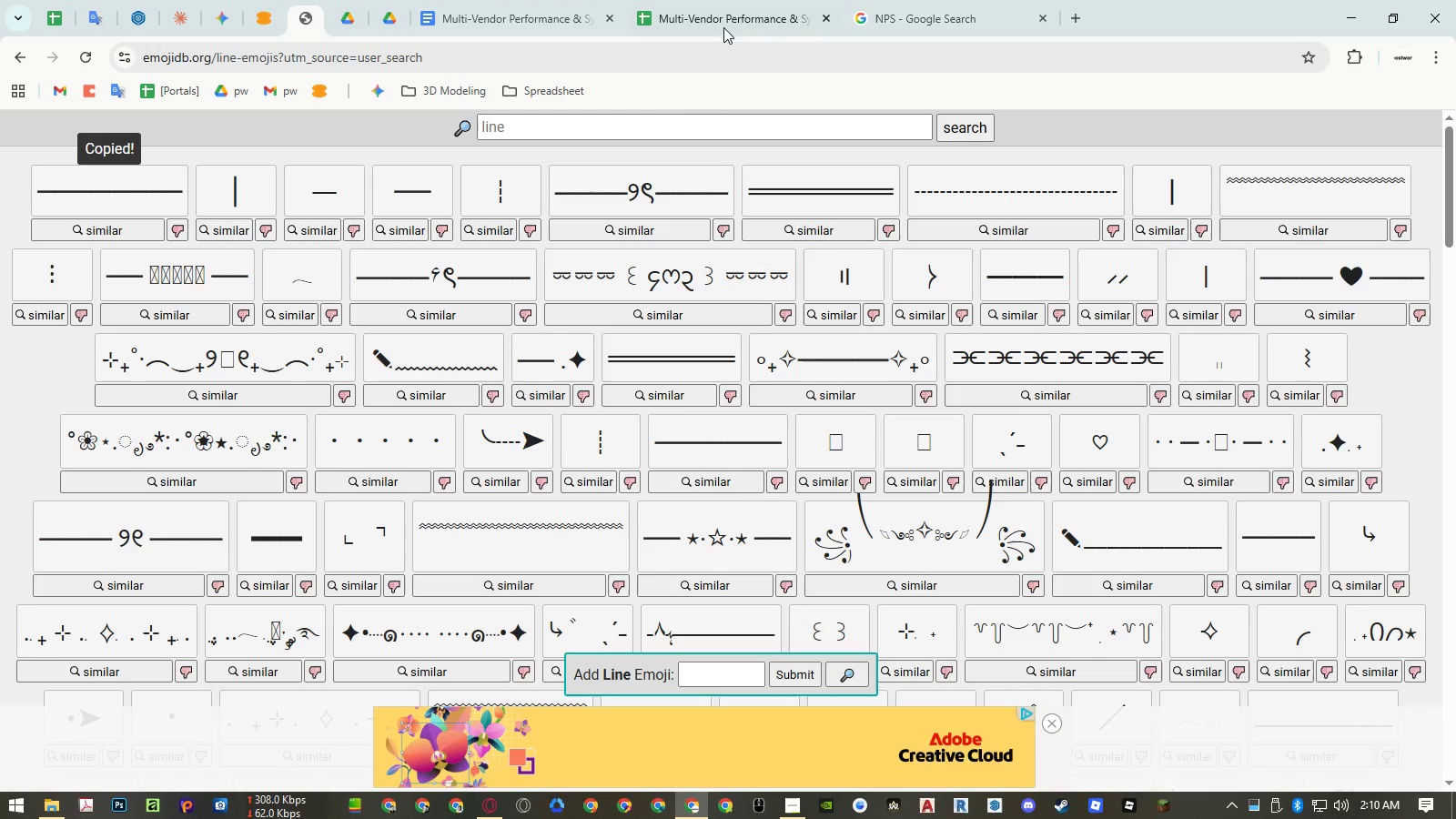 
left_click([733, 3])
 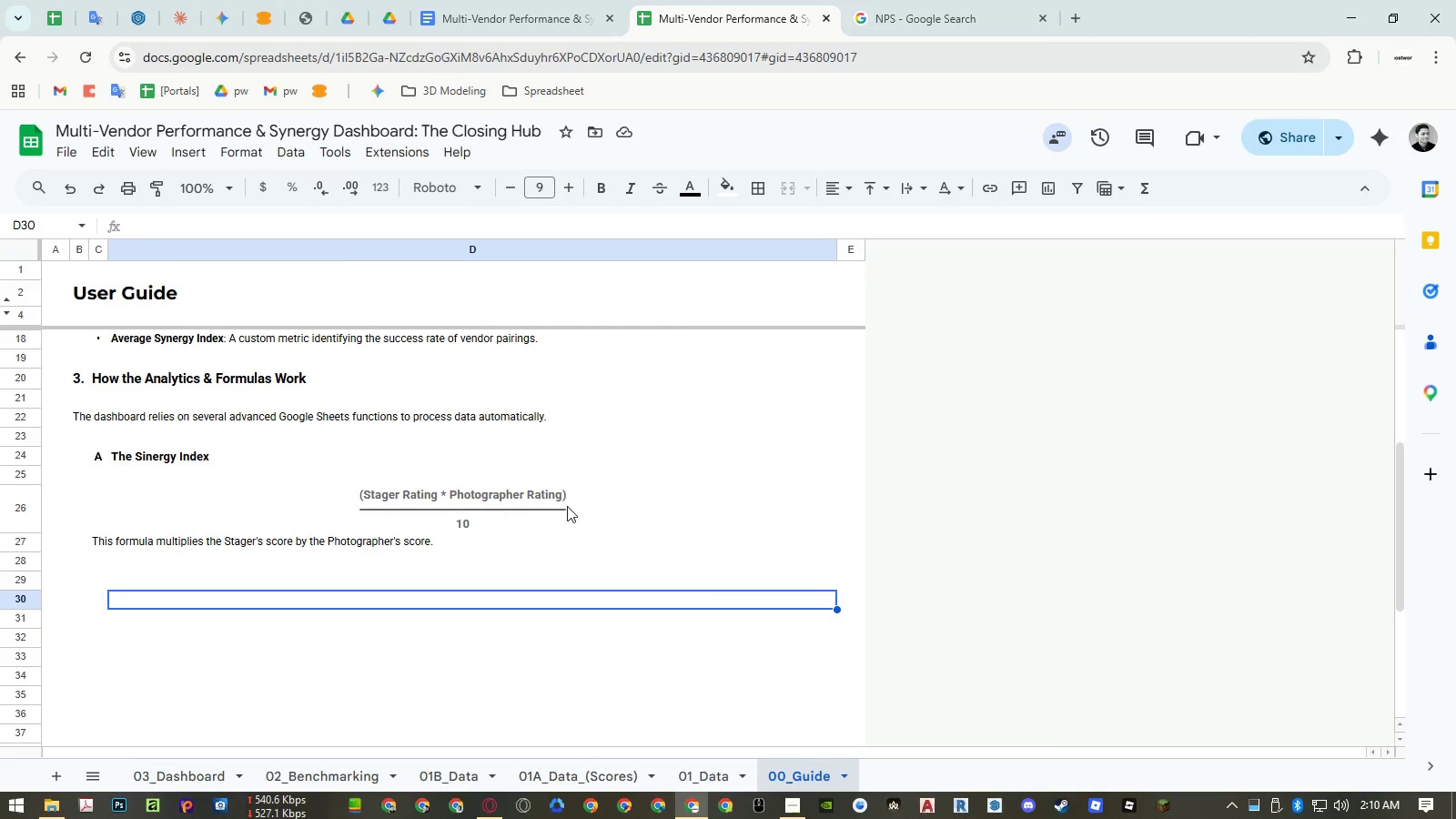 
double_click([556, 505])
 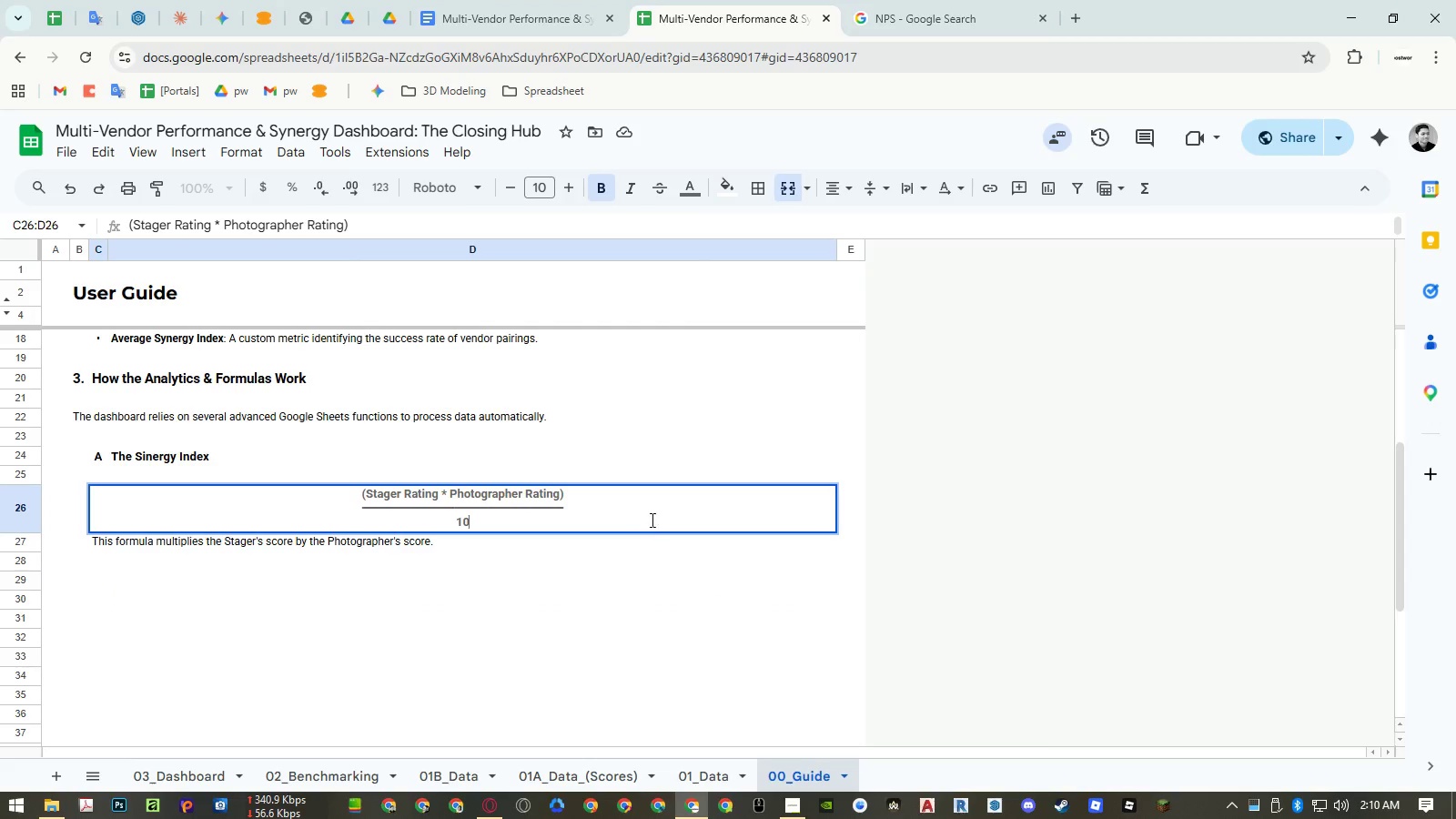 
left_click([630, 508])
 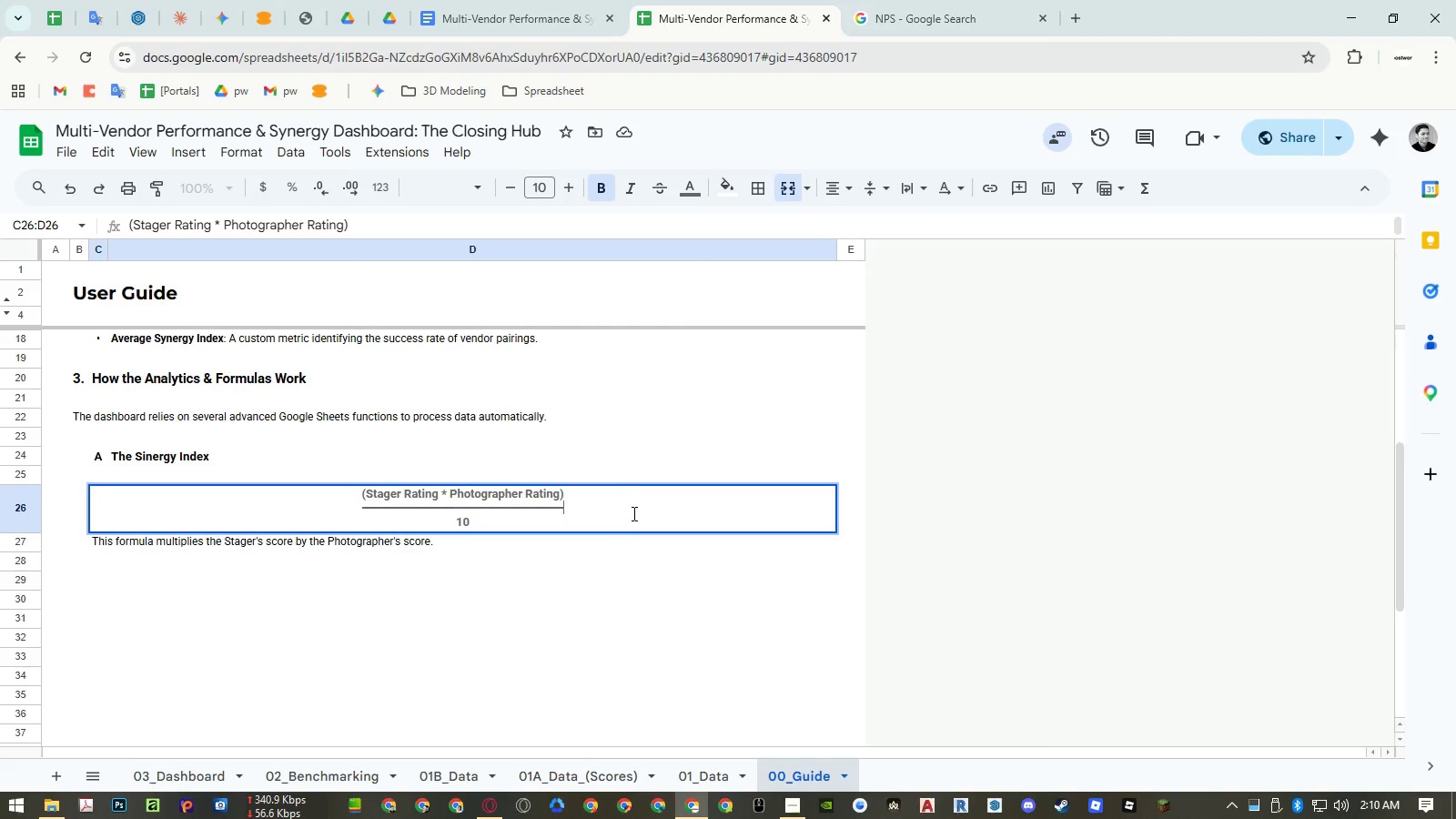 
key(Control+ControlLeft)
 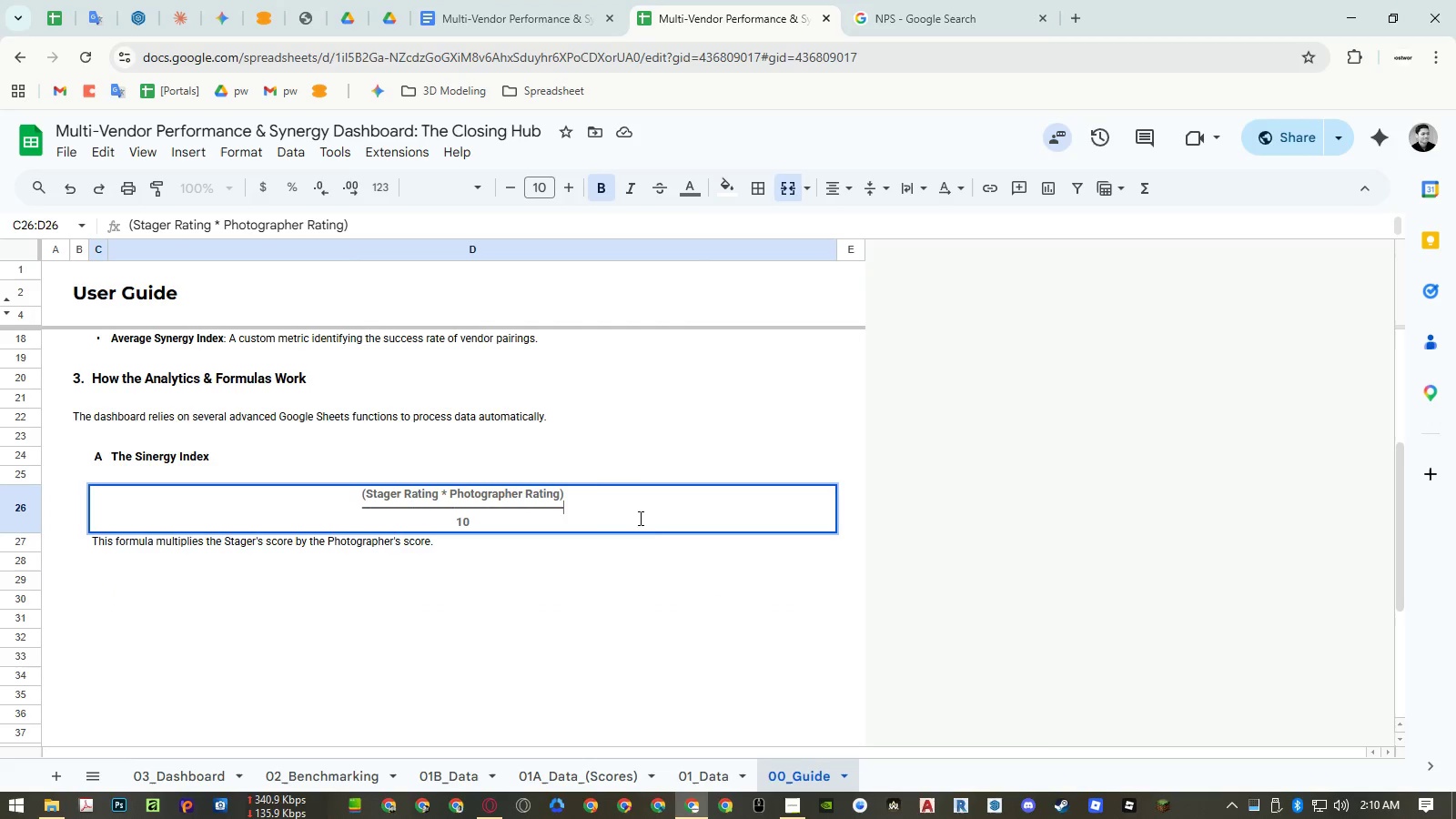 
key(Control+Shift+ShiftLeft)
 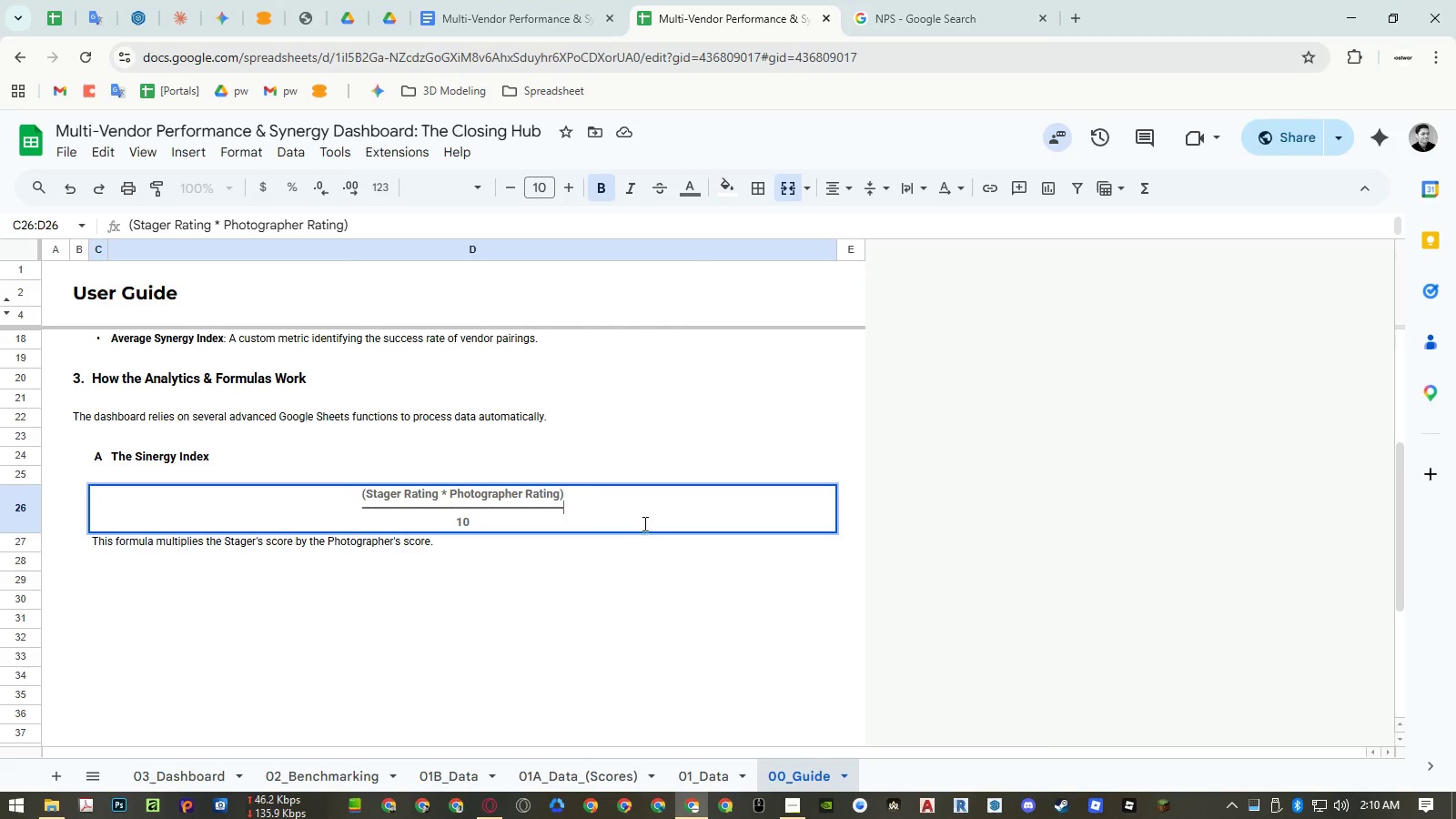 
key(Control+Shift+V)
 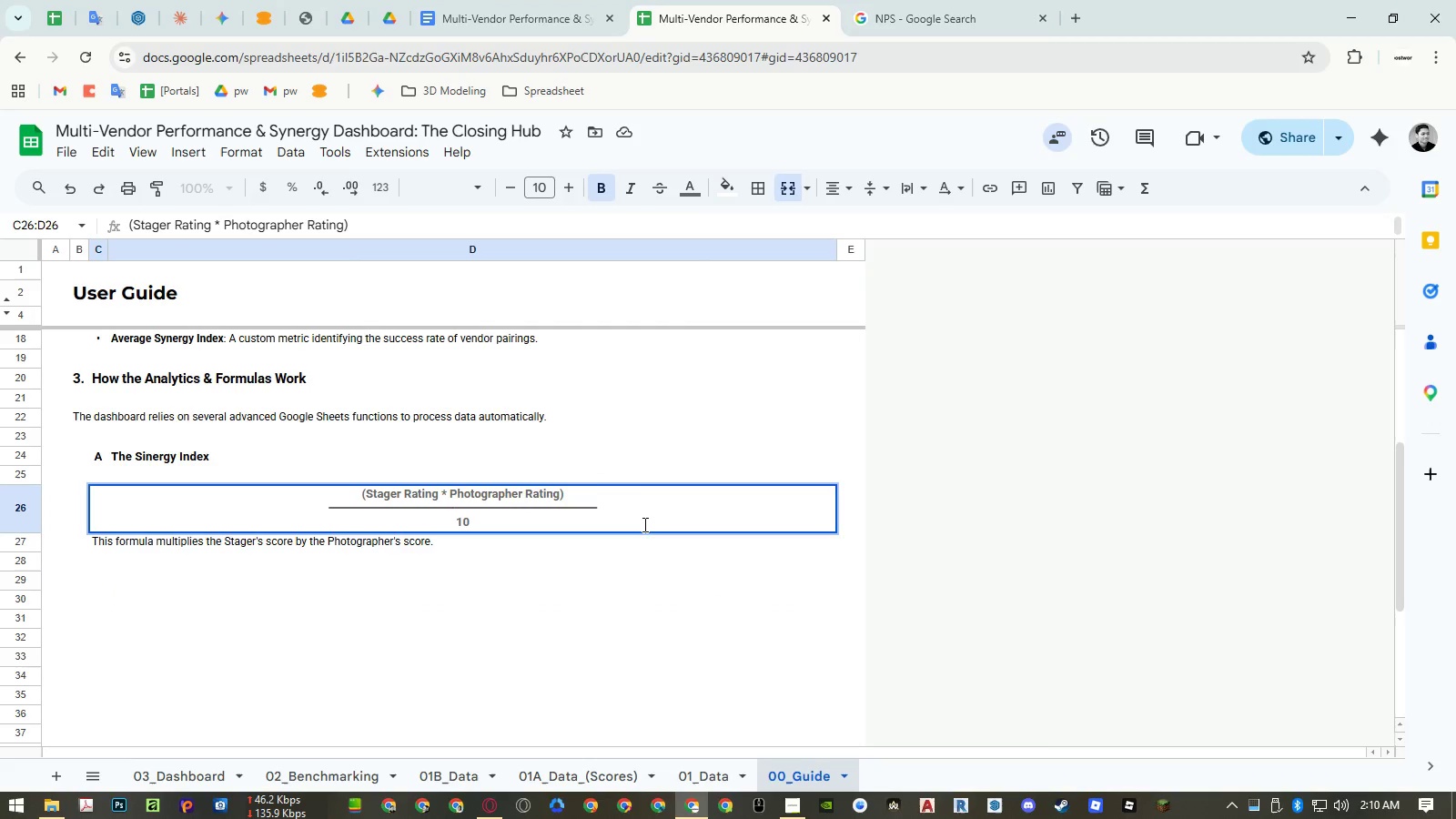 
key(Control+ControlLeft)
 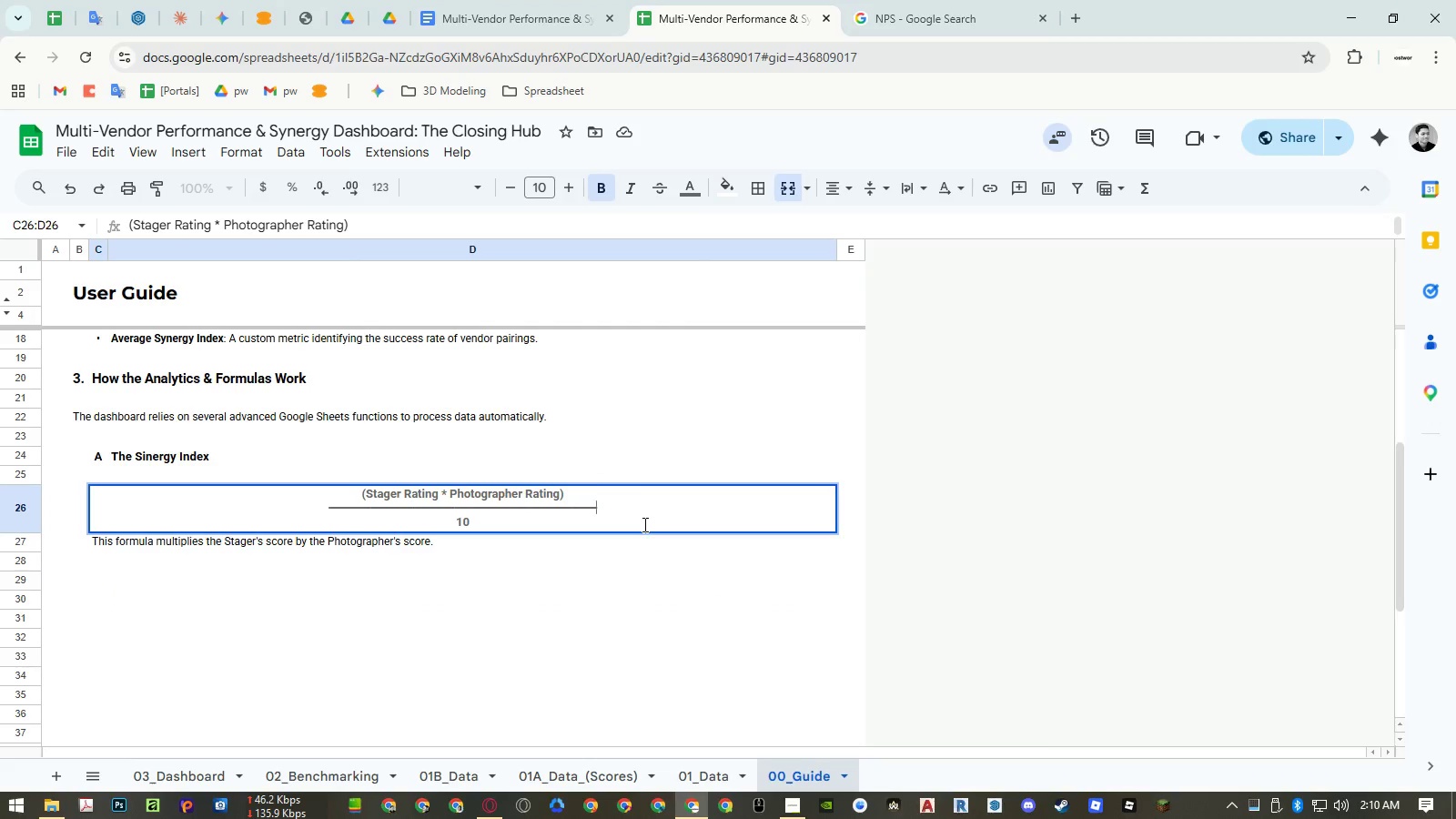 
key(Control+Z)
 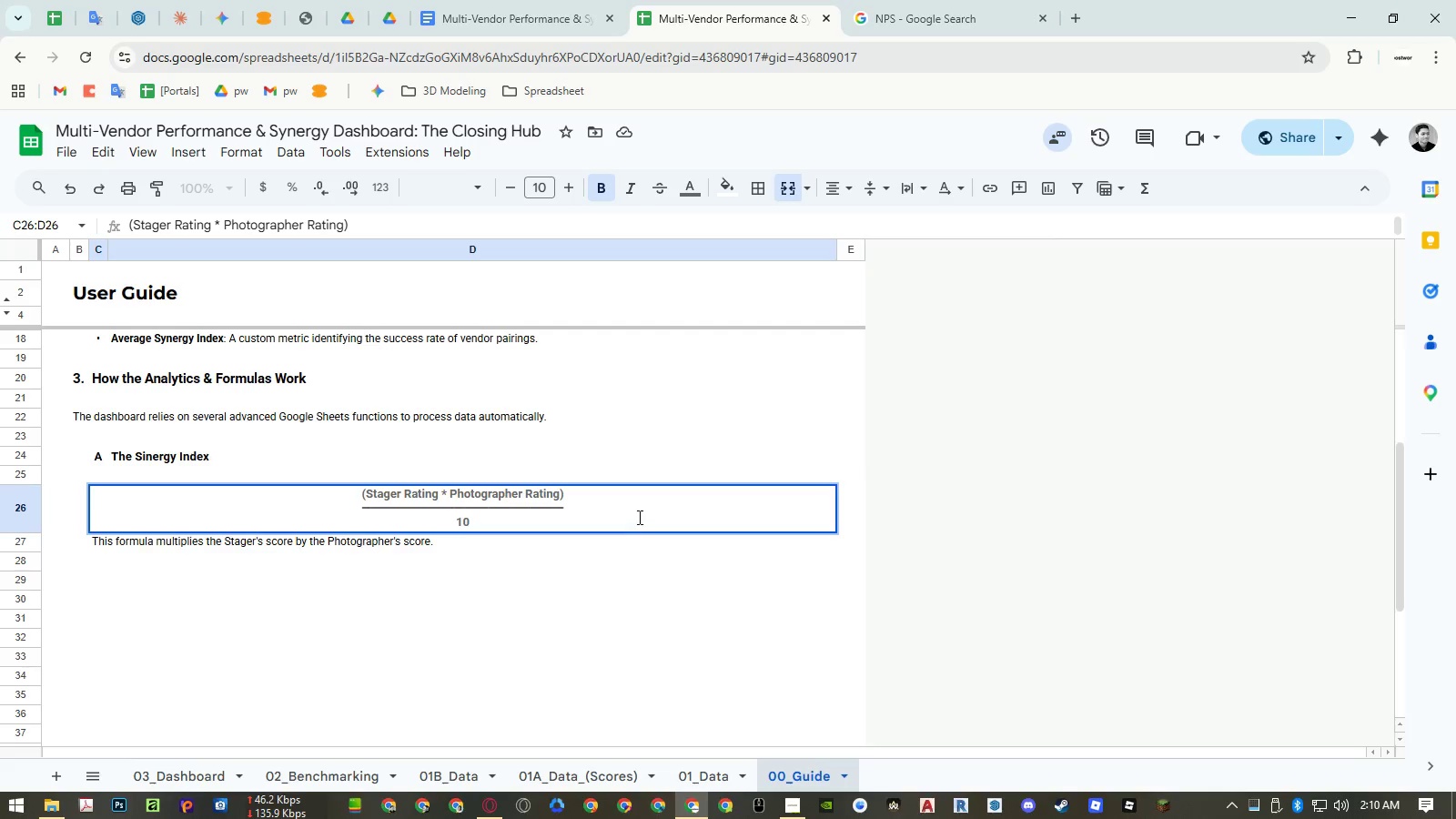 
left_click([617, 506])
 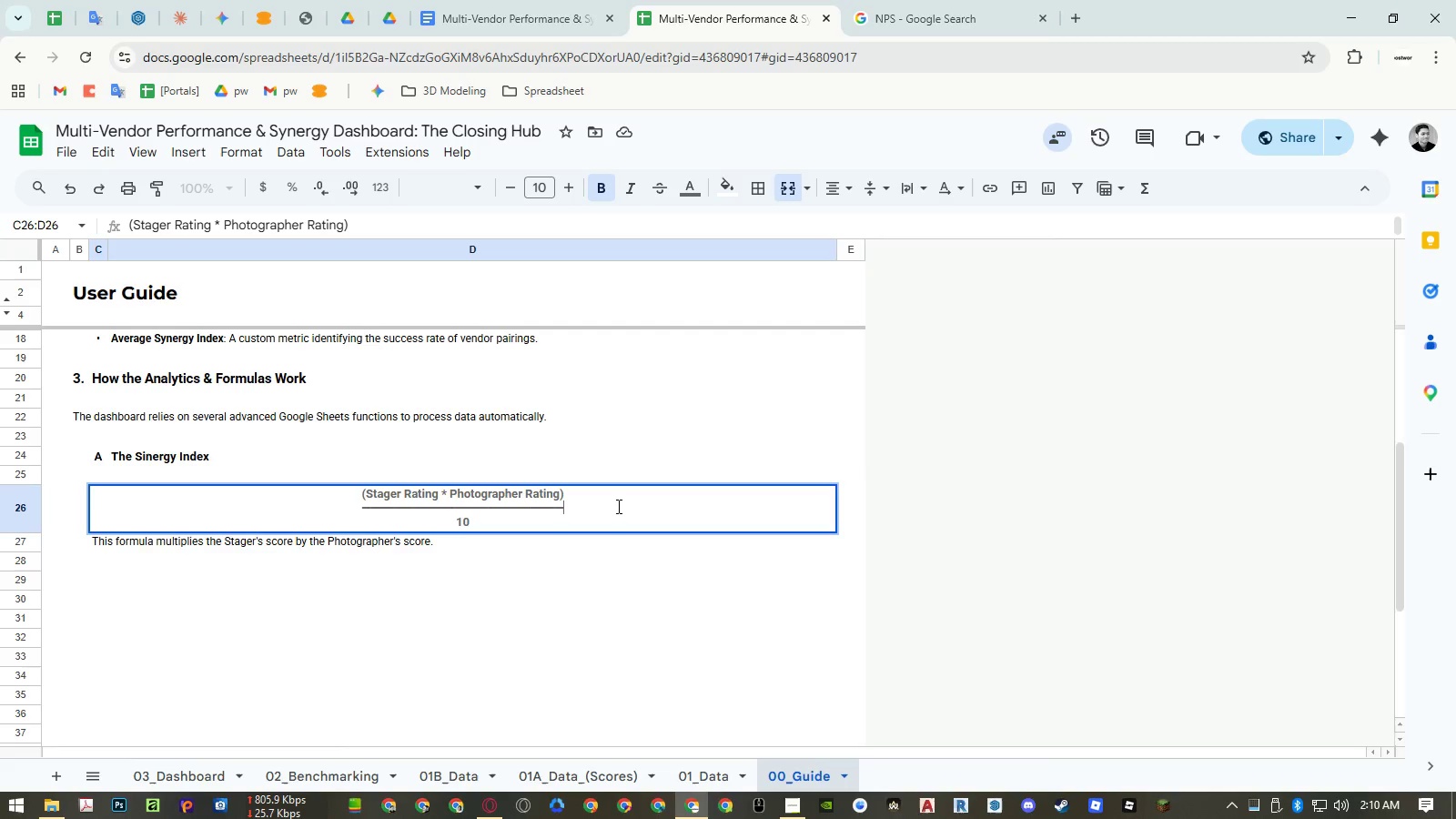 
key(Space)
 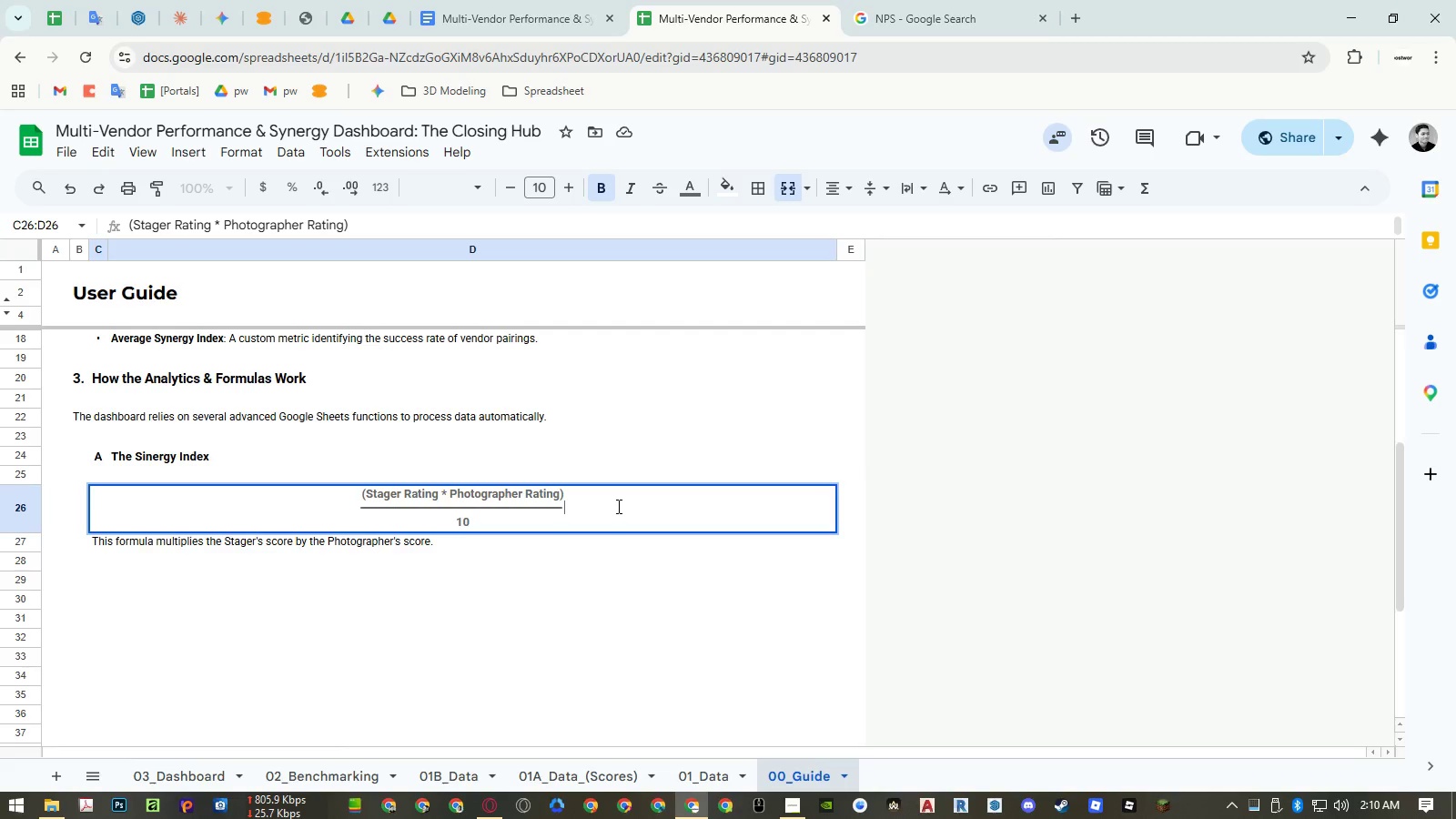 
key(Control+ControlLeft)
 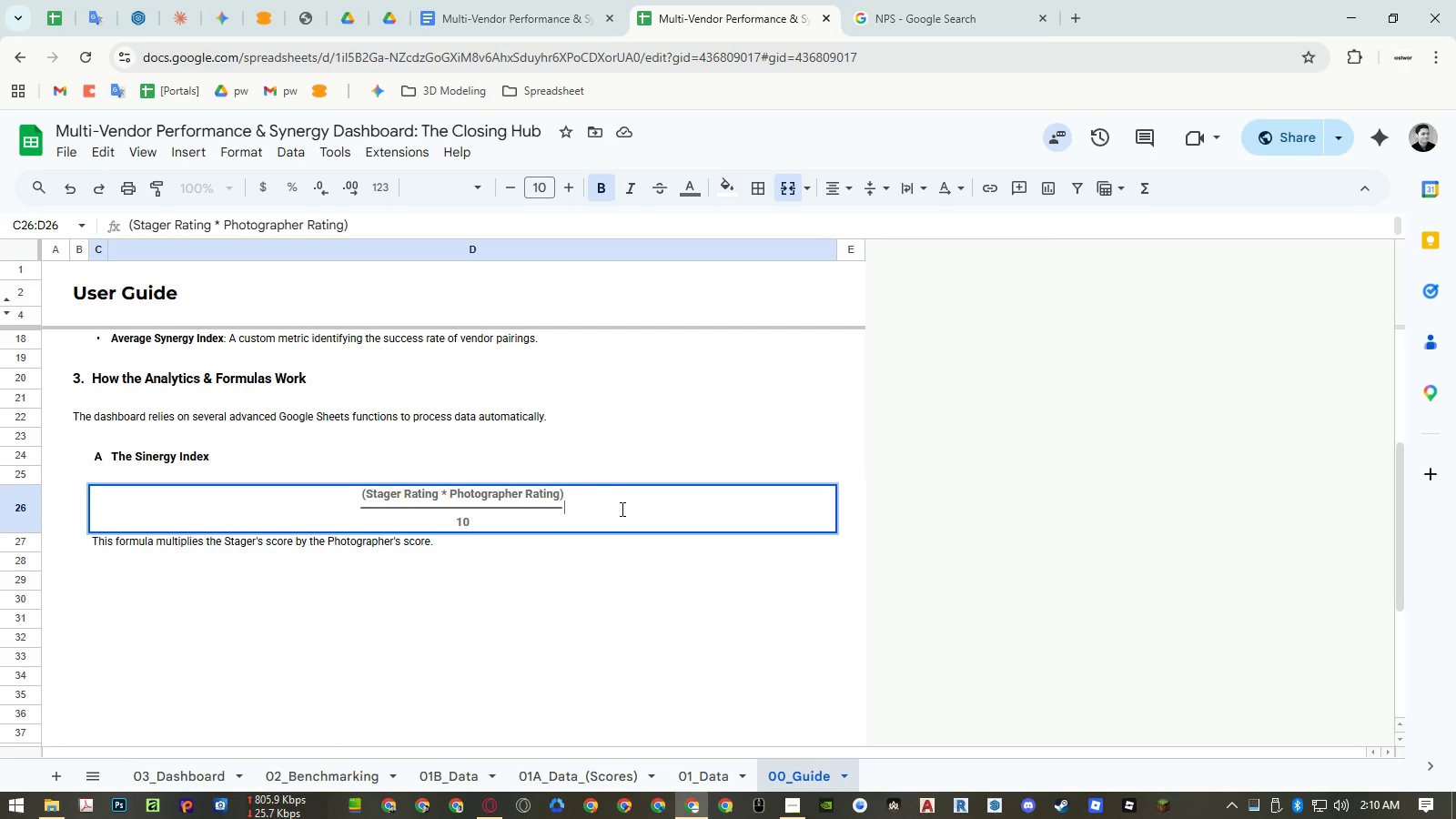 
key(Control+Shift+ShiftLeft)
 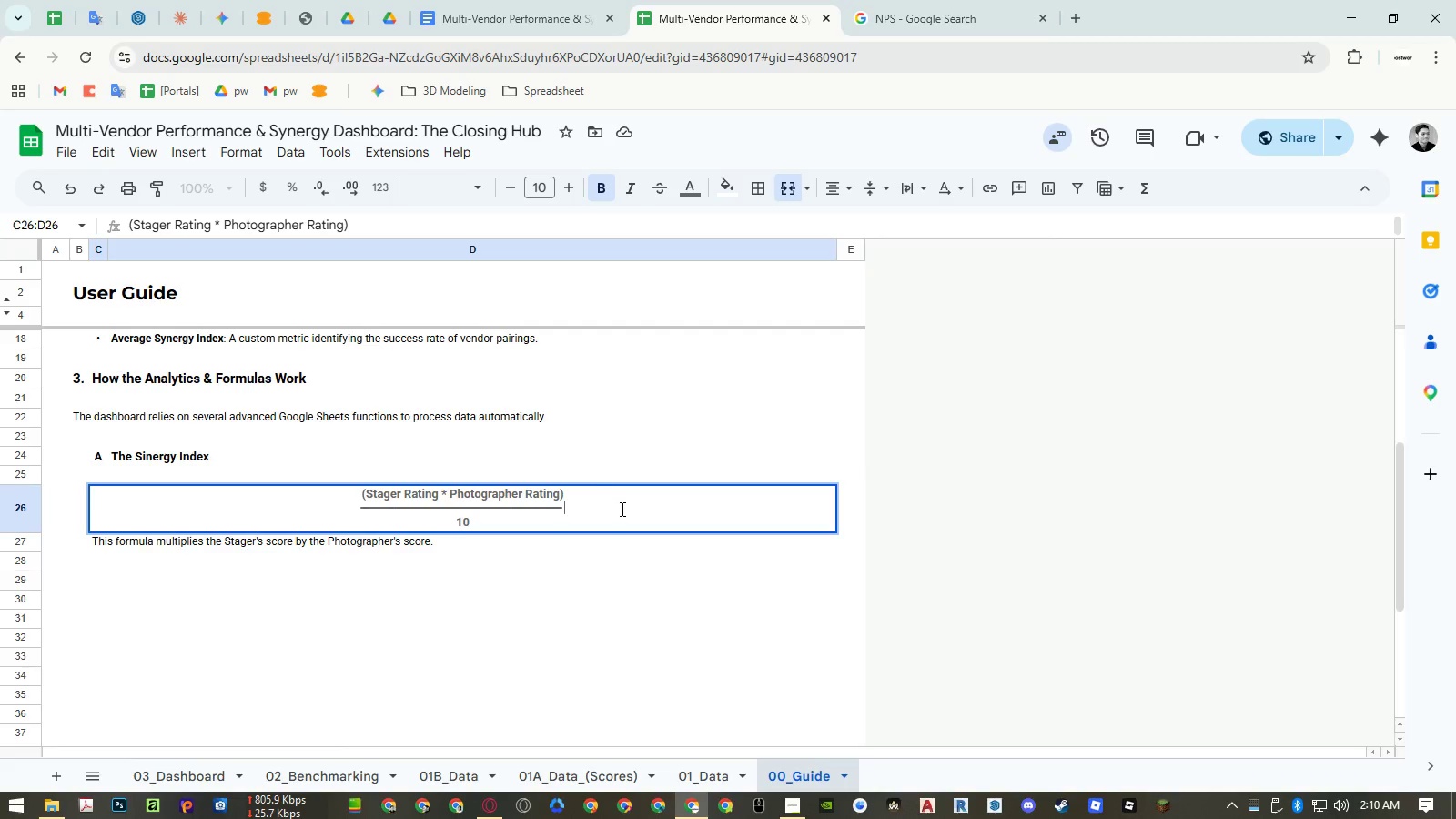 
key(Control+Shift+V)
 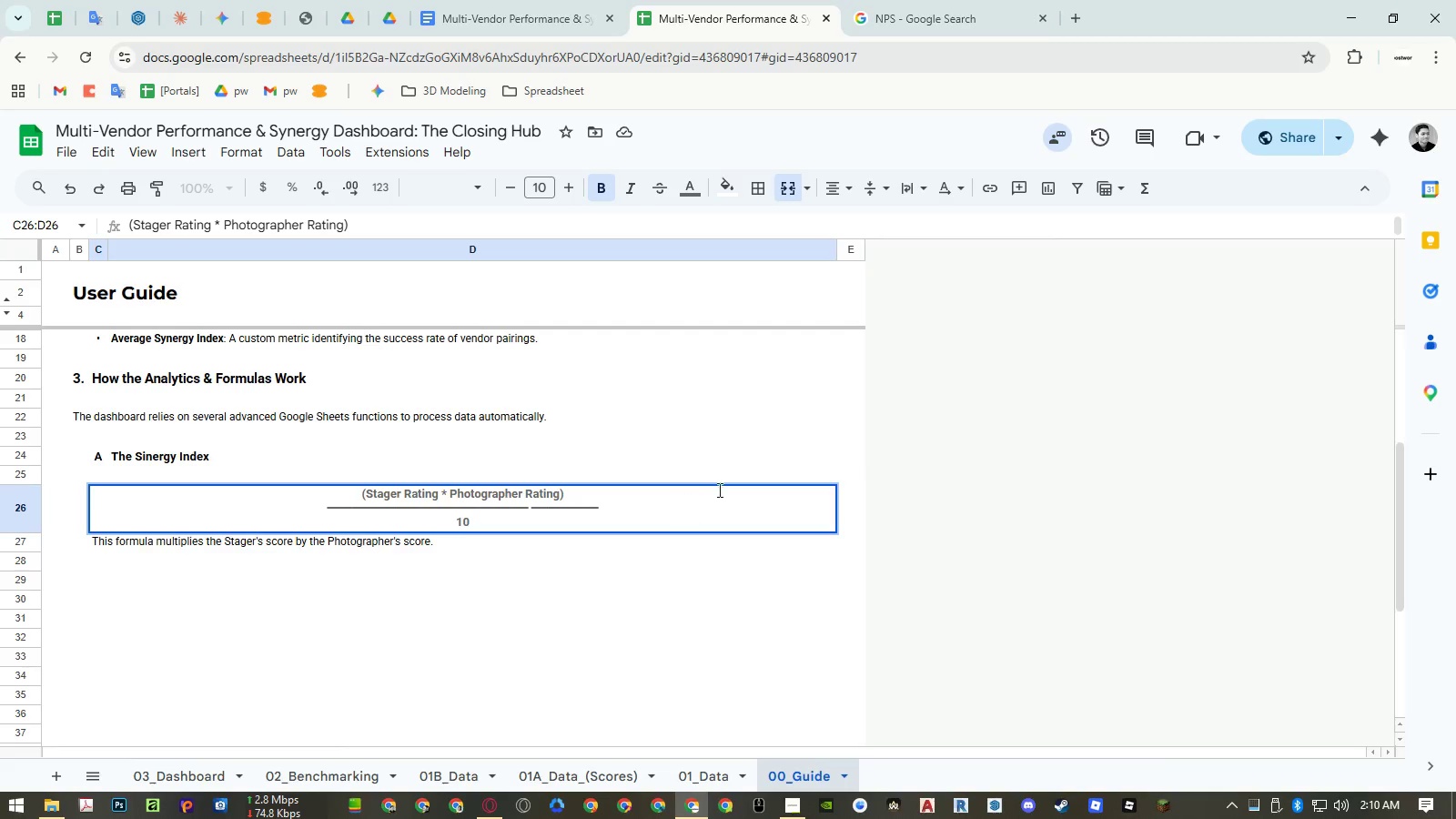 
key(ArrowLeft)
 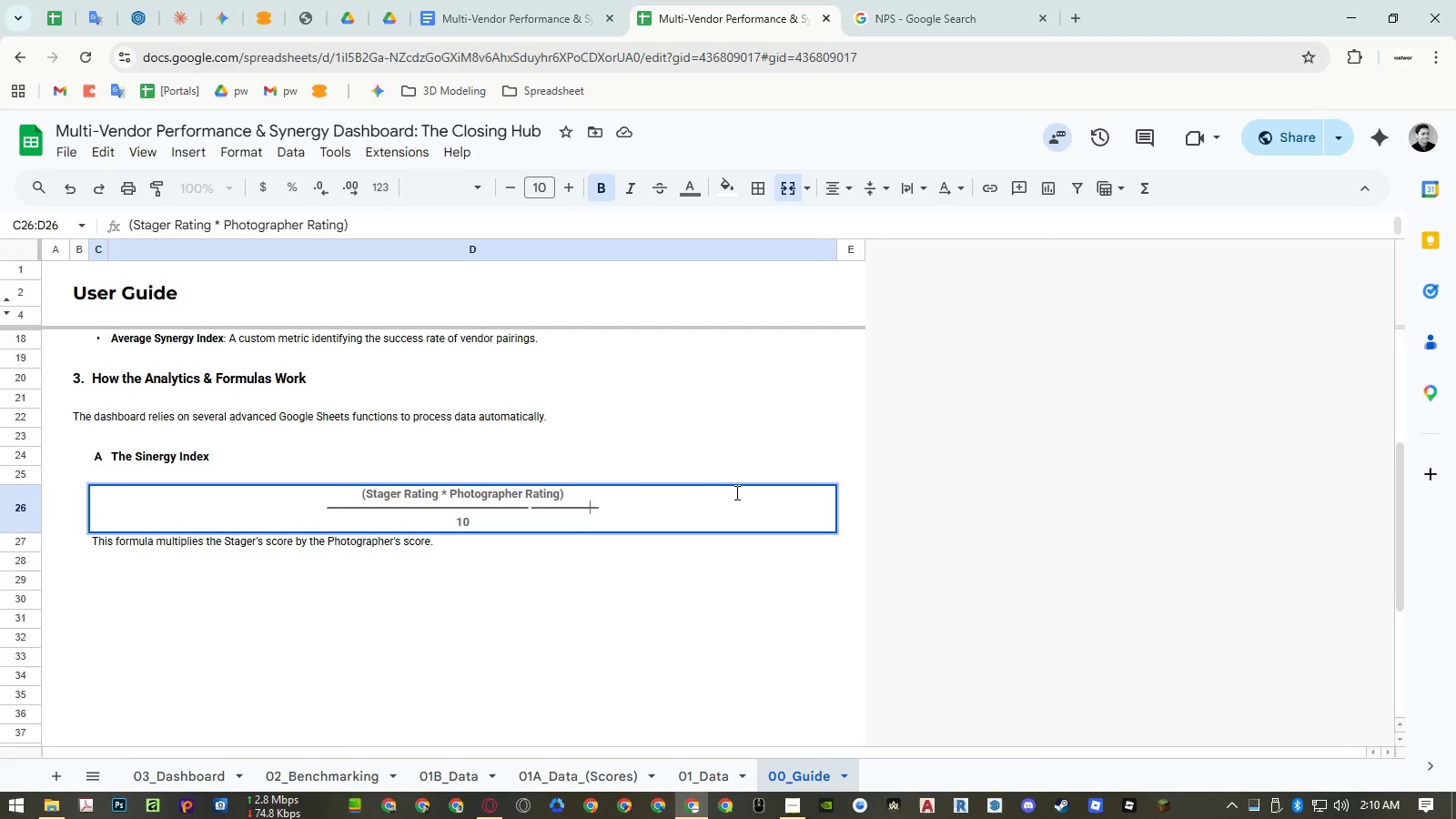 
key(ArrowLeft)
 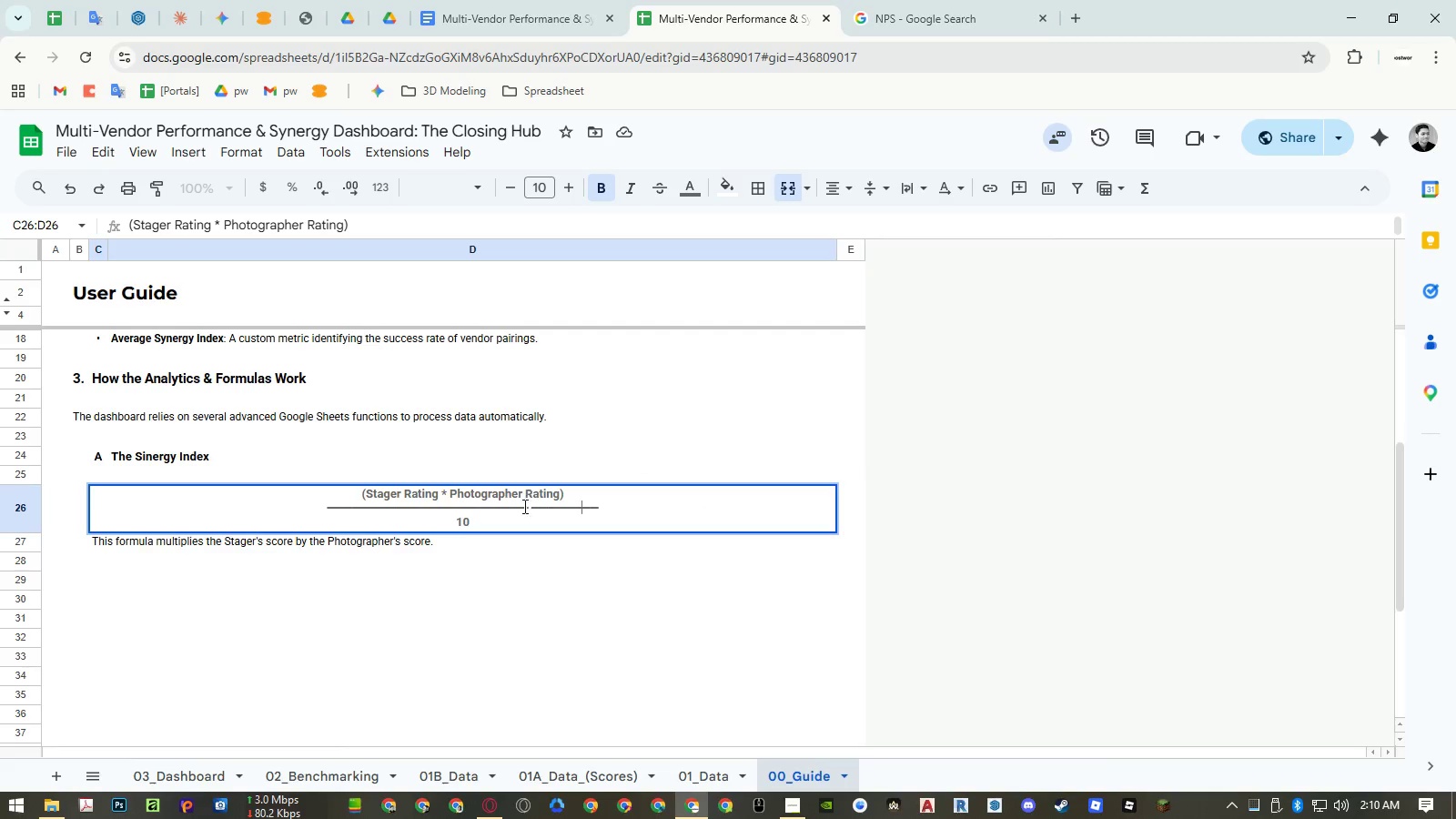 
left_click_drag(start_coordinate=[531, 508], to_coordinate=[308, 511])
 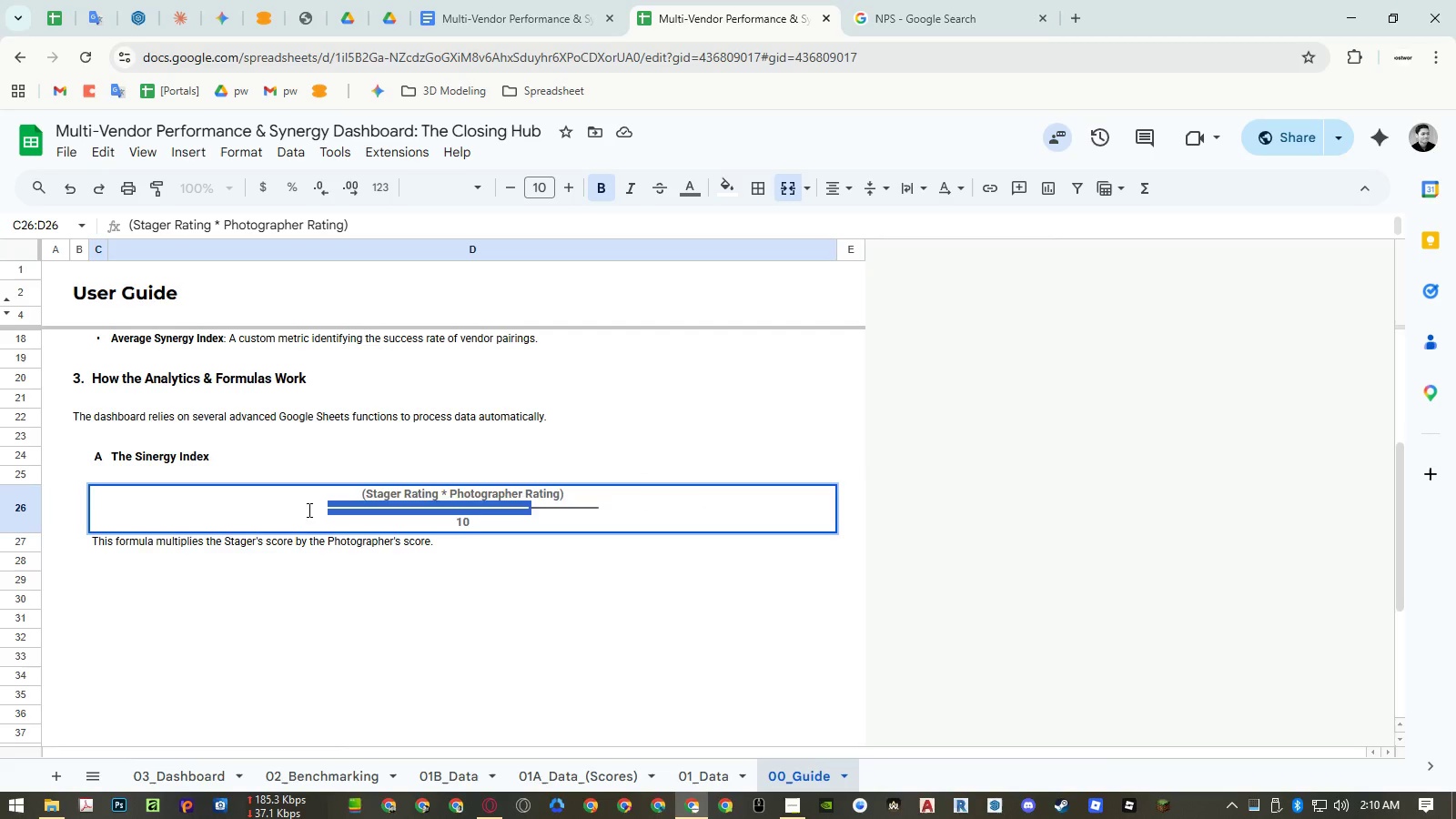 
key(Delete)
 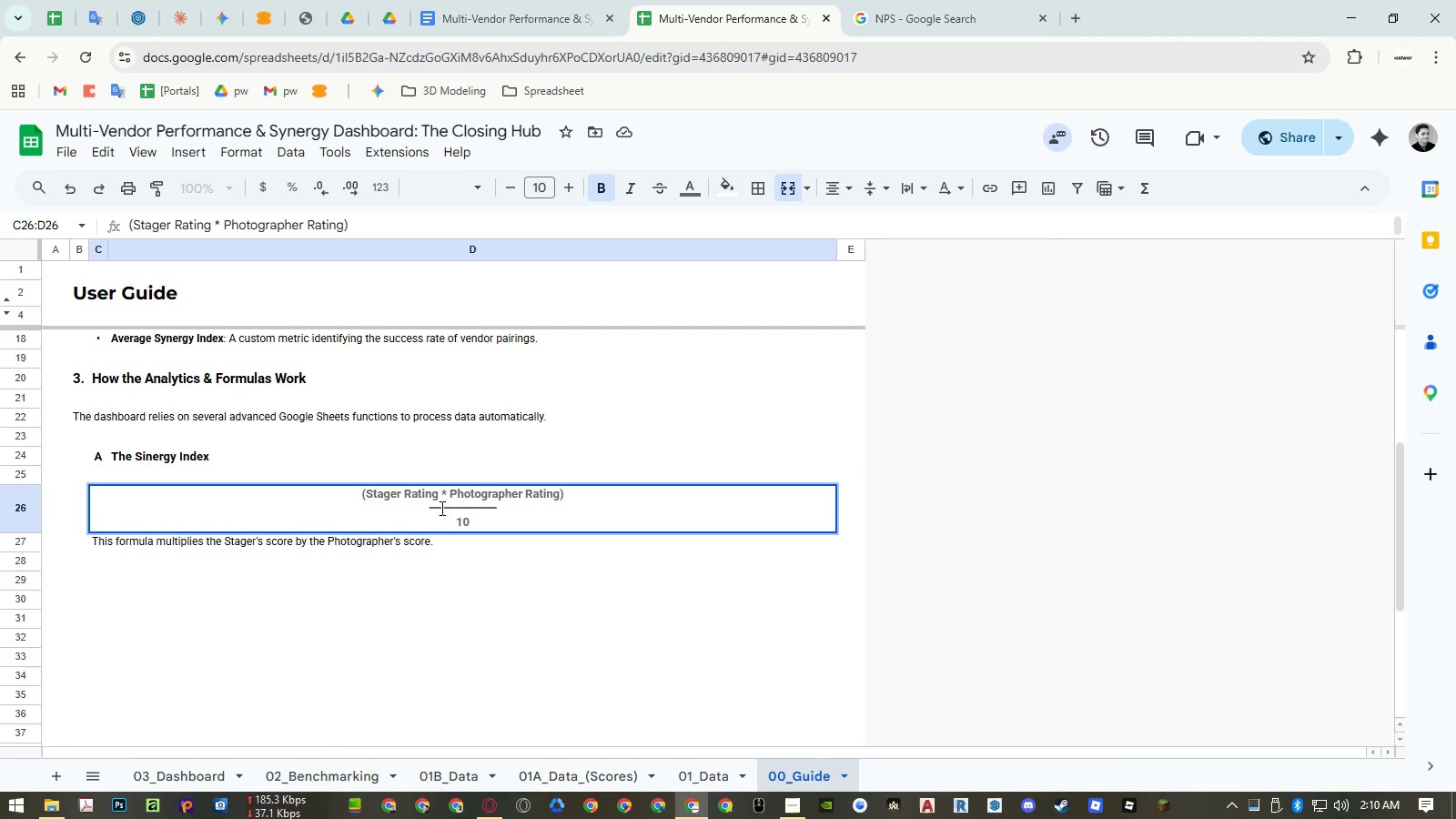 
double_click([446, 508])
 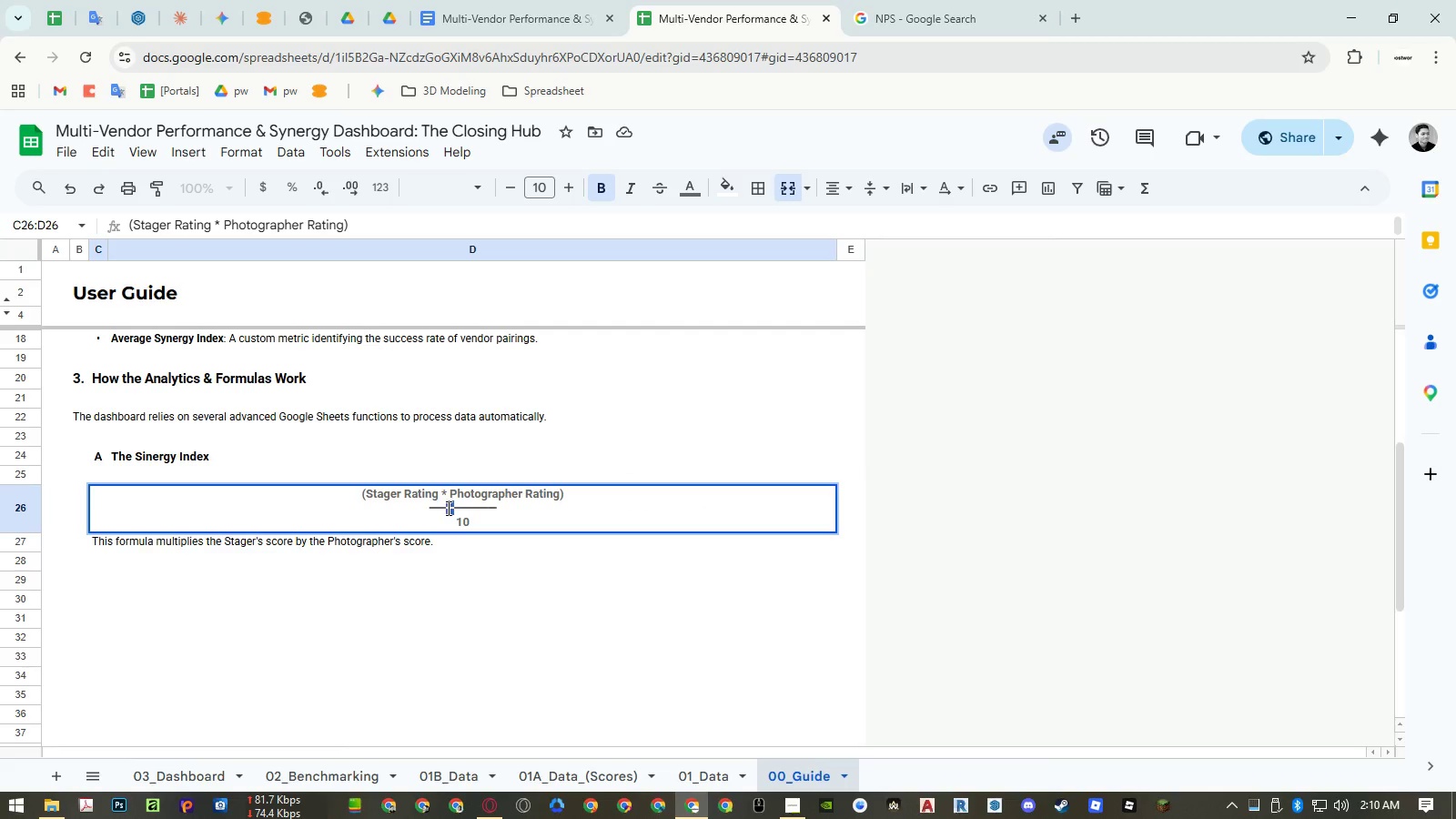 
key(Control+ControlLeft)
 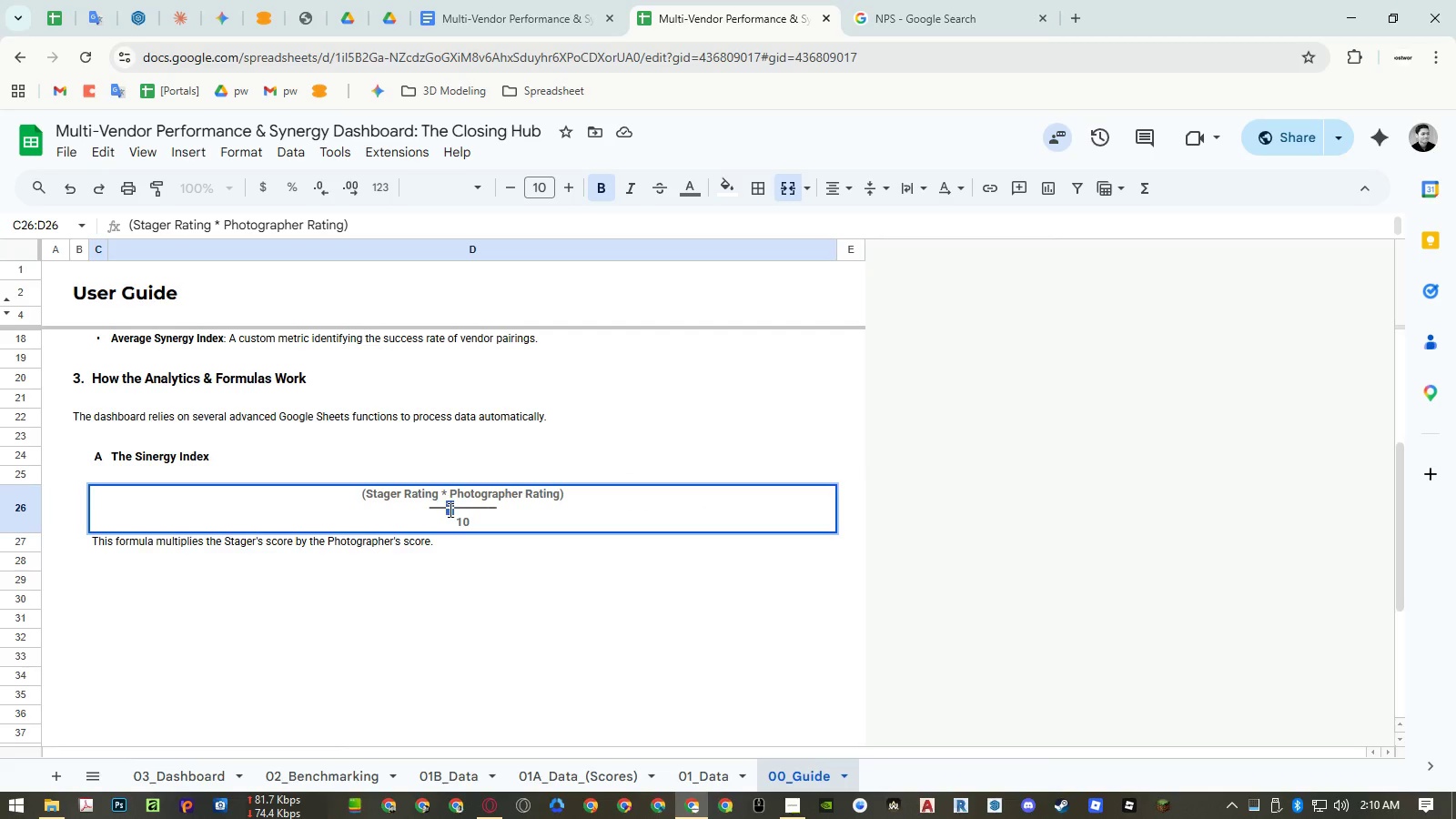 
key(Control+C)
 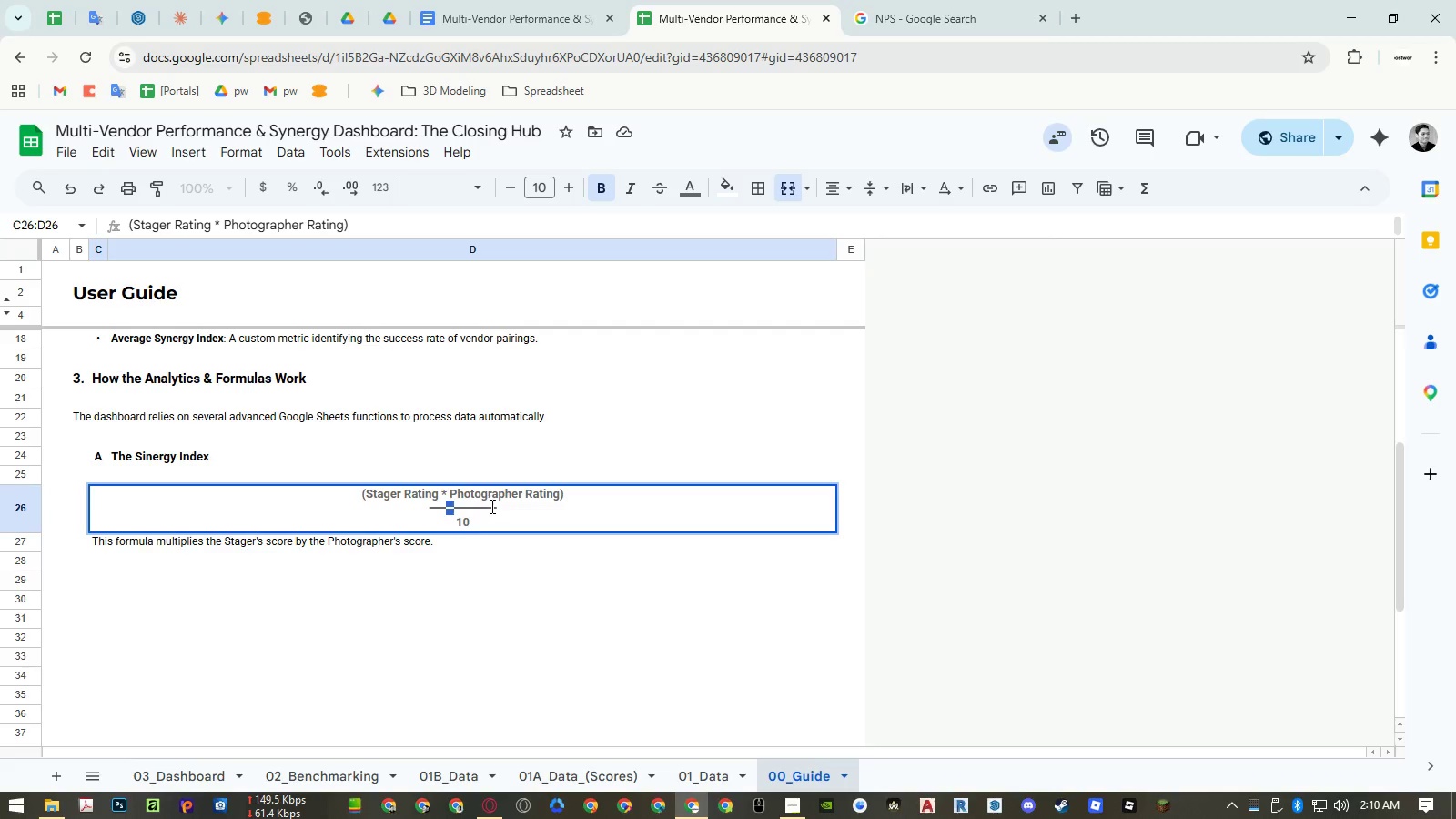 
left_click([496, 507])
 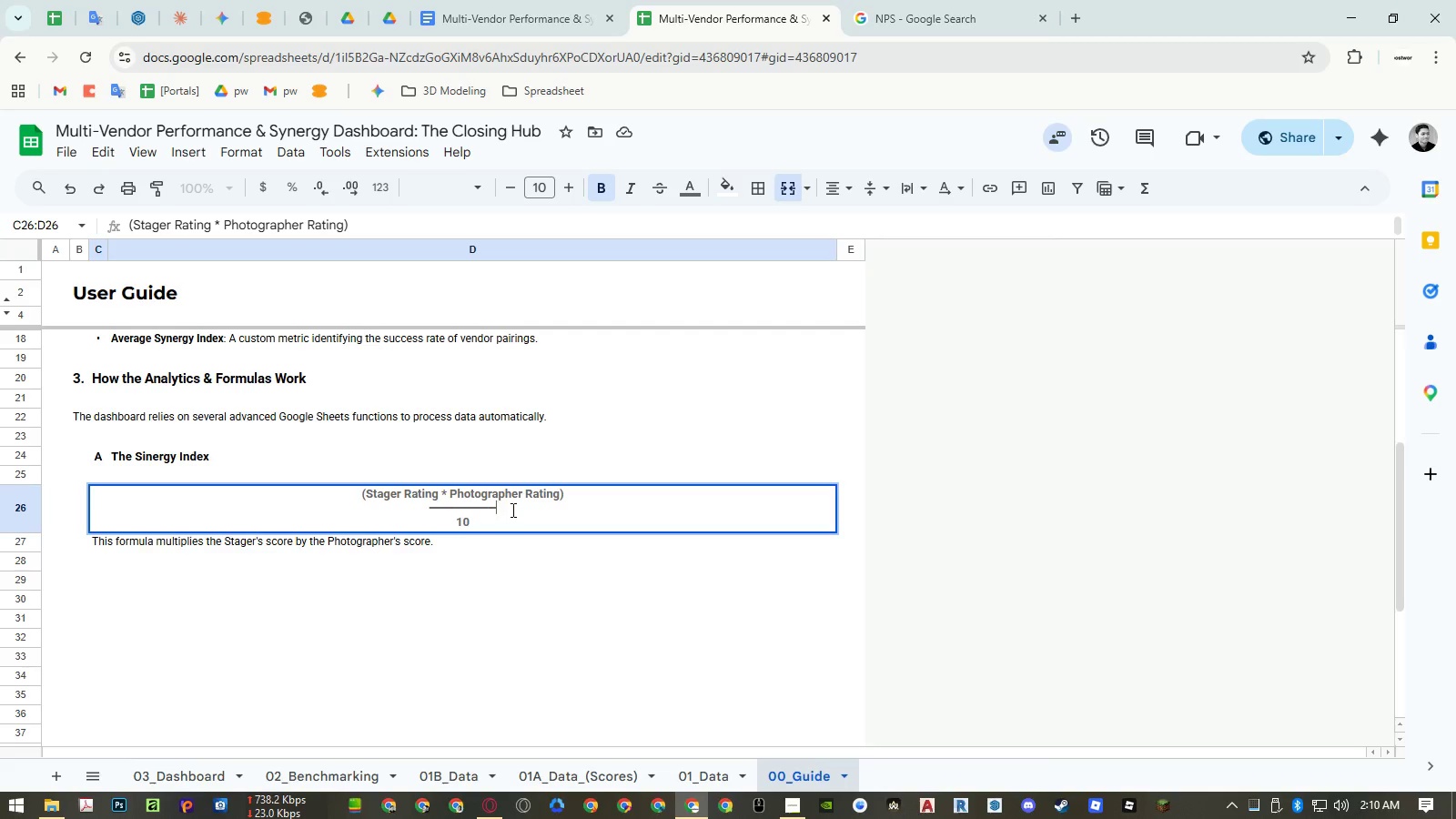 
hold_key(key=ControlLeft, duration=0.92)
 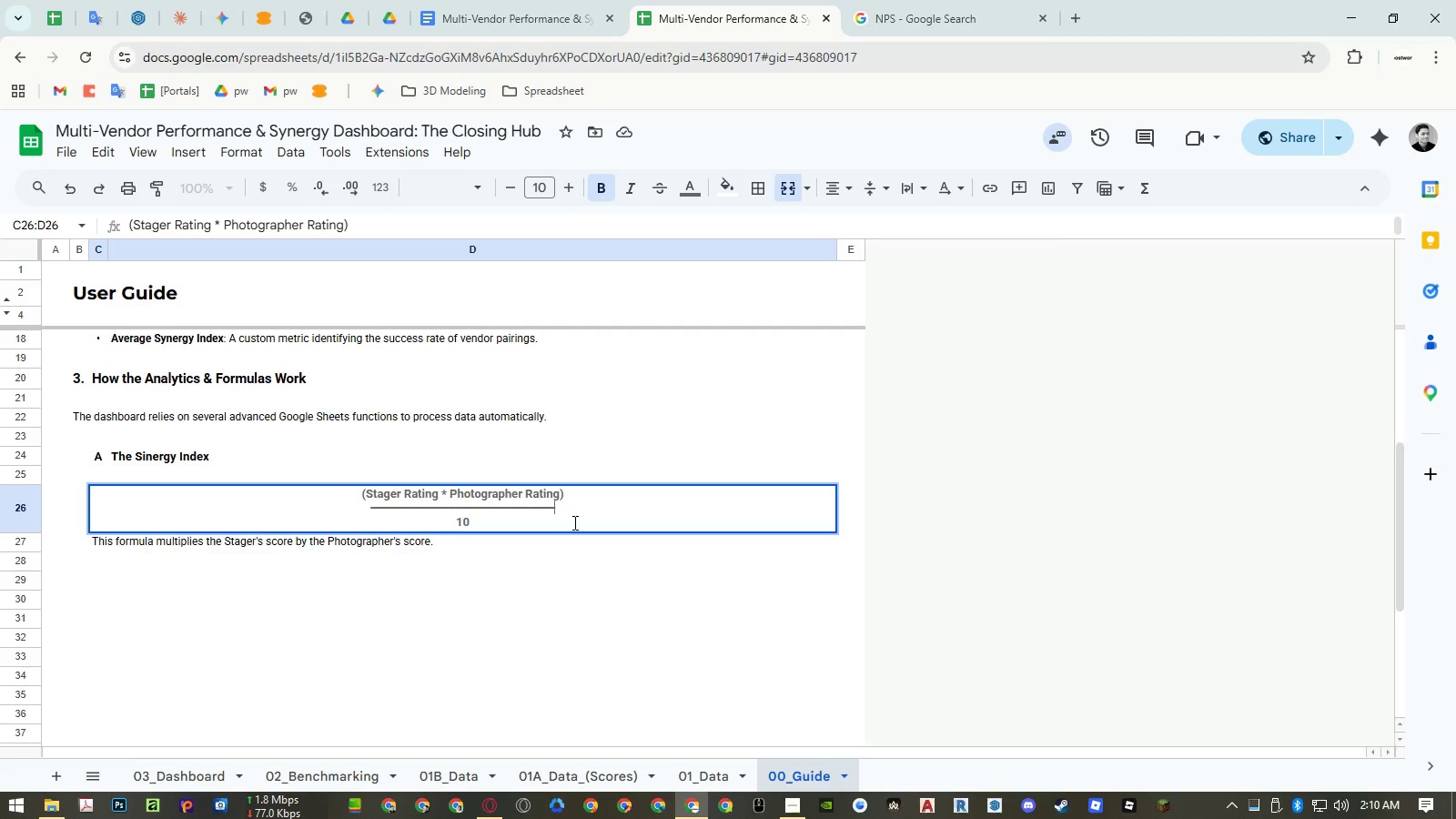 
hold_key(key=ShiftLeft, duration=0.94)
 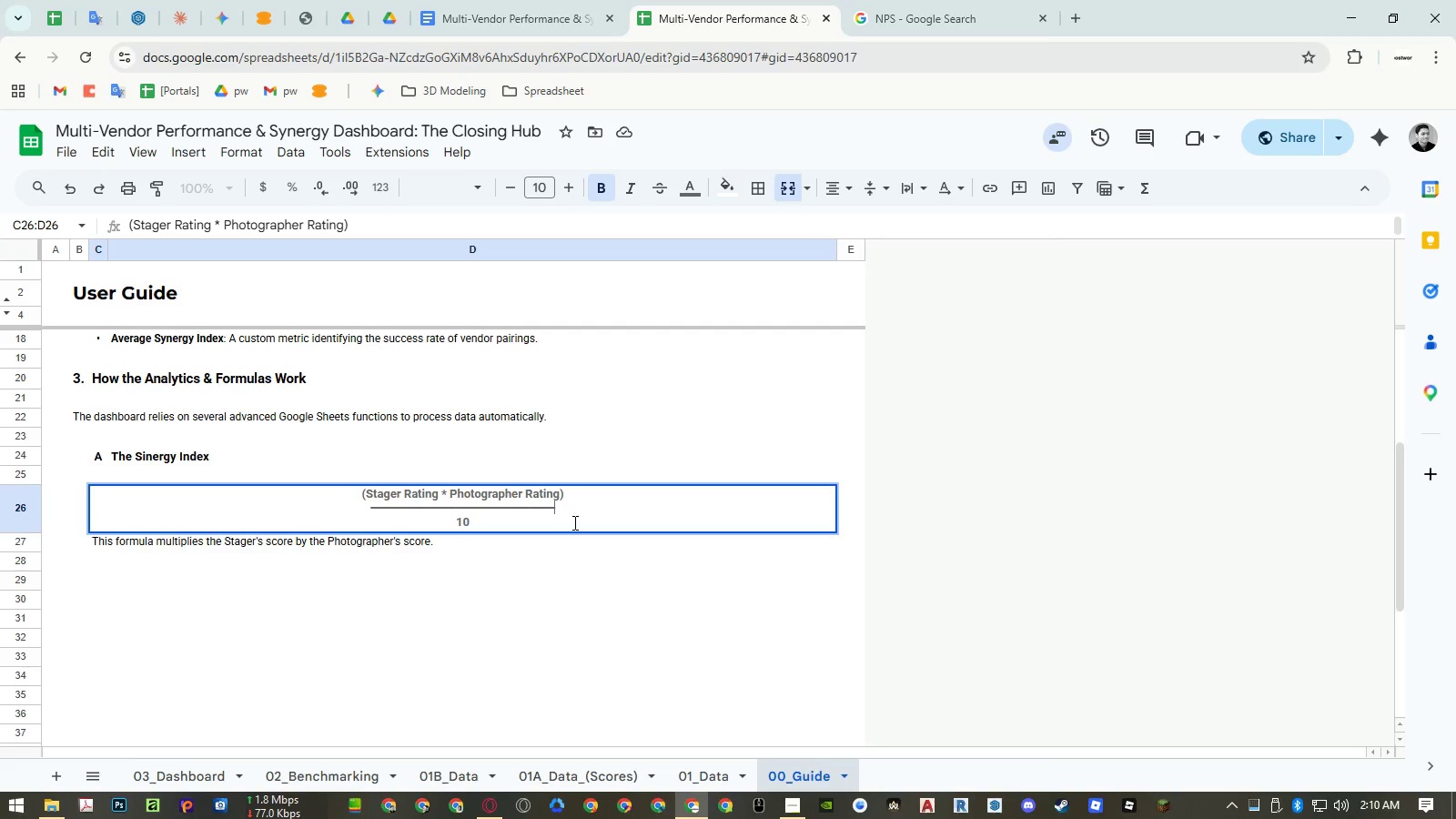 
hold_key(key=V, duration=0.92)
 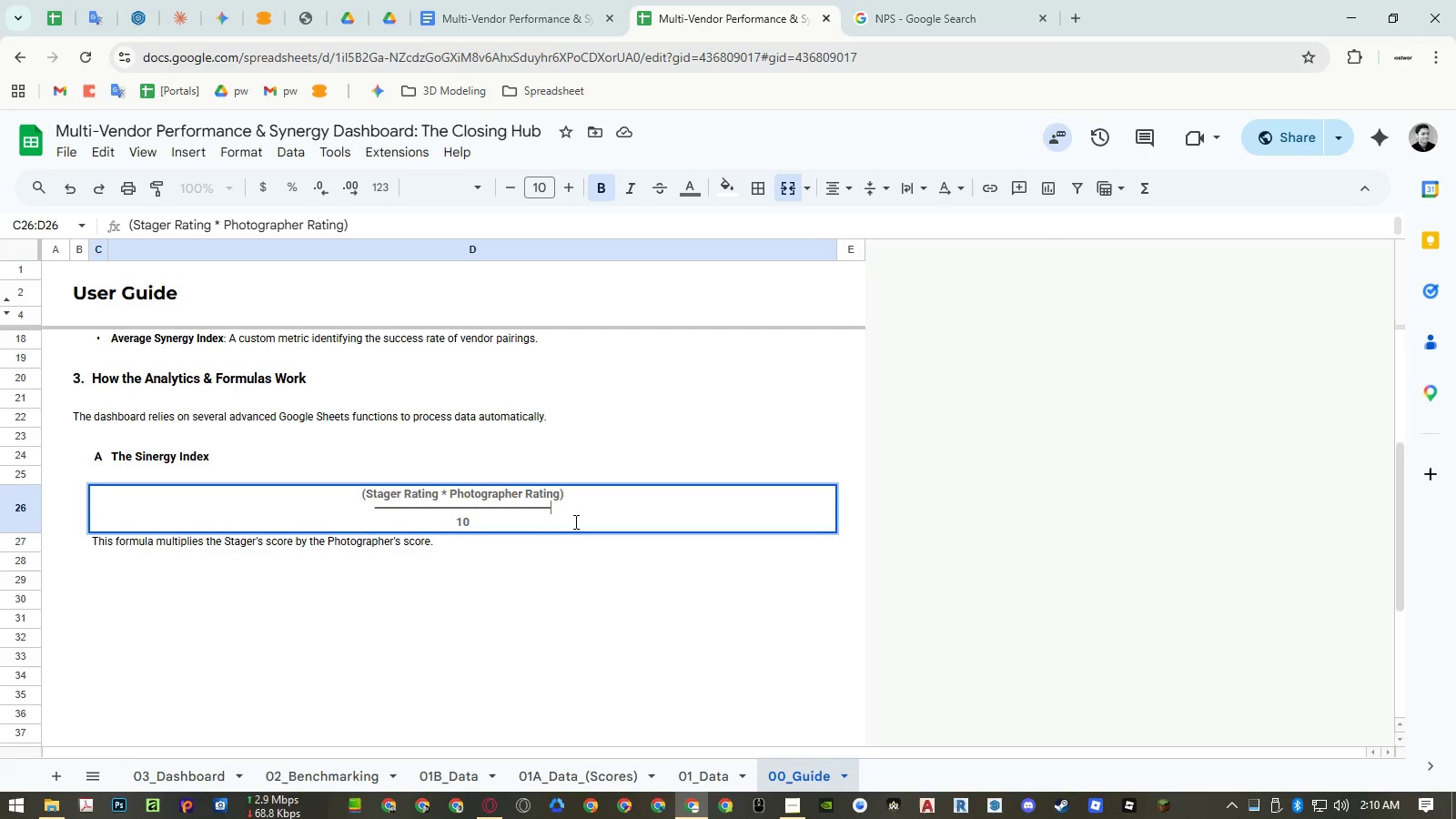 
key(Control+ControlLeft)
 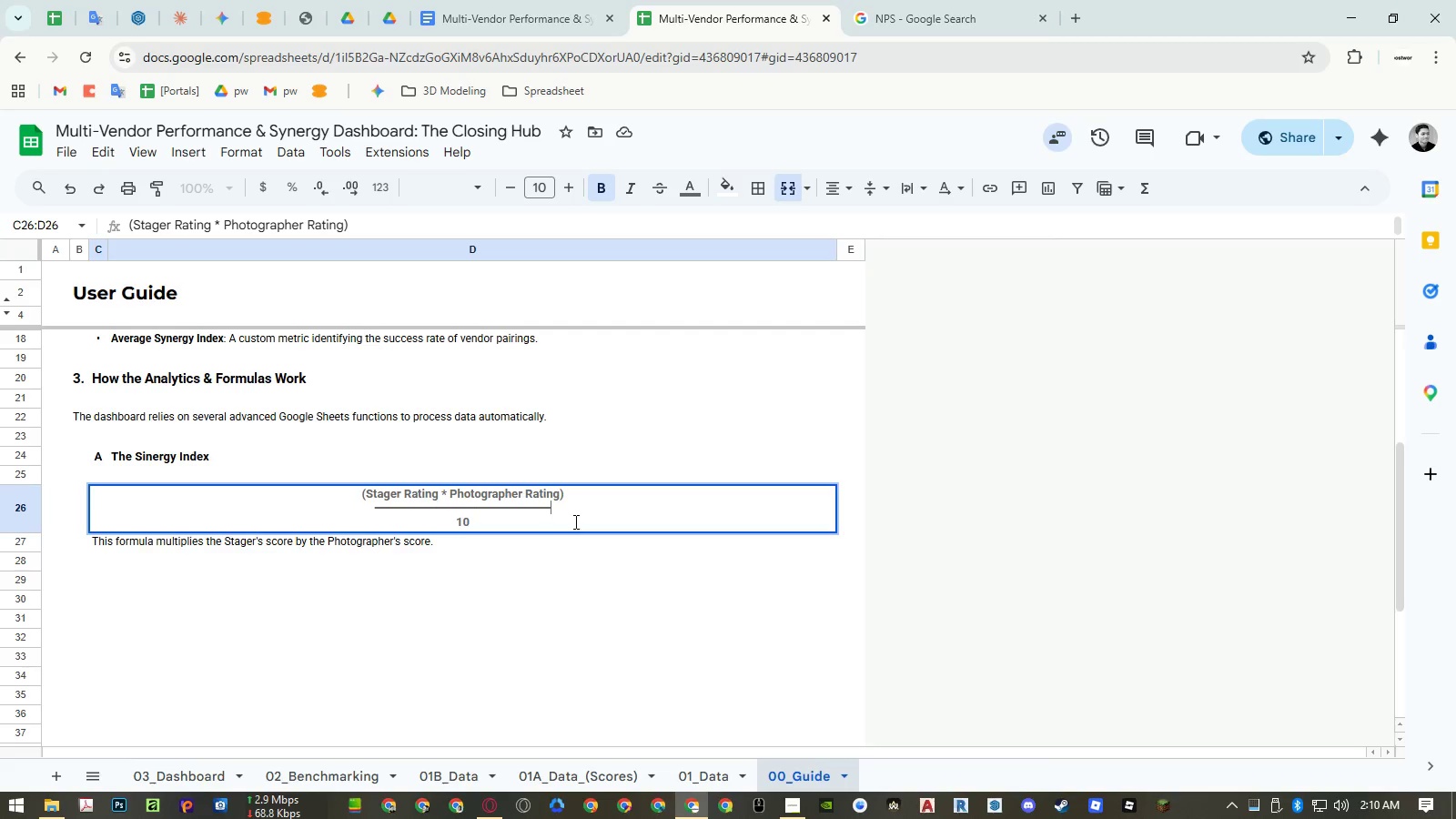 
key(Control+Shift+ShiftLeft)
 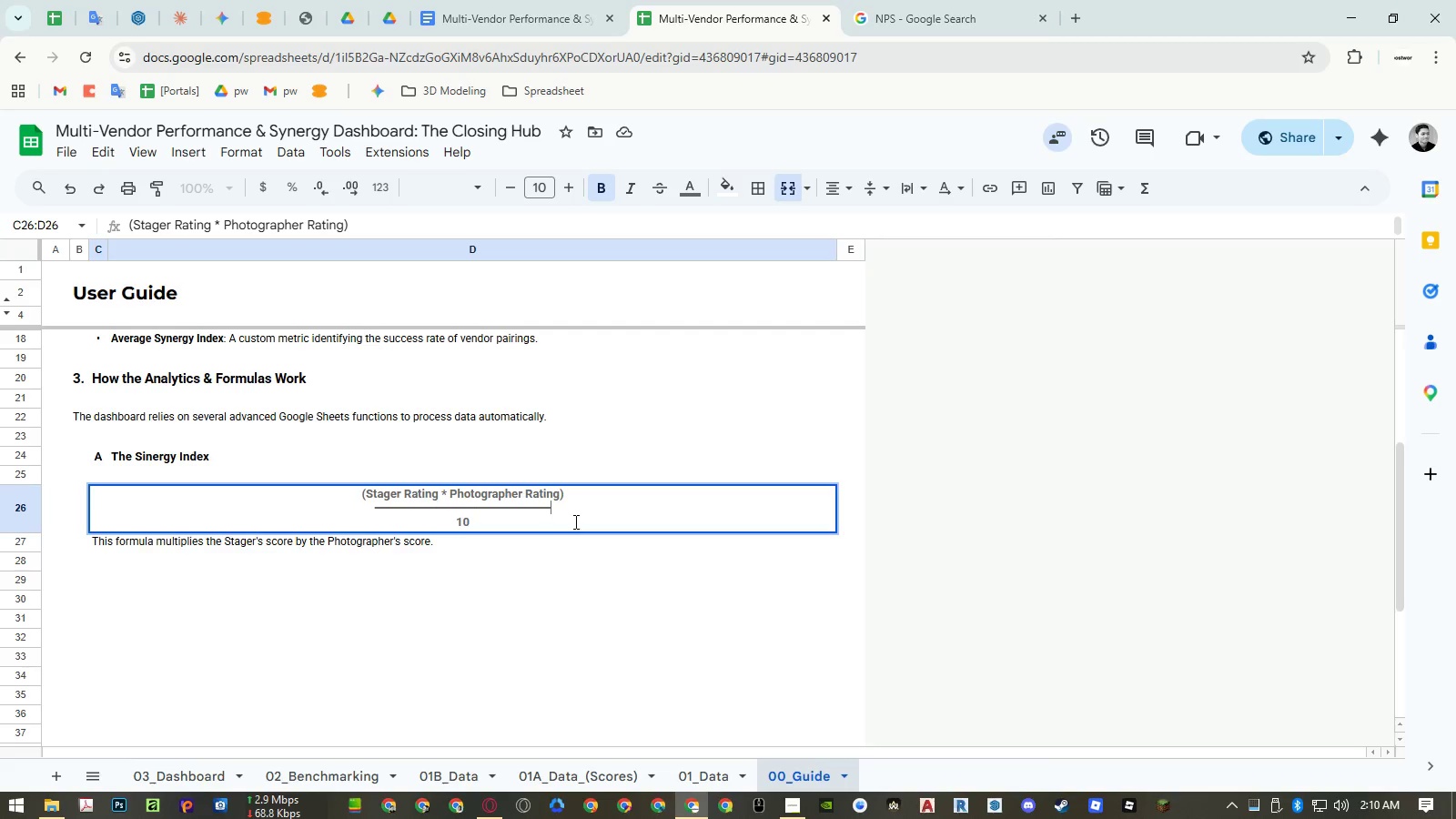 
key(Control+Shift+V)
 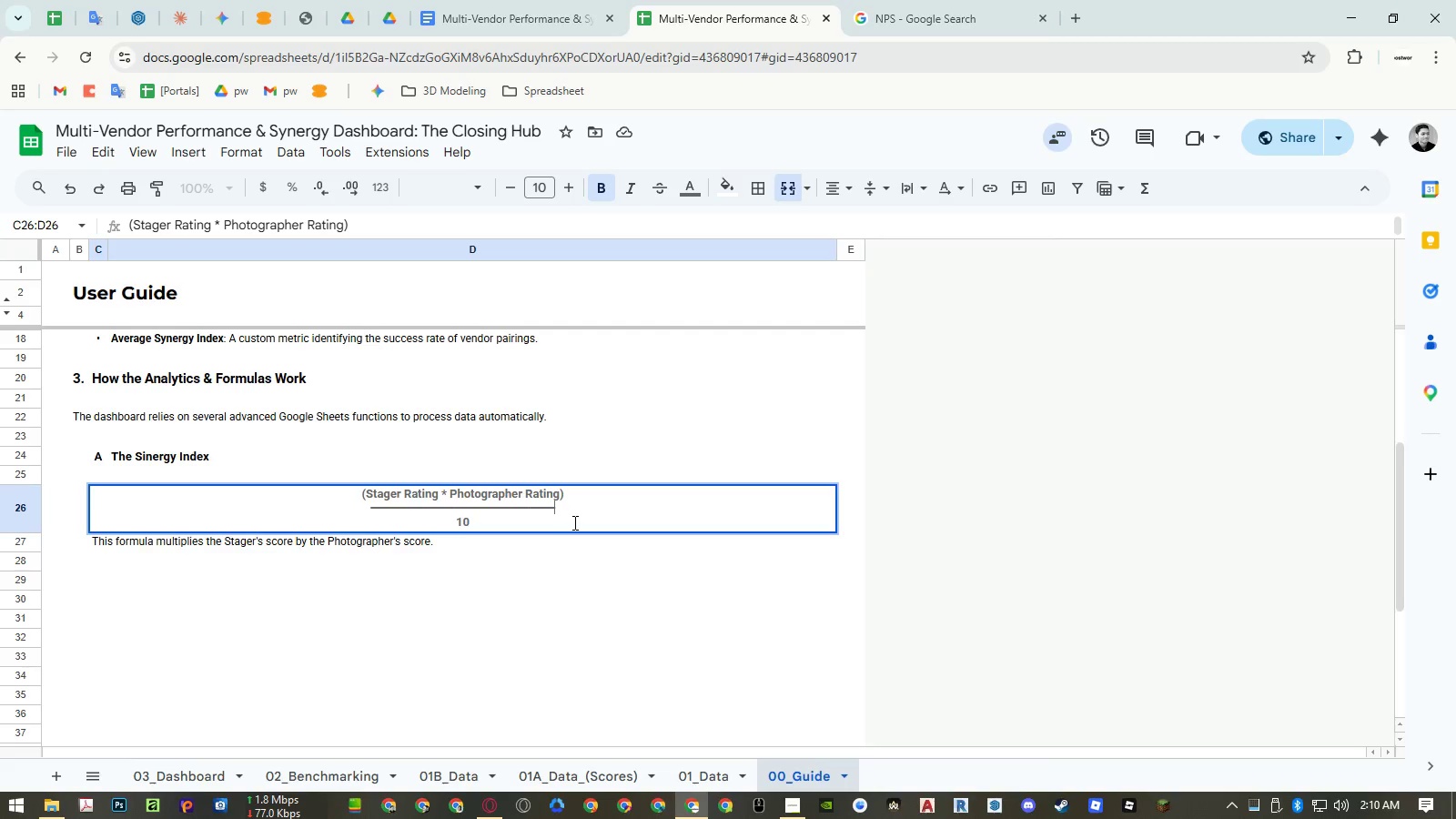 
key(Control+ControlLeft)
 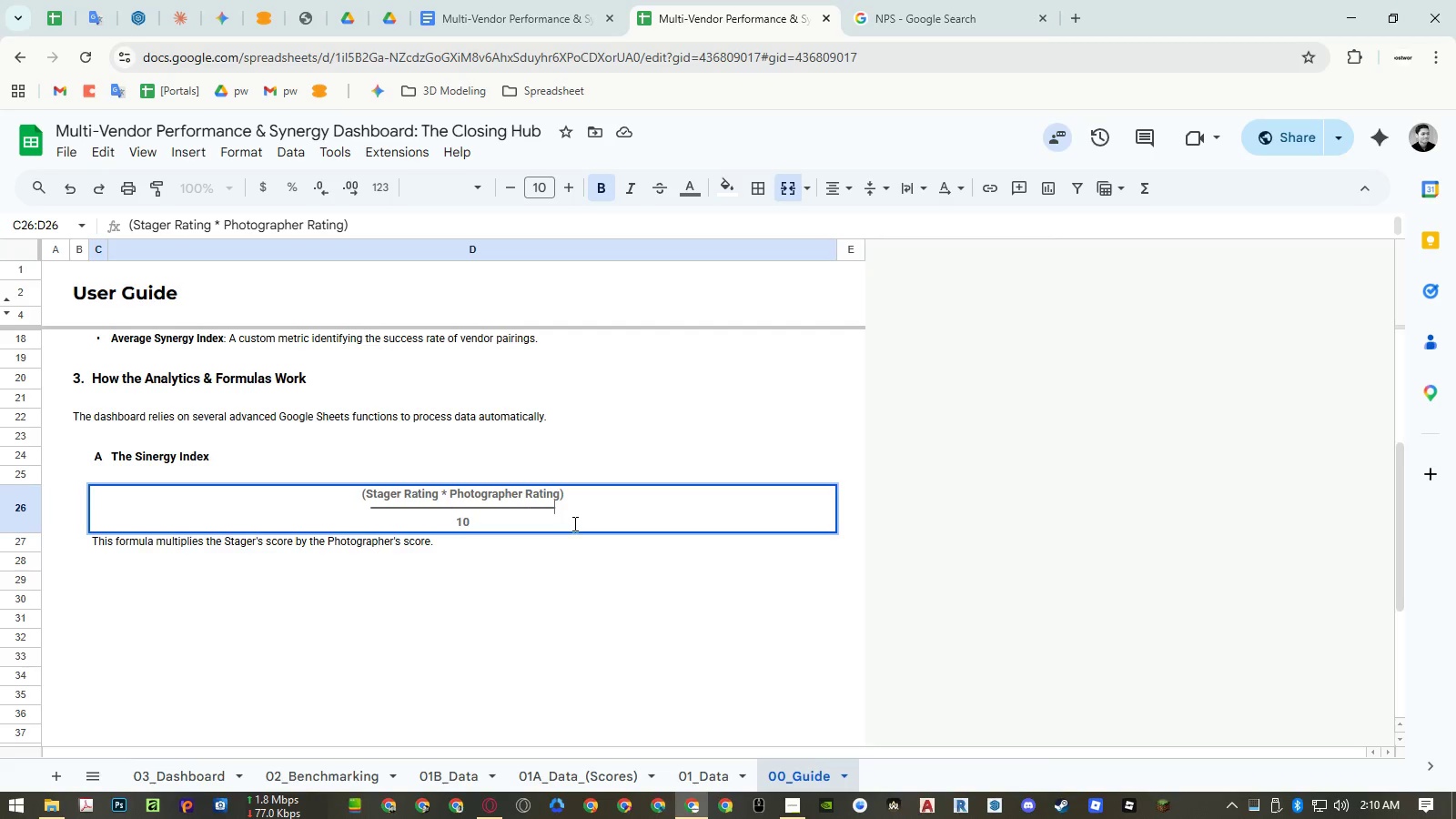 
key(Control+Shift+ShiftLeft)
 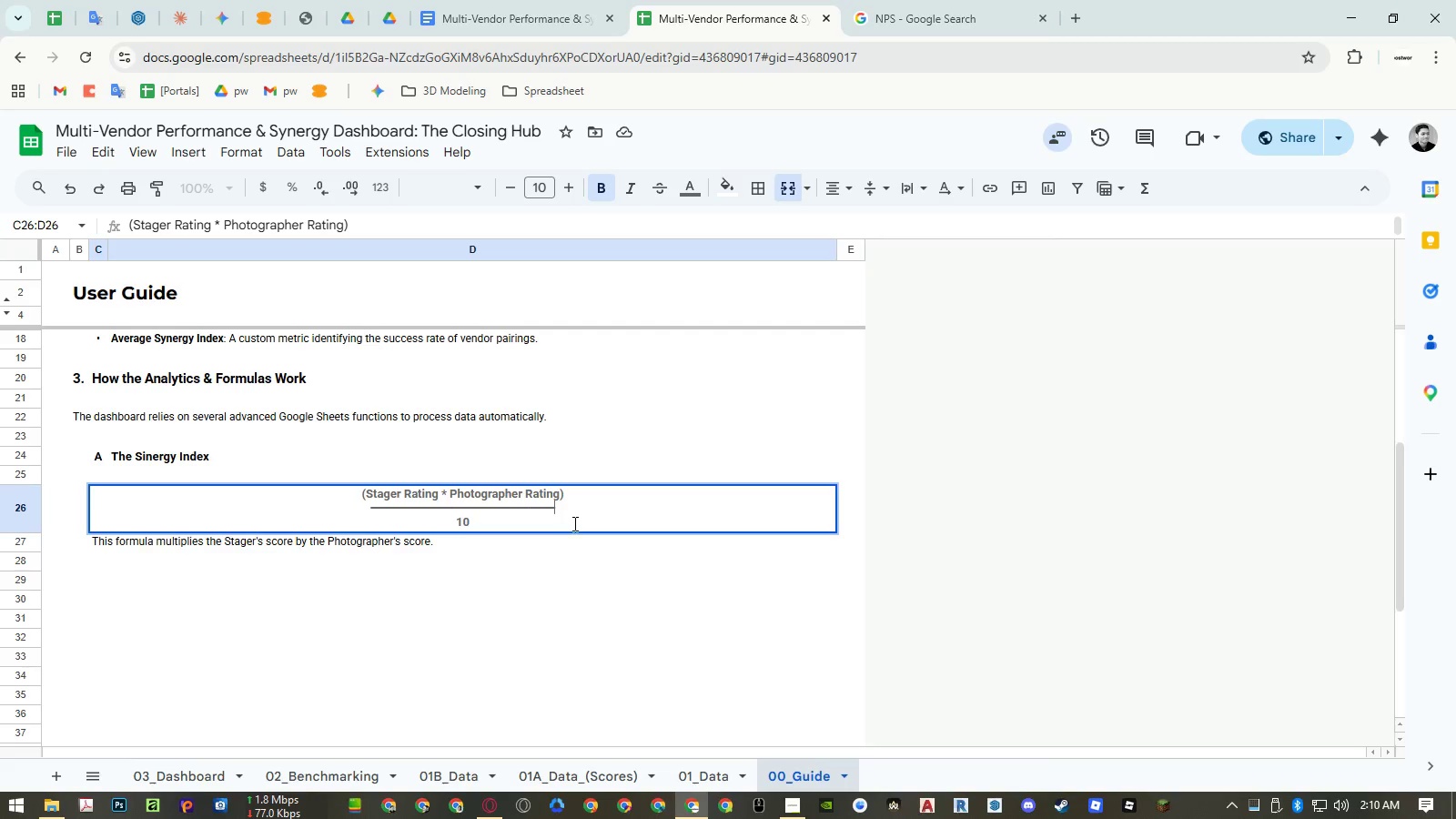 
key(Control+Shift+V)
 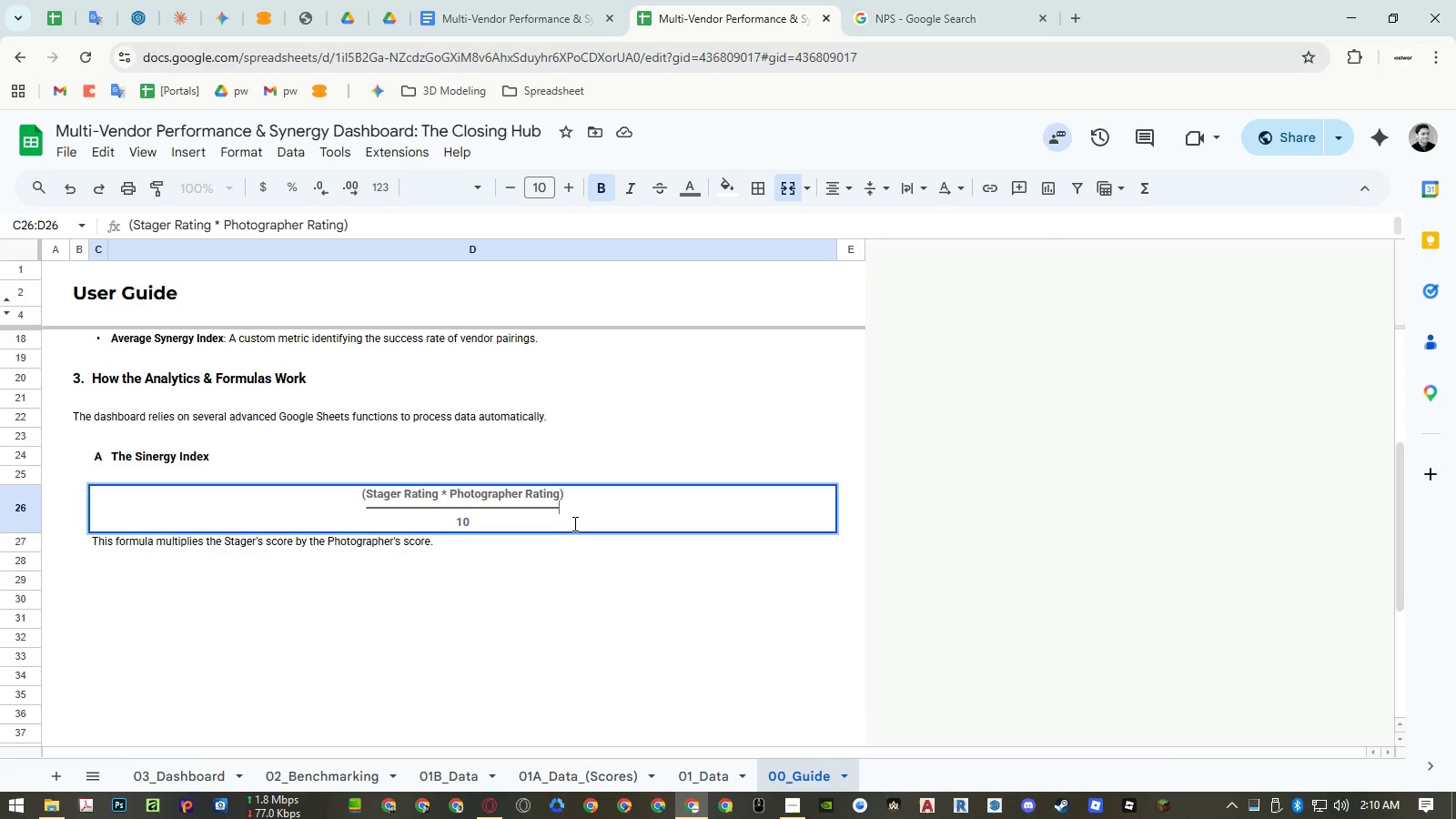 
key(Control+ControlLeft)
 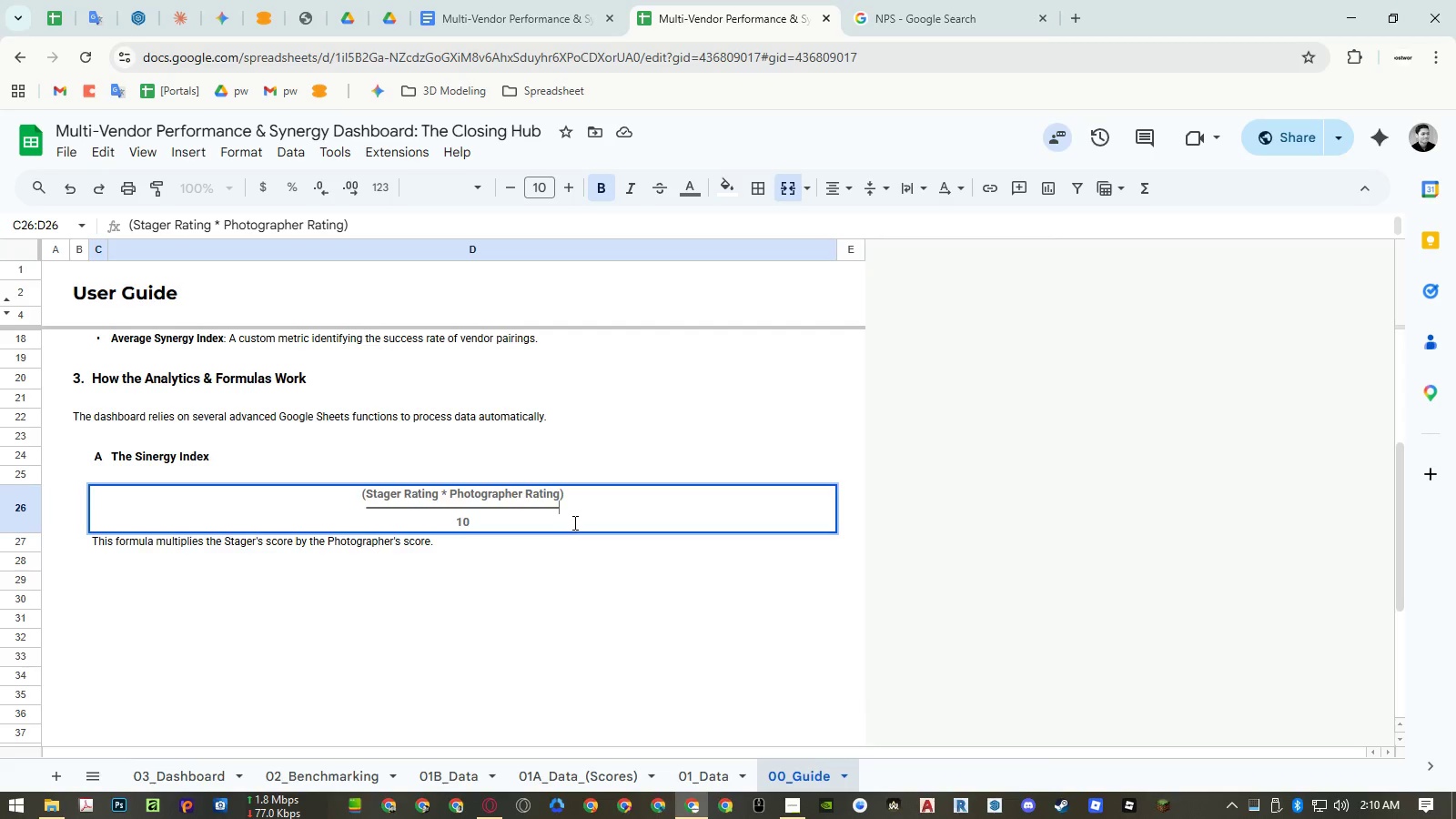 
key(Control+Shift+ShiftLeft)
 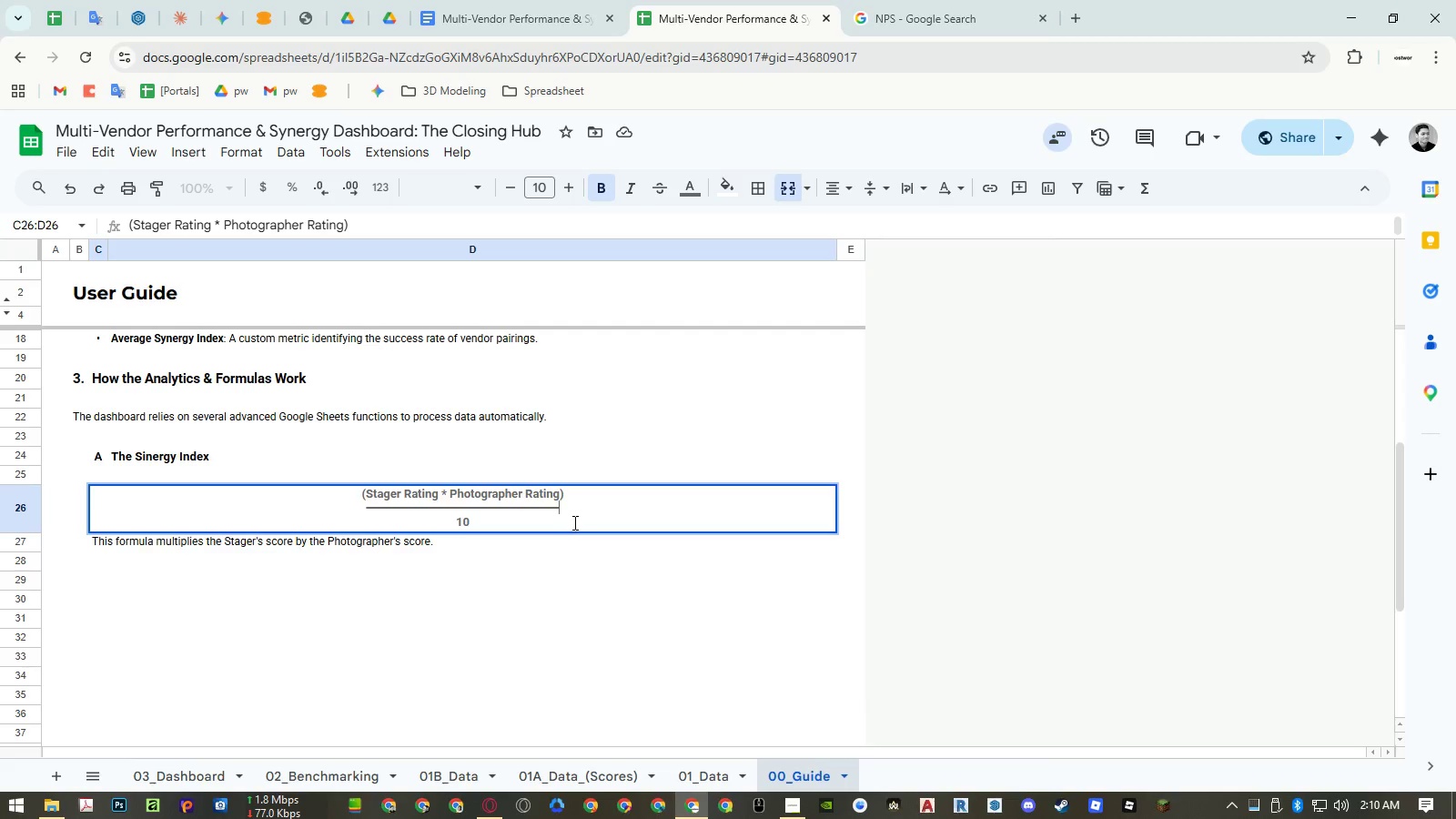 
key(Control+Shift+V)
 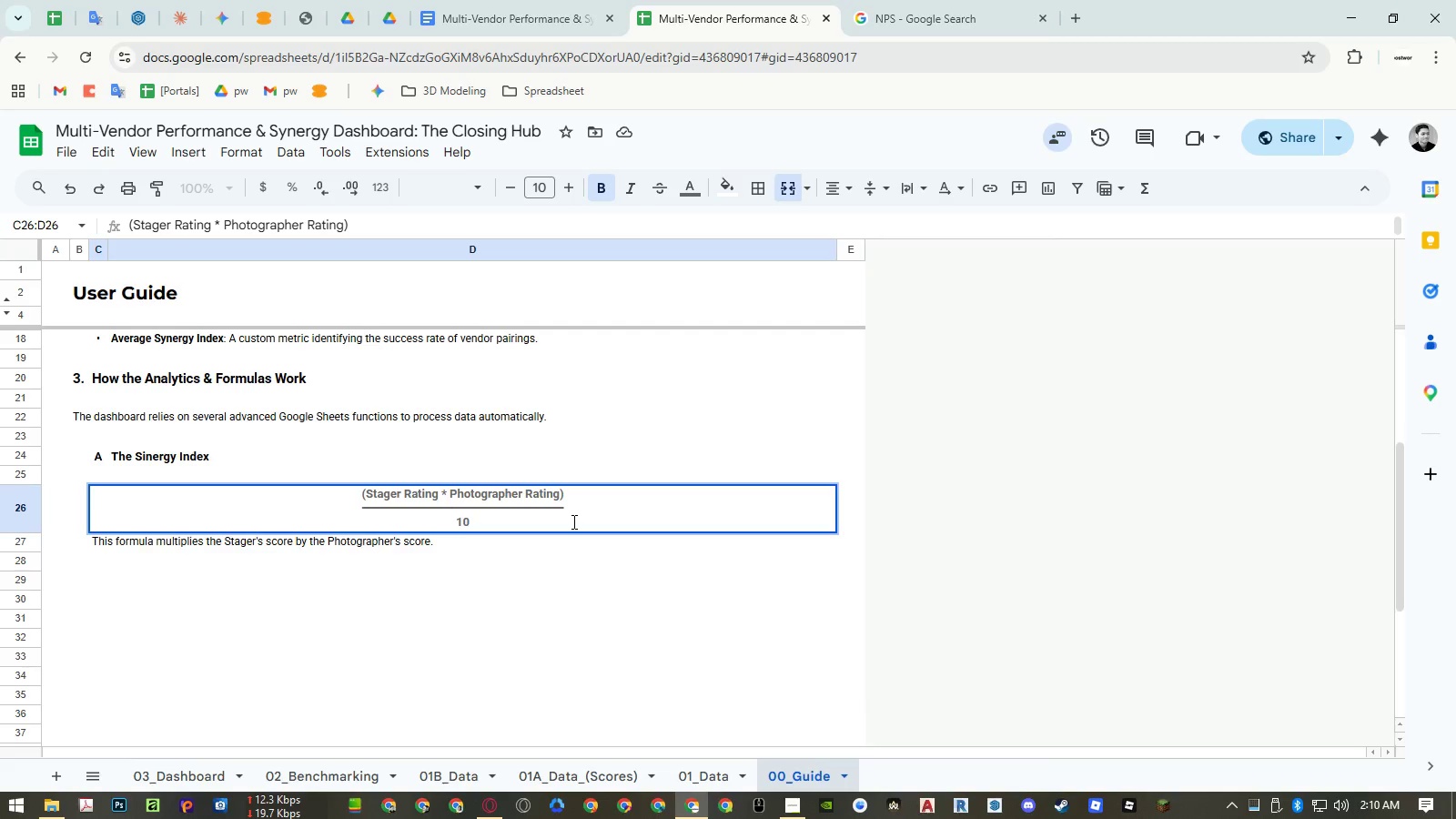 
key(Control+ControlLeft)
 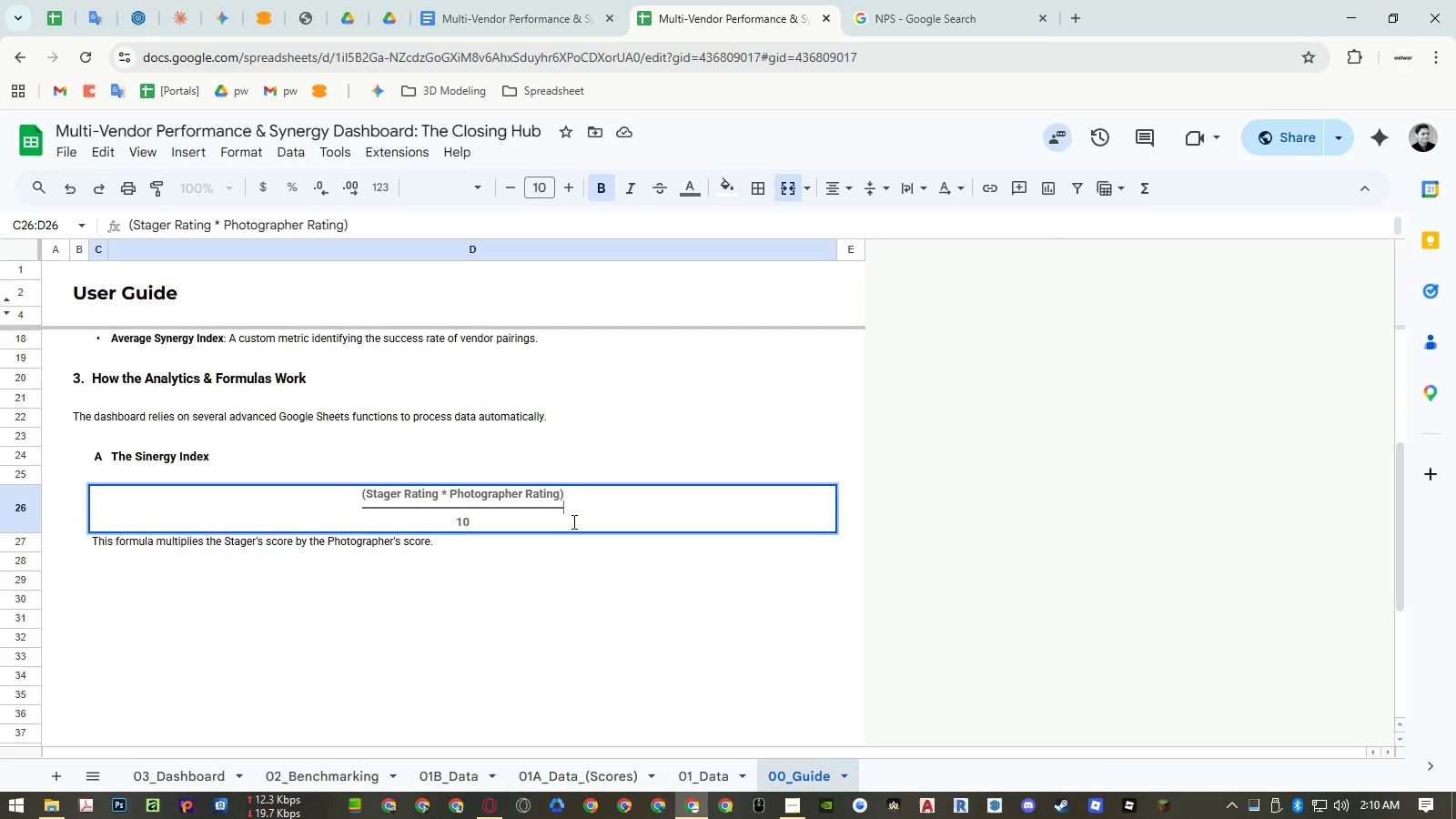 
key(Control+Shift+ShiftLeft)
 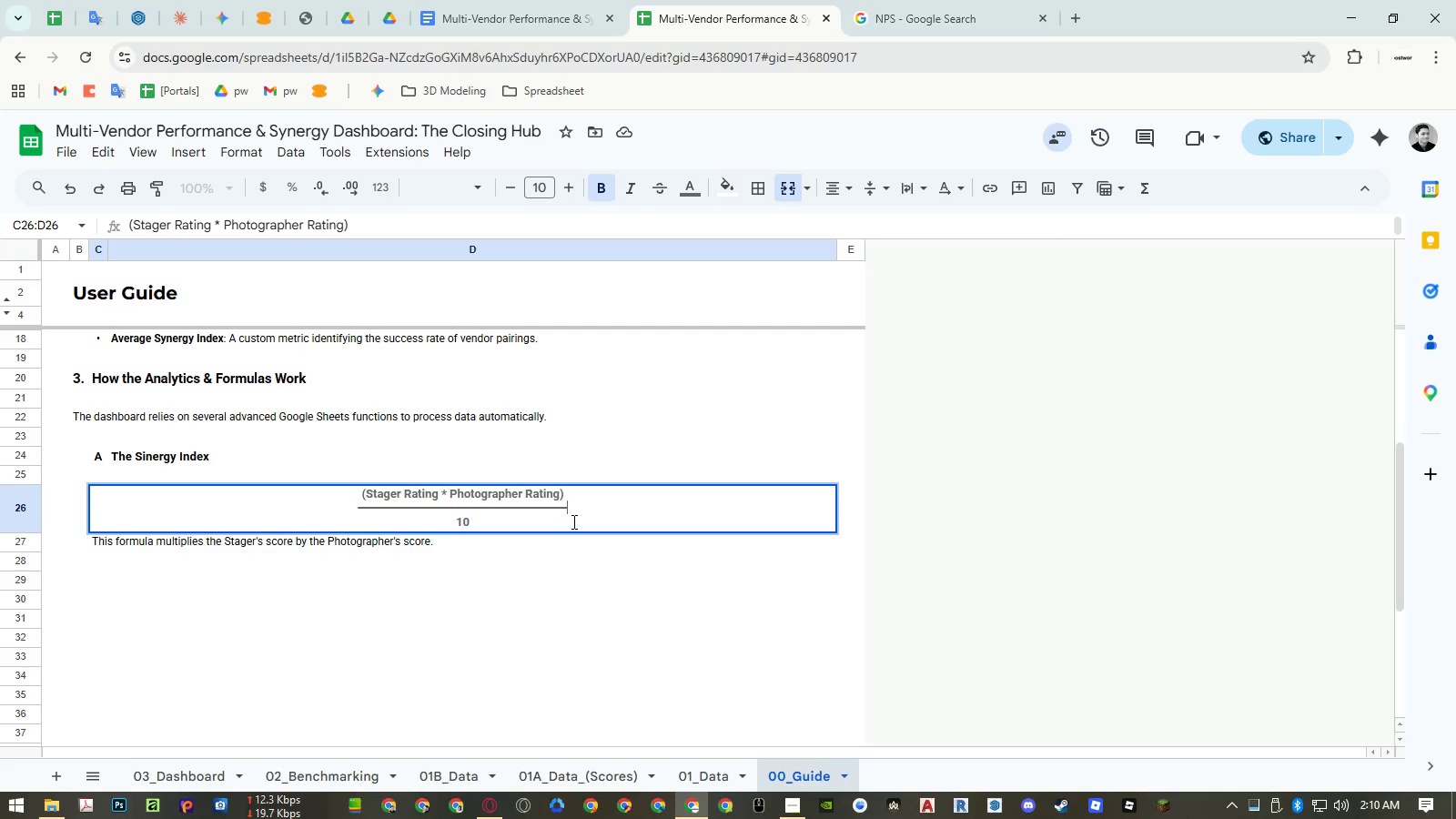 
key(Control+Shift+V)
 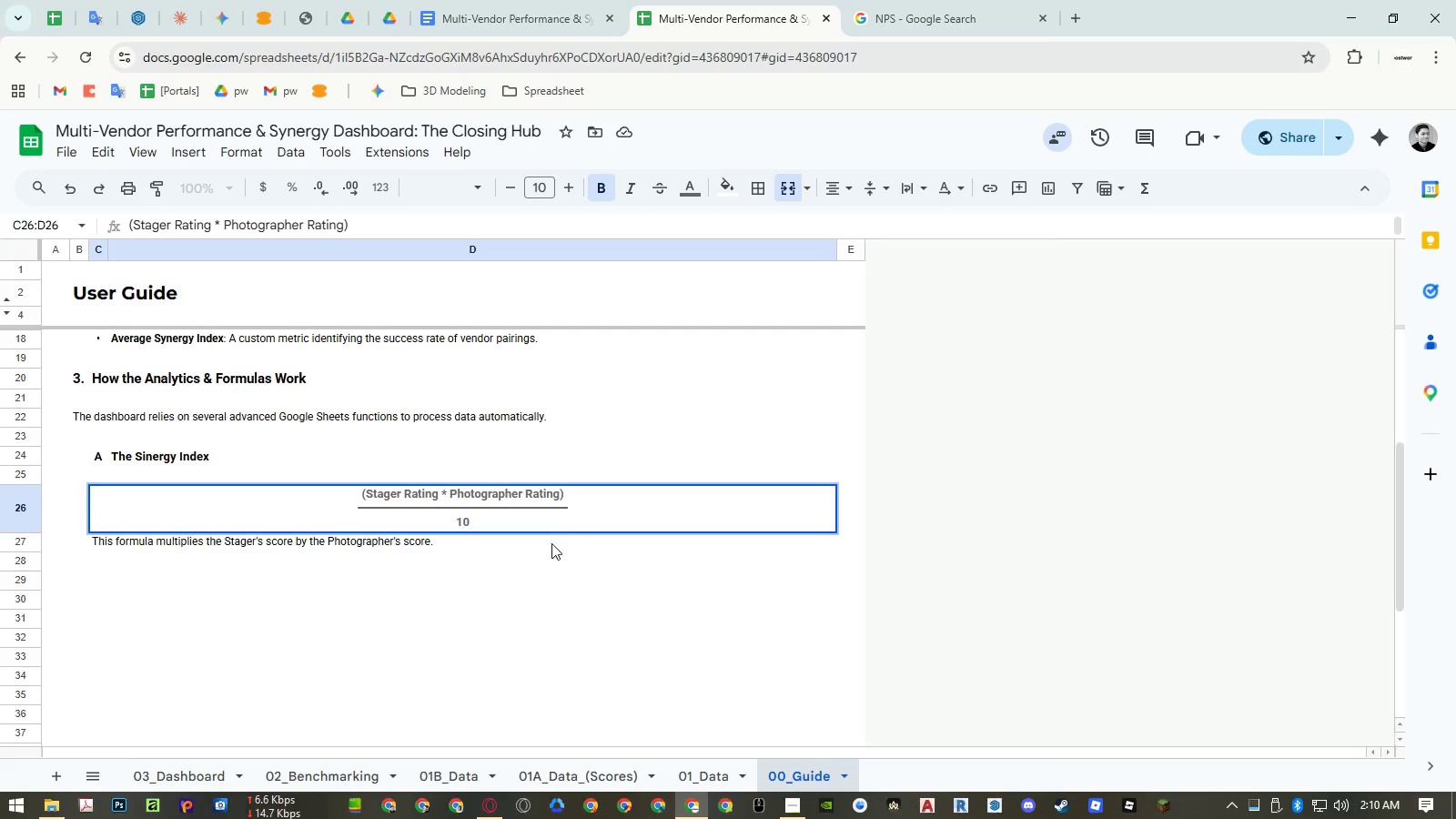 
left_click([539, 567])
 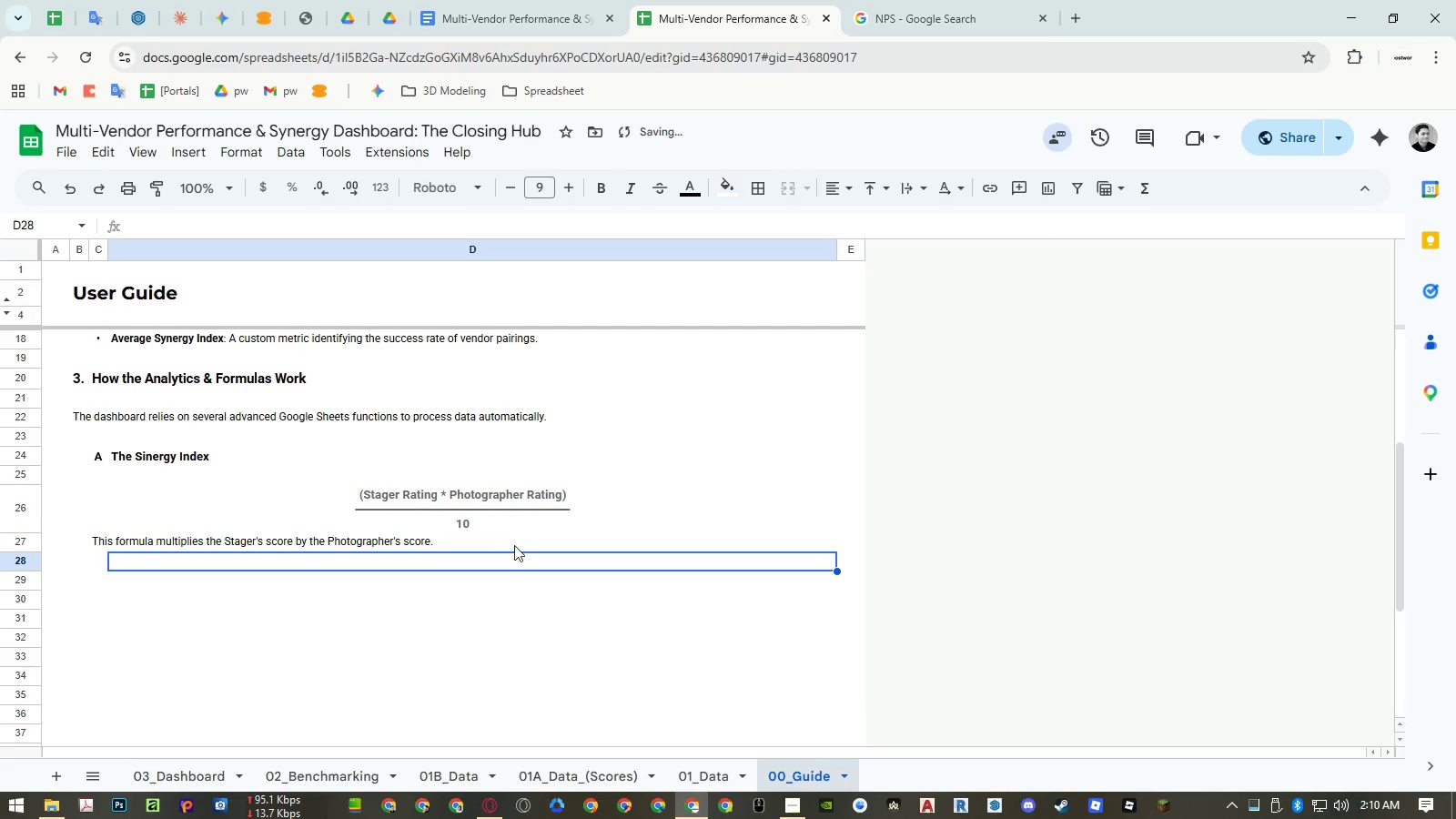 
left_click([502, 517])
 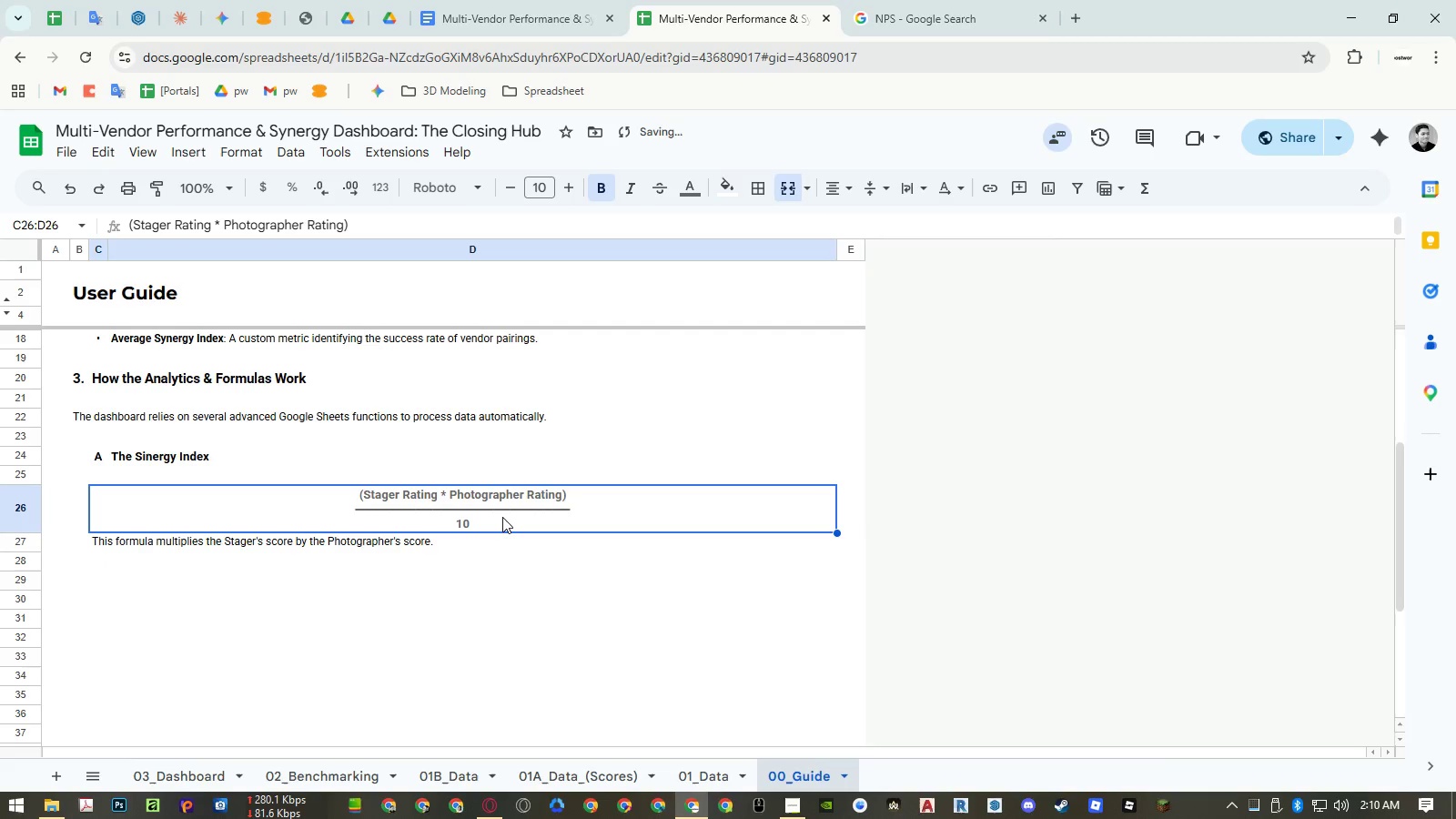 
double_click([502, 517])
 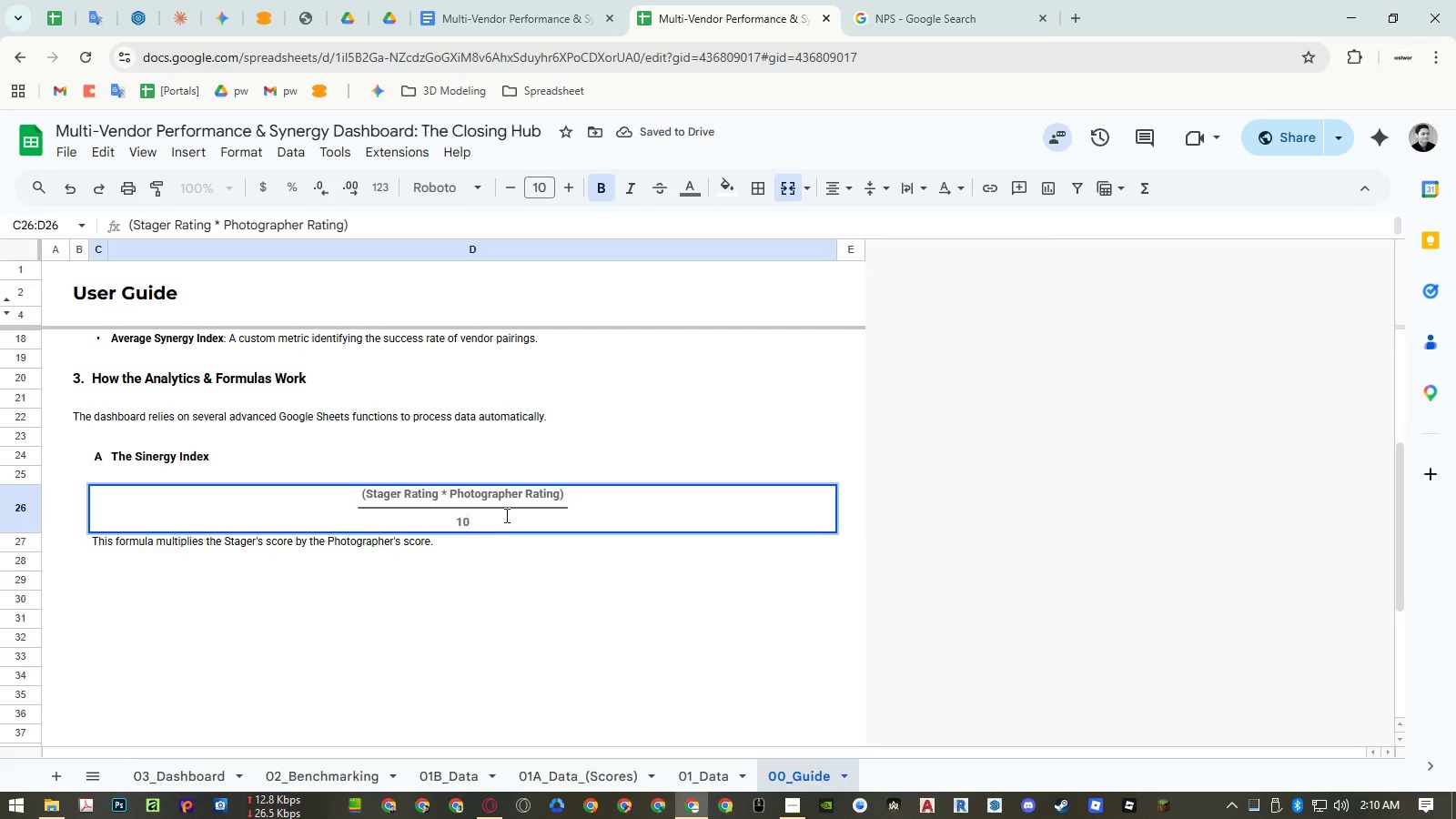 
hold_key(key=ControlLeft, duration=0.62)
 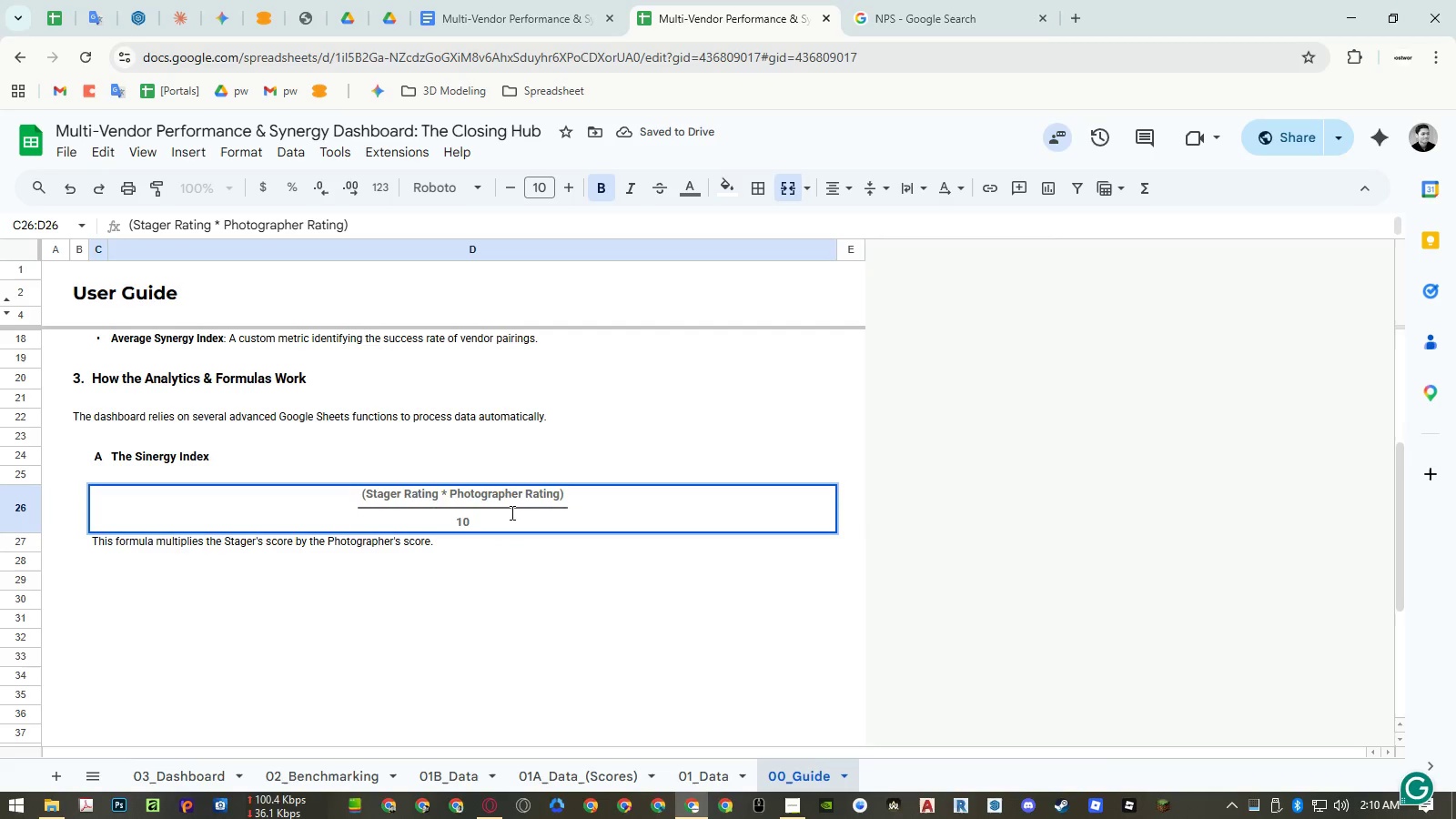 
key(Escape)
 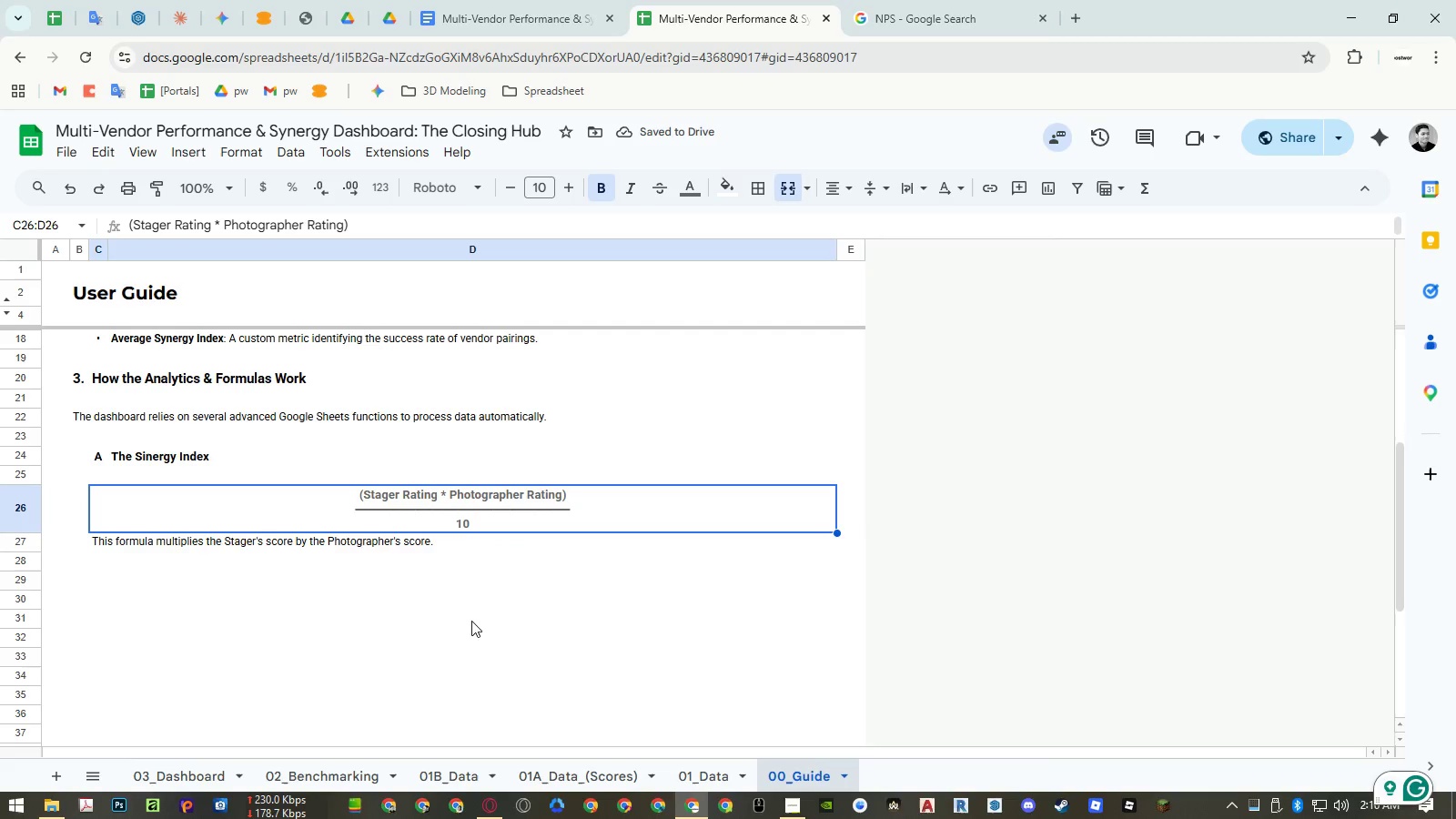 
left_click([308, 605])
 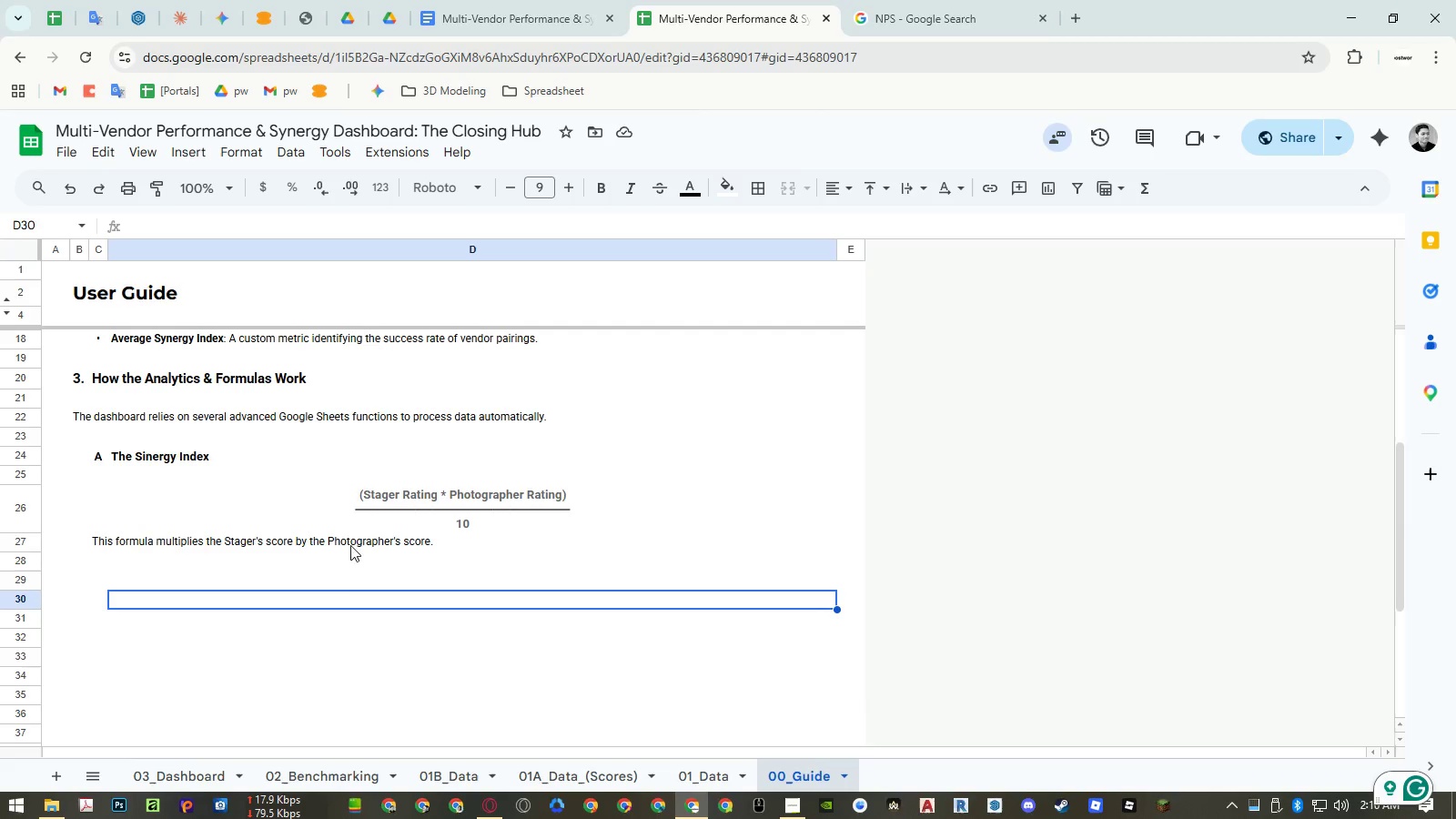 
left_click([357, 519])
 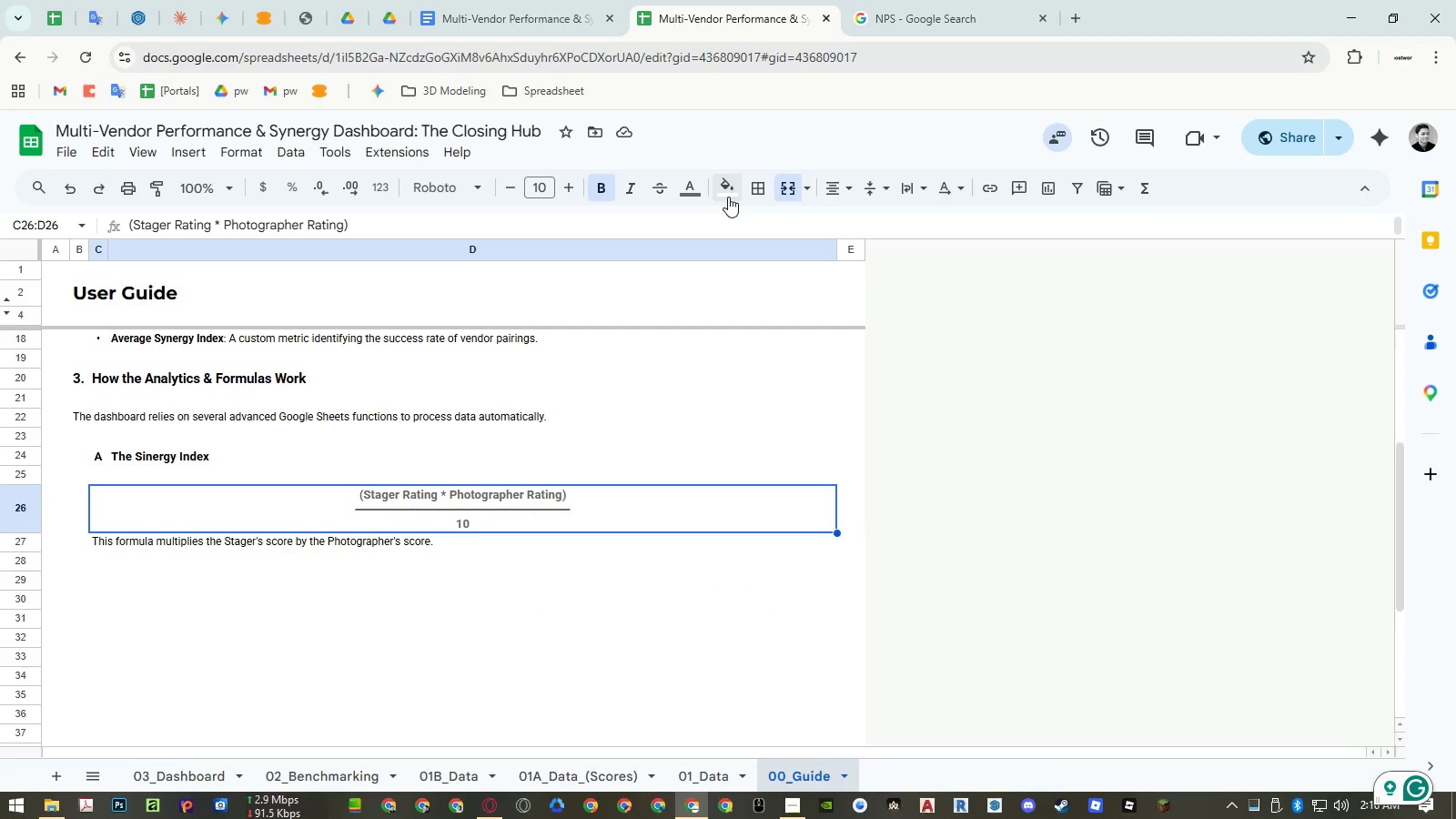 
left_click([728, 197])
 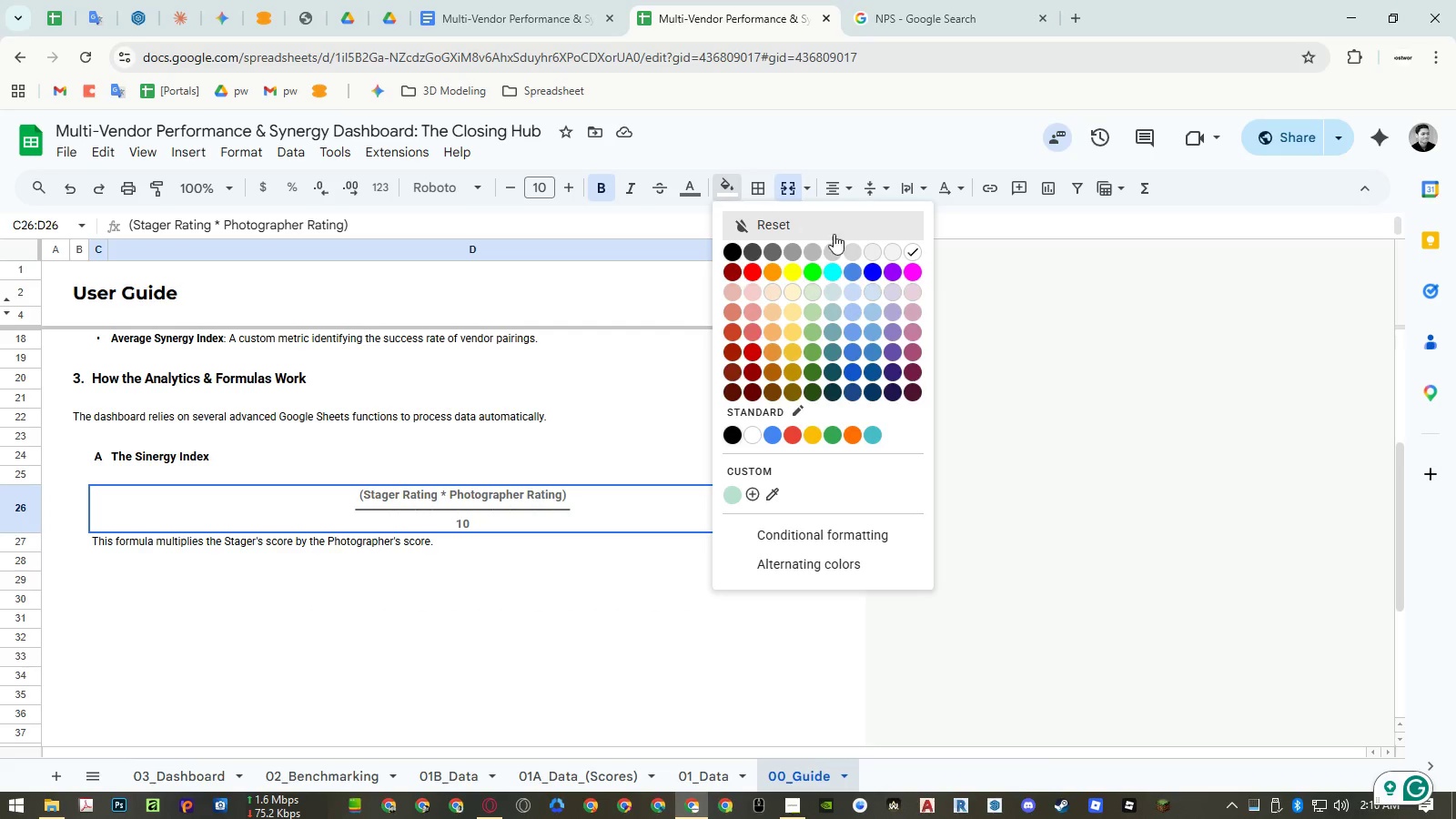 
left_click([873, 250])
 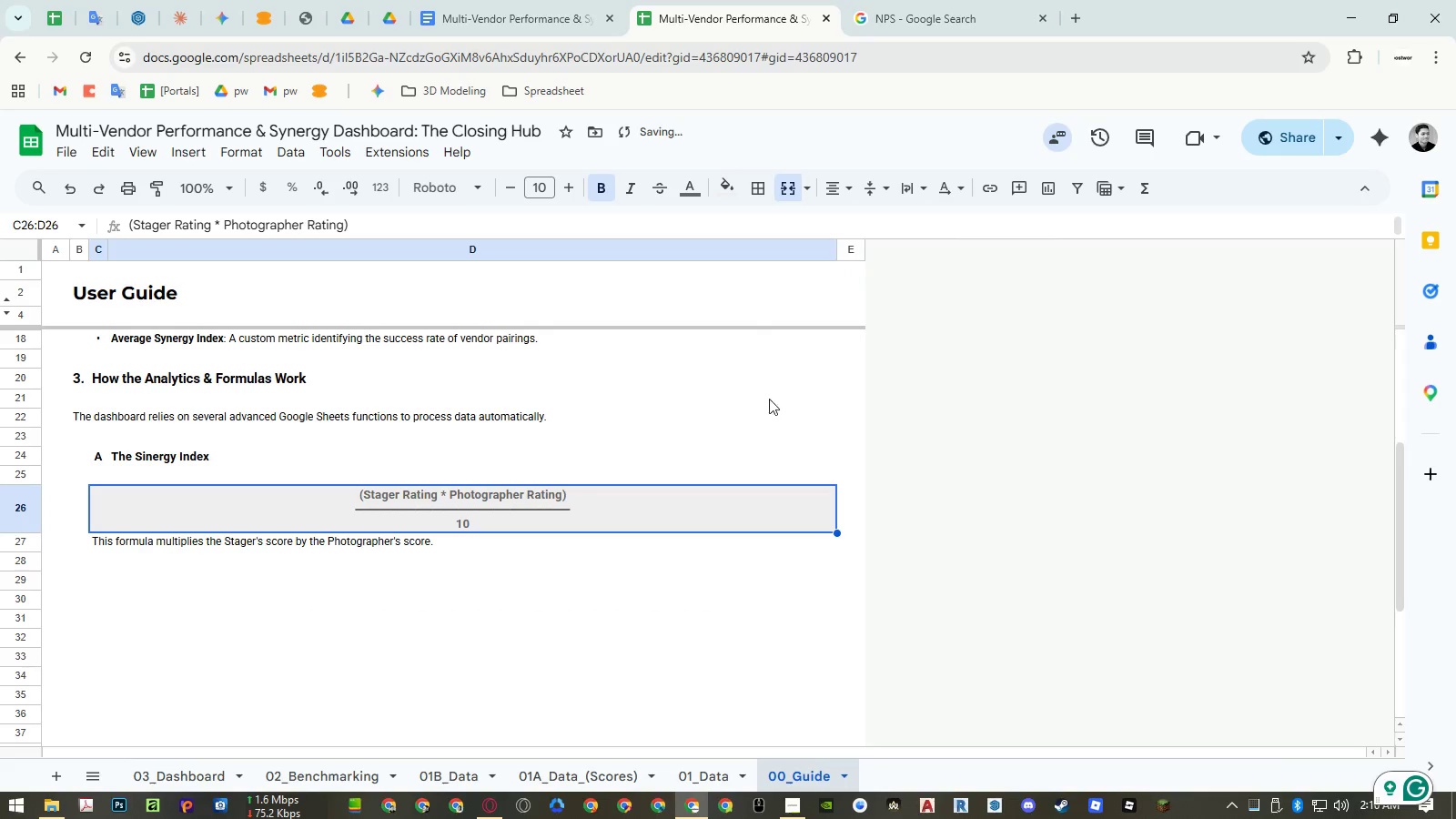 
double_click([721, 430])
 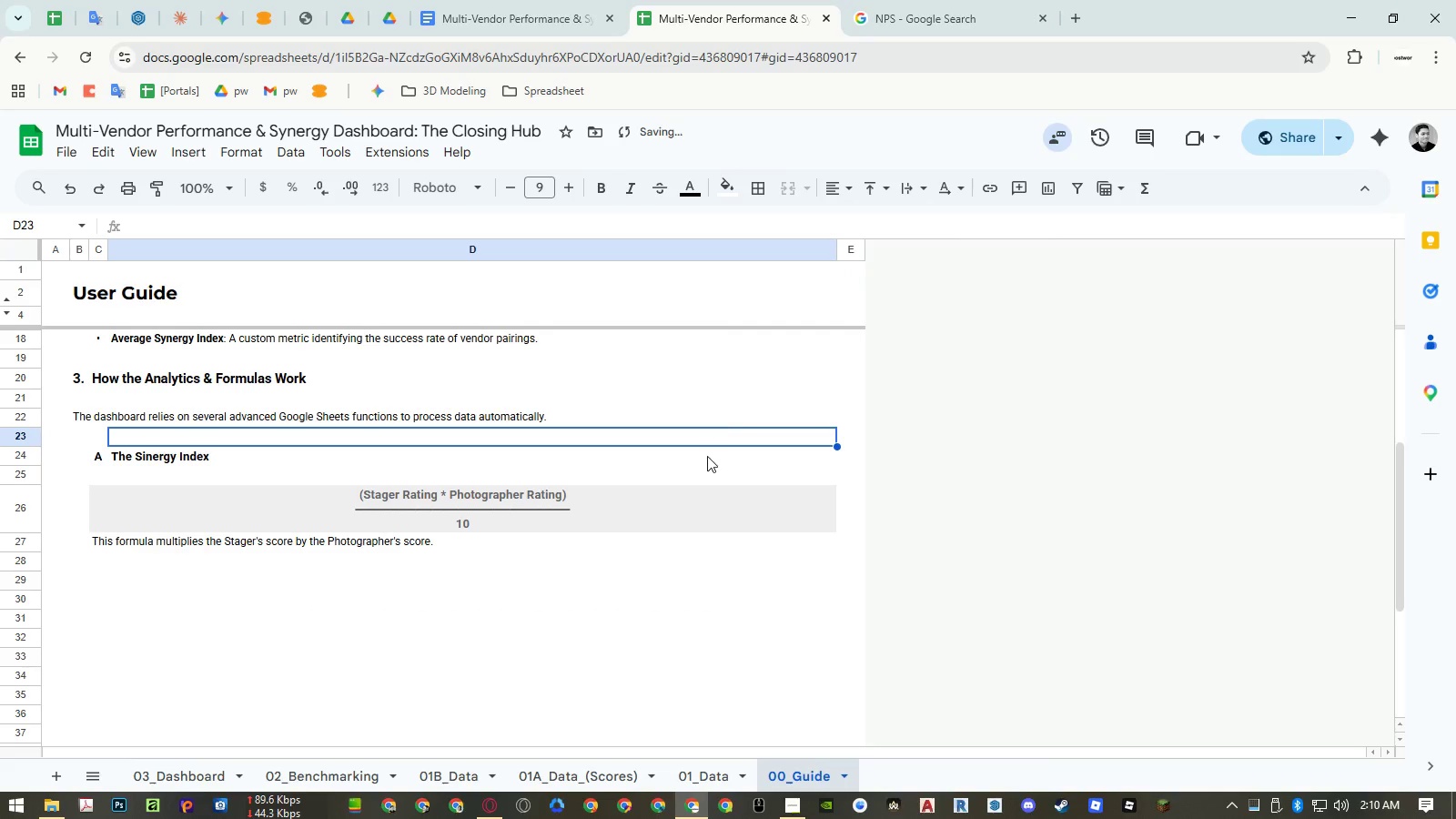 
left_click([652, 521])
 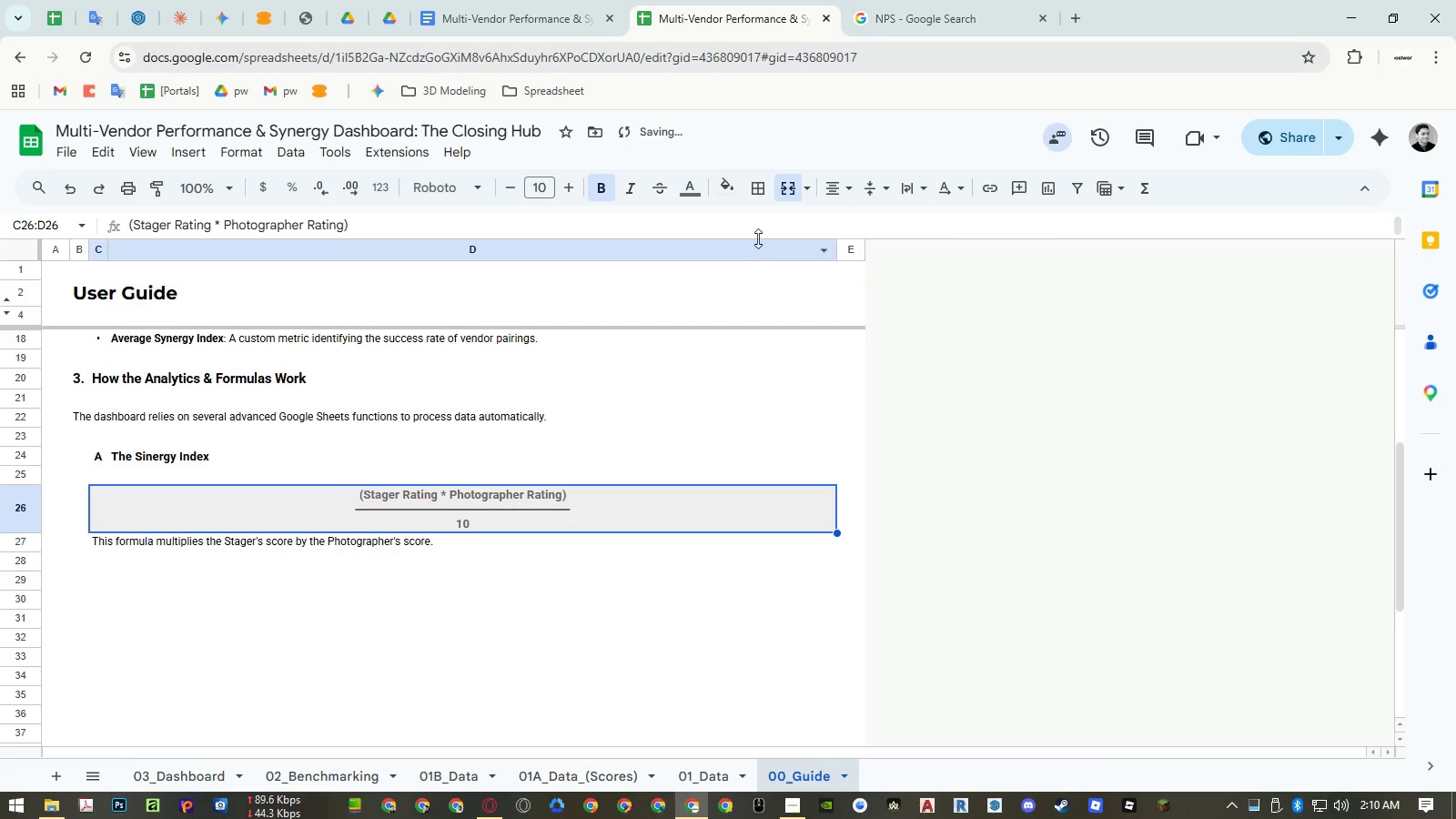 
left_click([716, 189])
 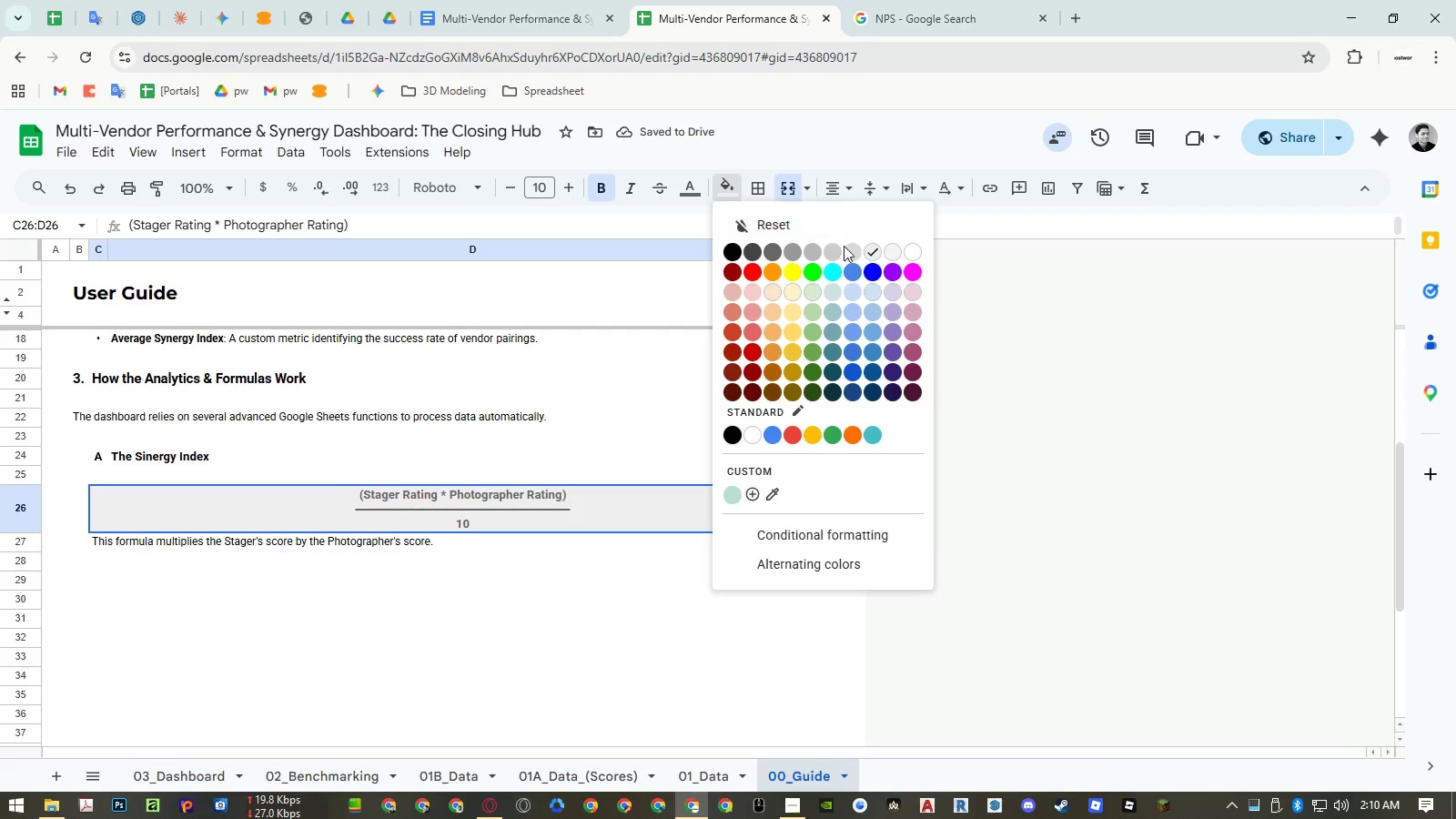 
left_click([850, 248])
 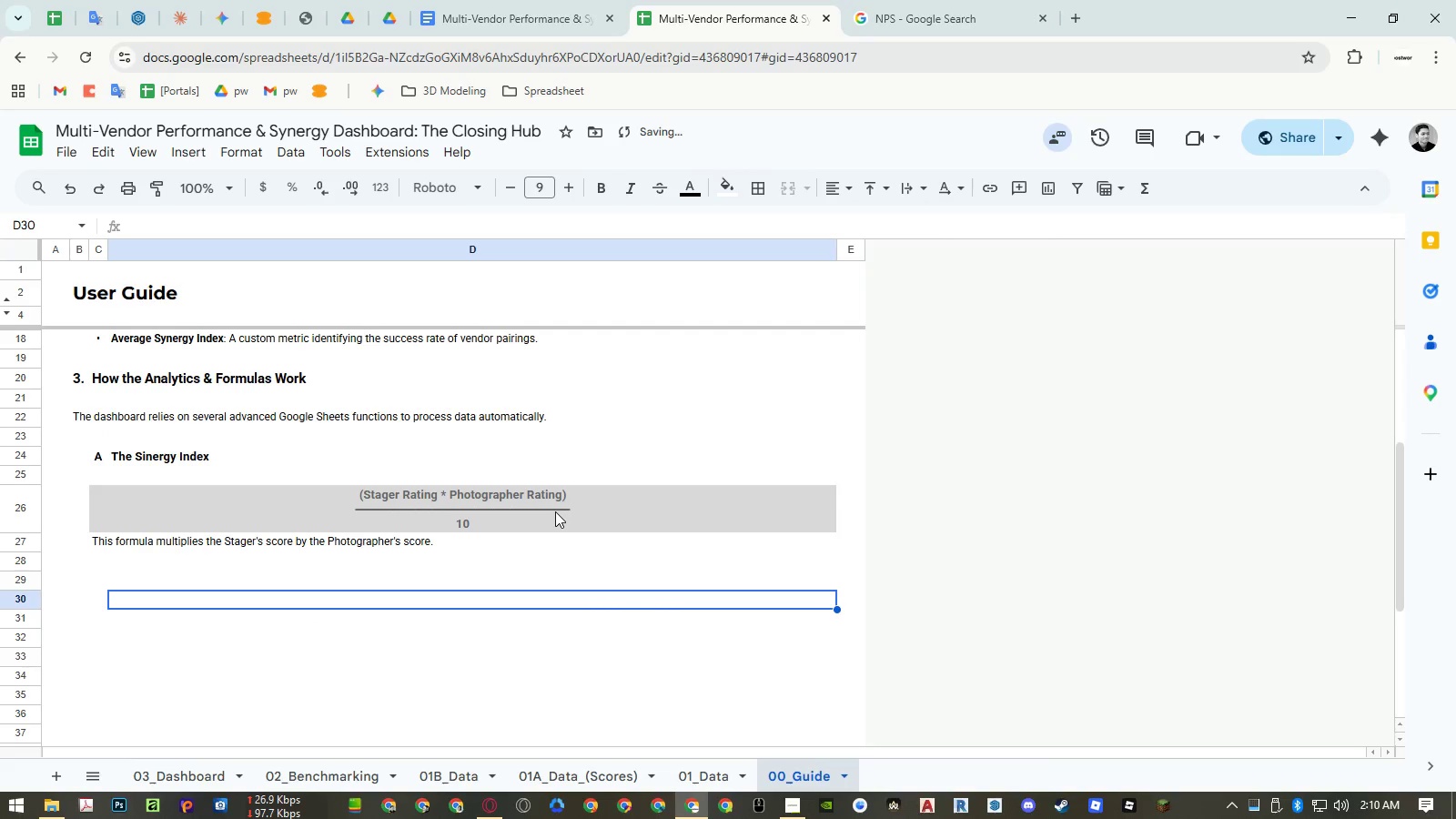 
left_click([555, 511])
 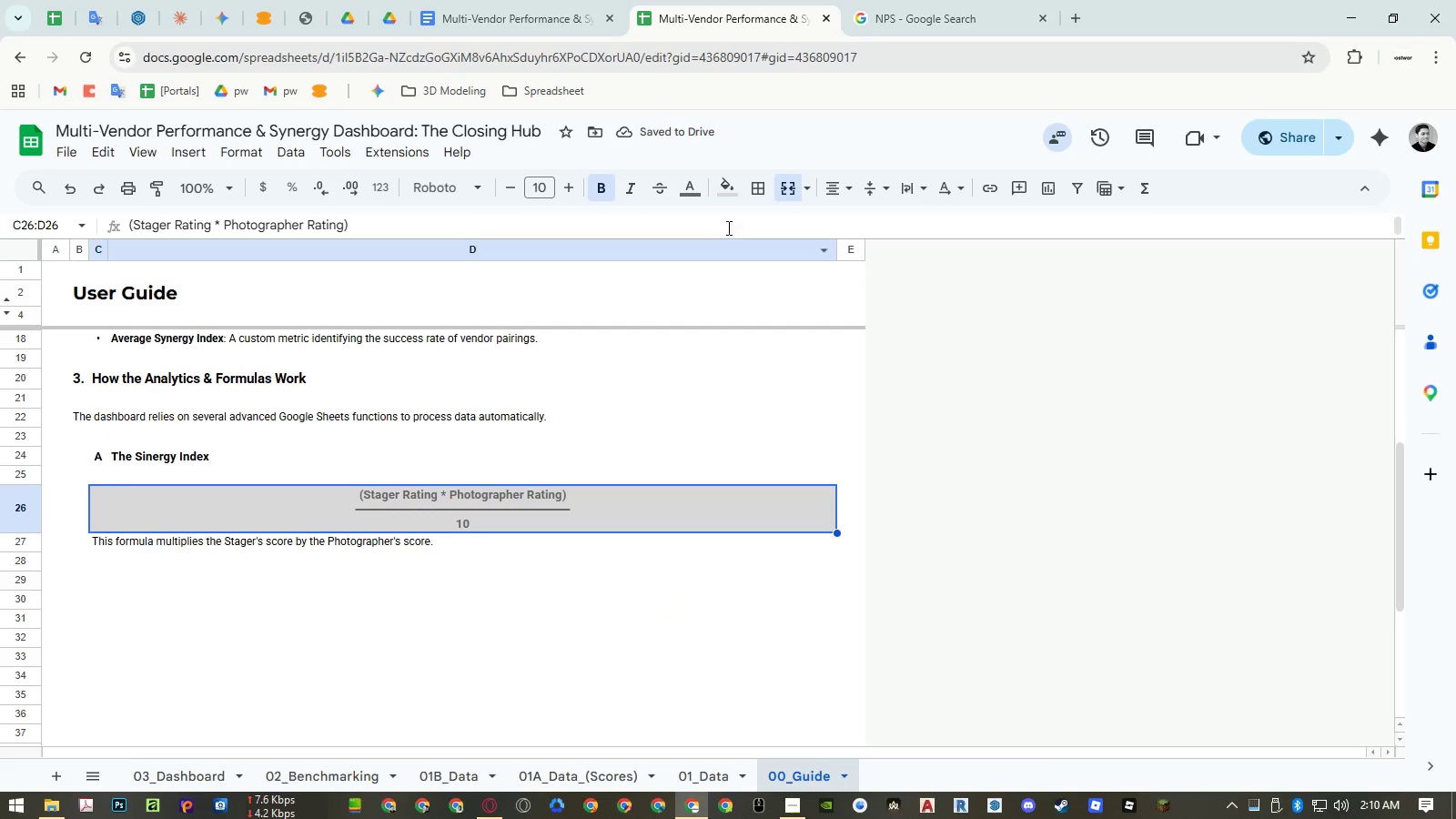 
left_click([723, 197])
 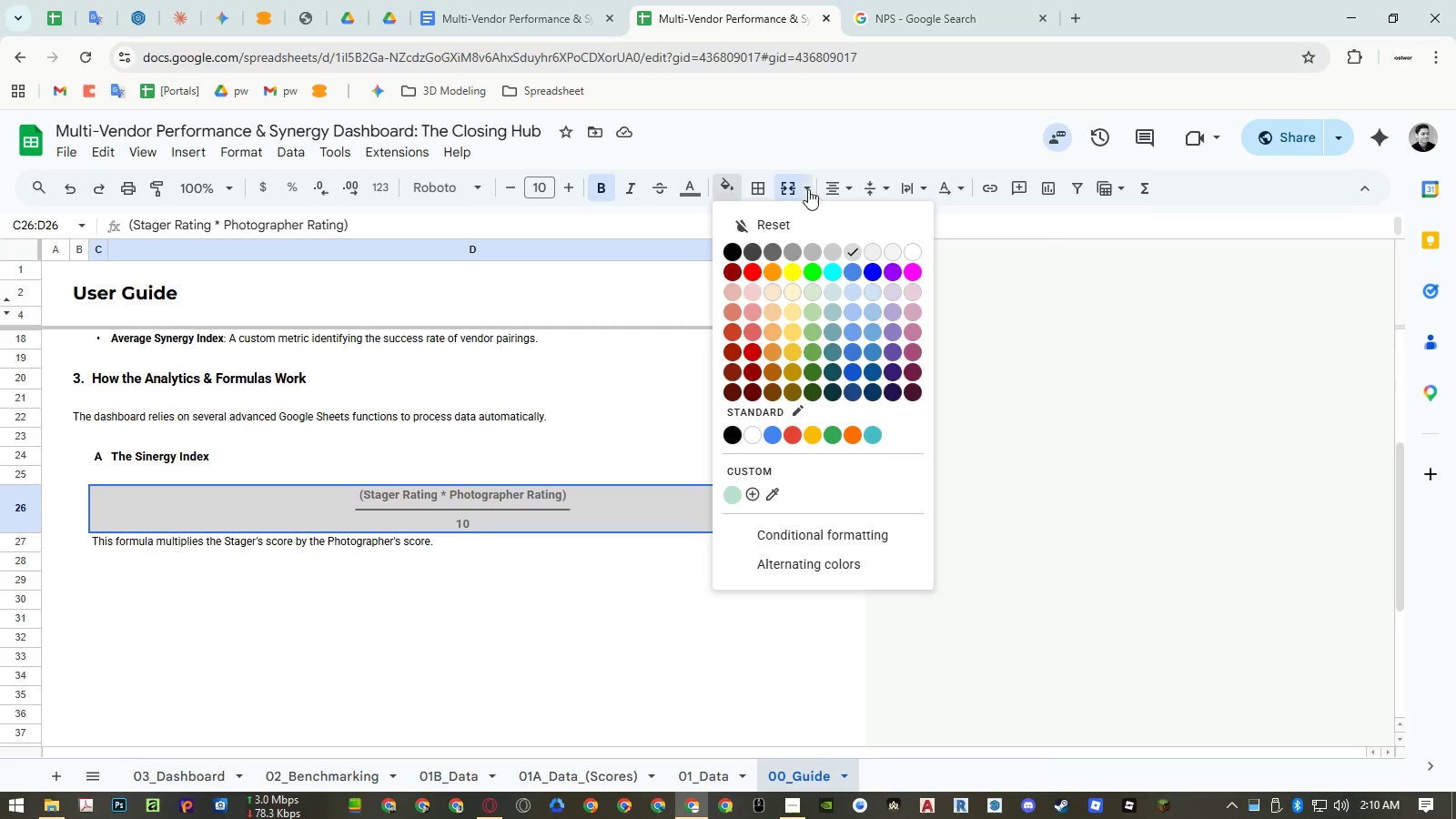 
left_click([763, 187])
 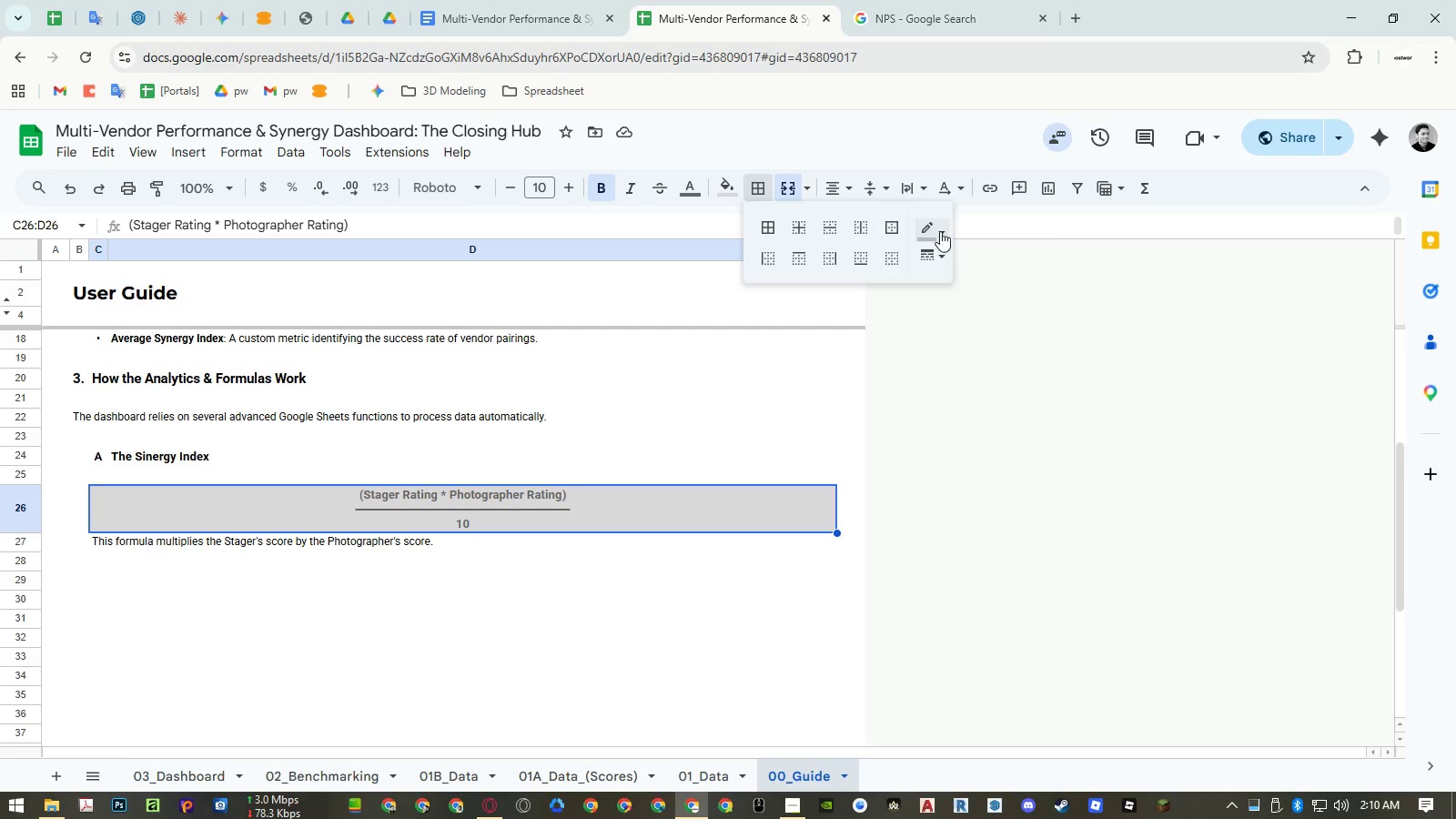 
left_click([941, 232])
 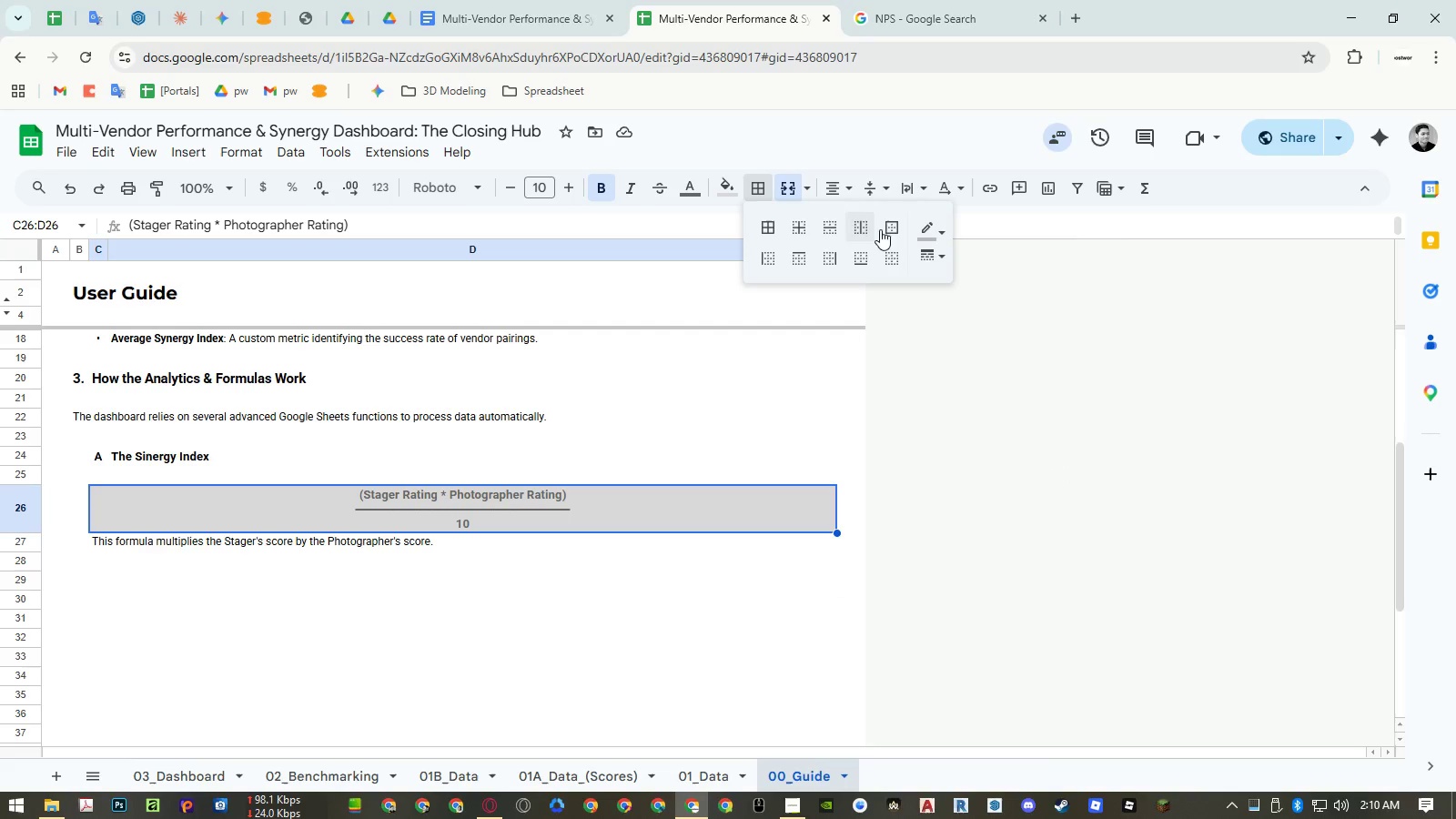 
double_click([652, 608])
 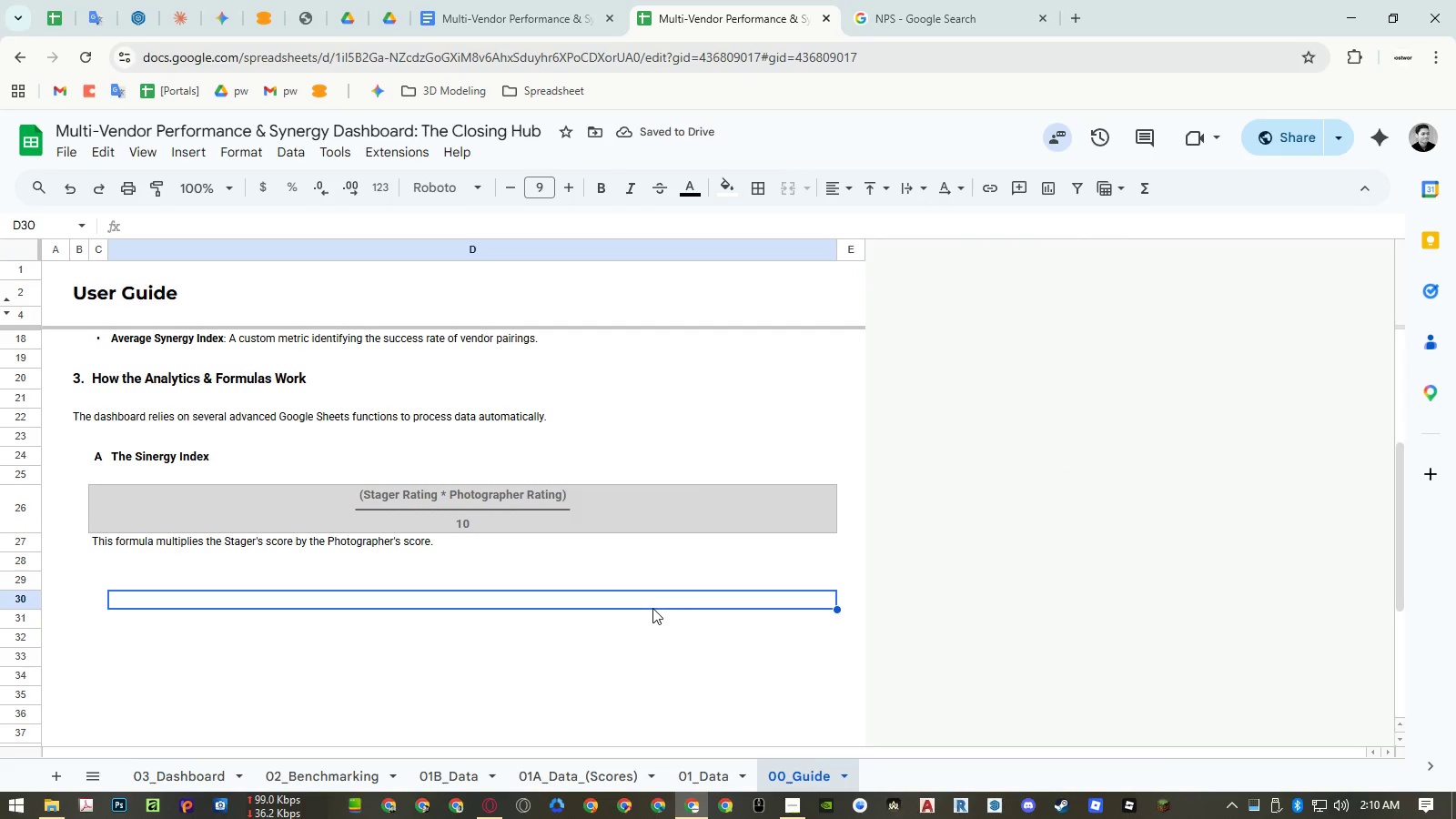 
hold_key(key=ControlLeft, duration=0.61)
 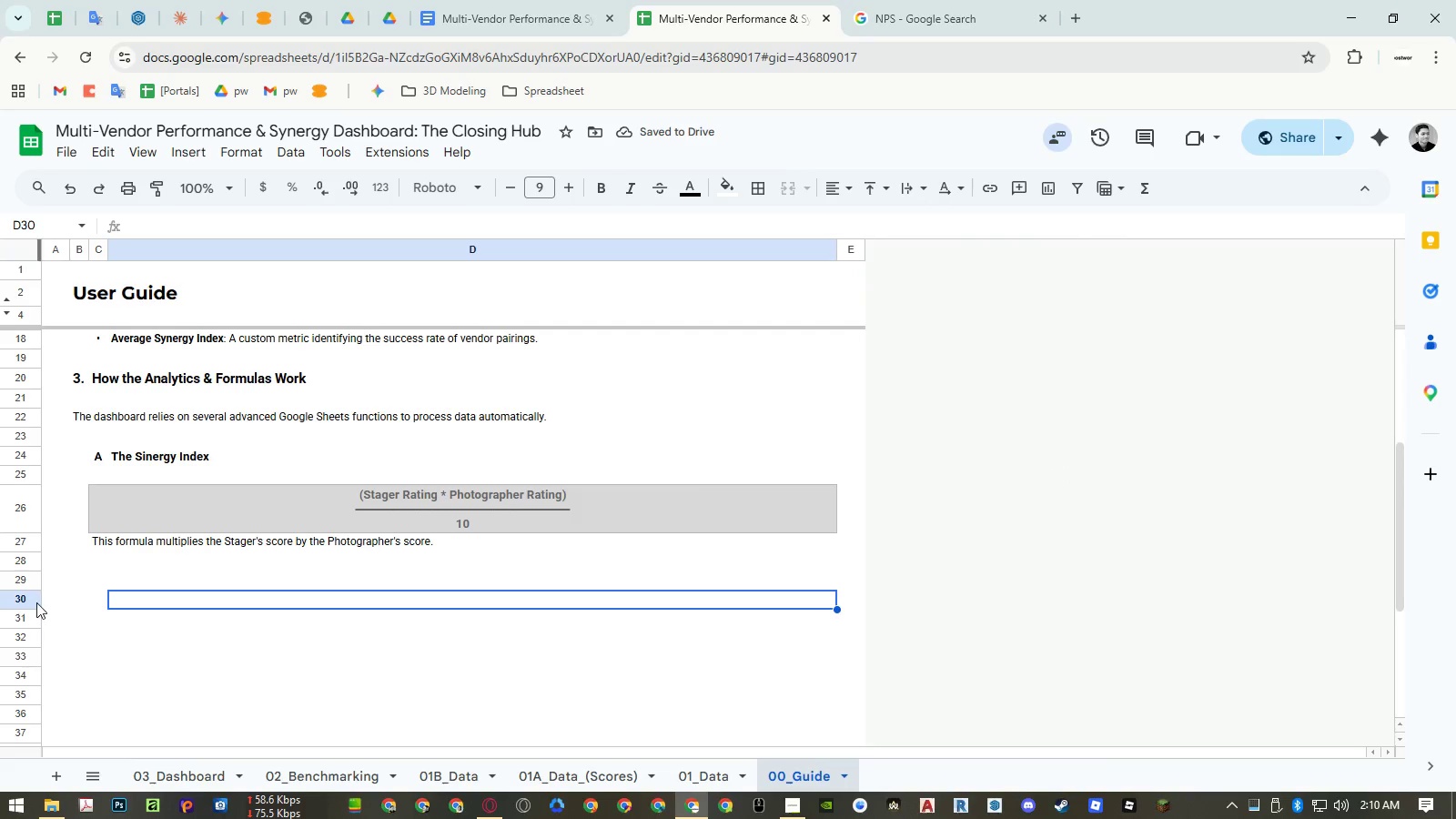 
left_click([35, 602])
 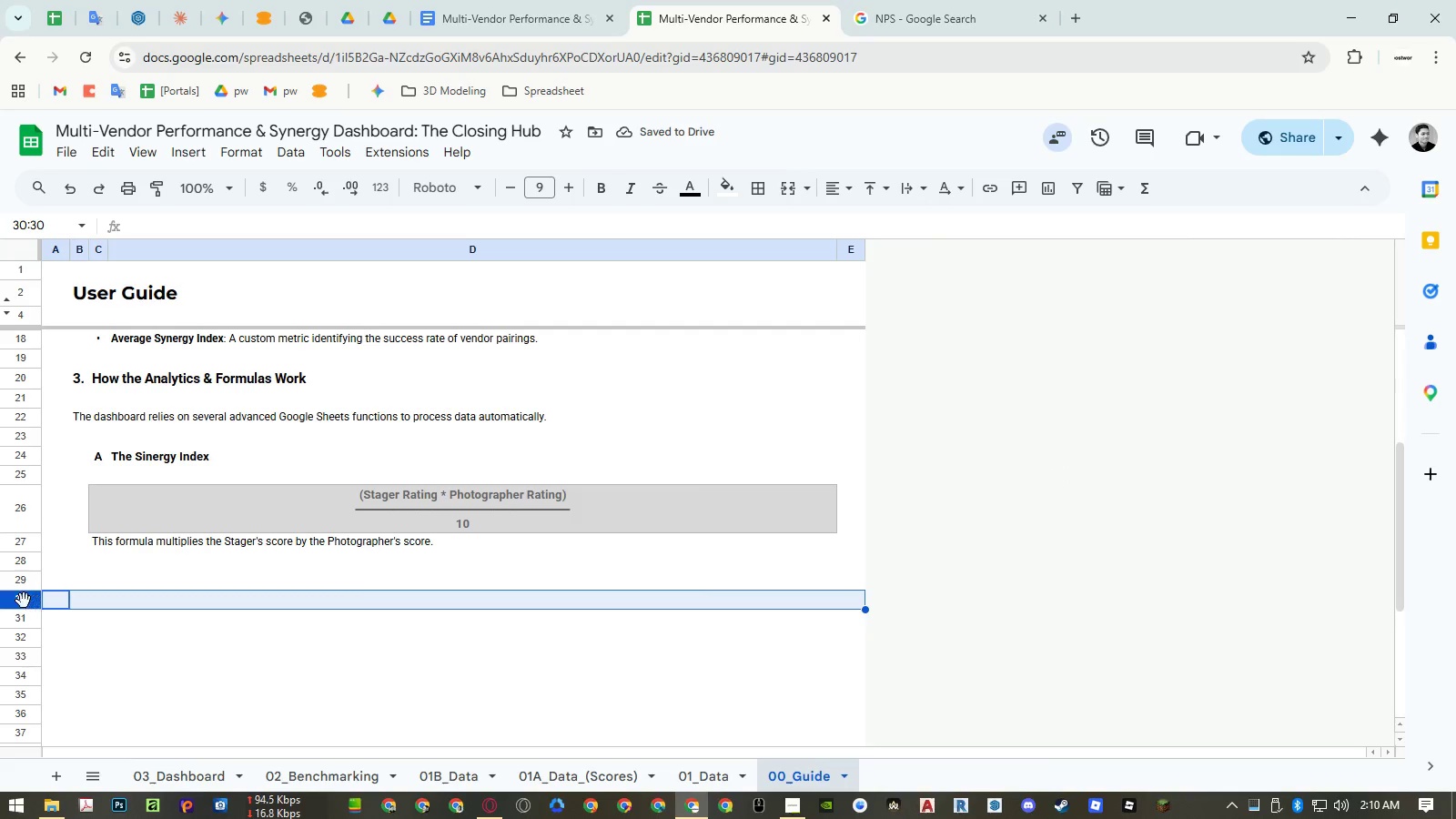 
left_click_drag(start_coordinate=[24, 601], to_coordinate=[36, 549])
 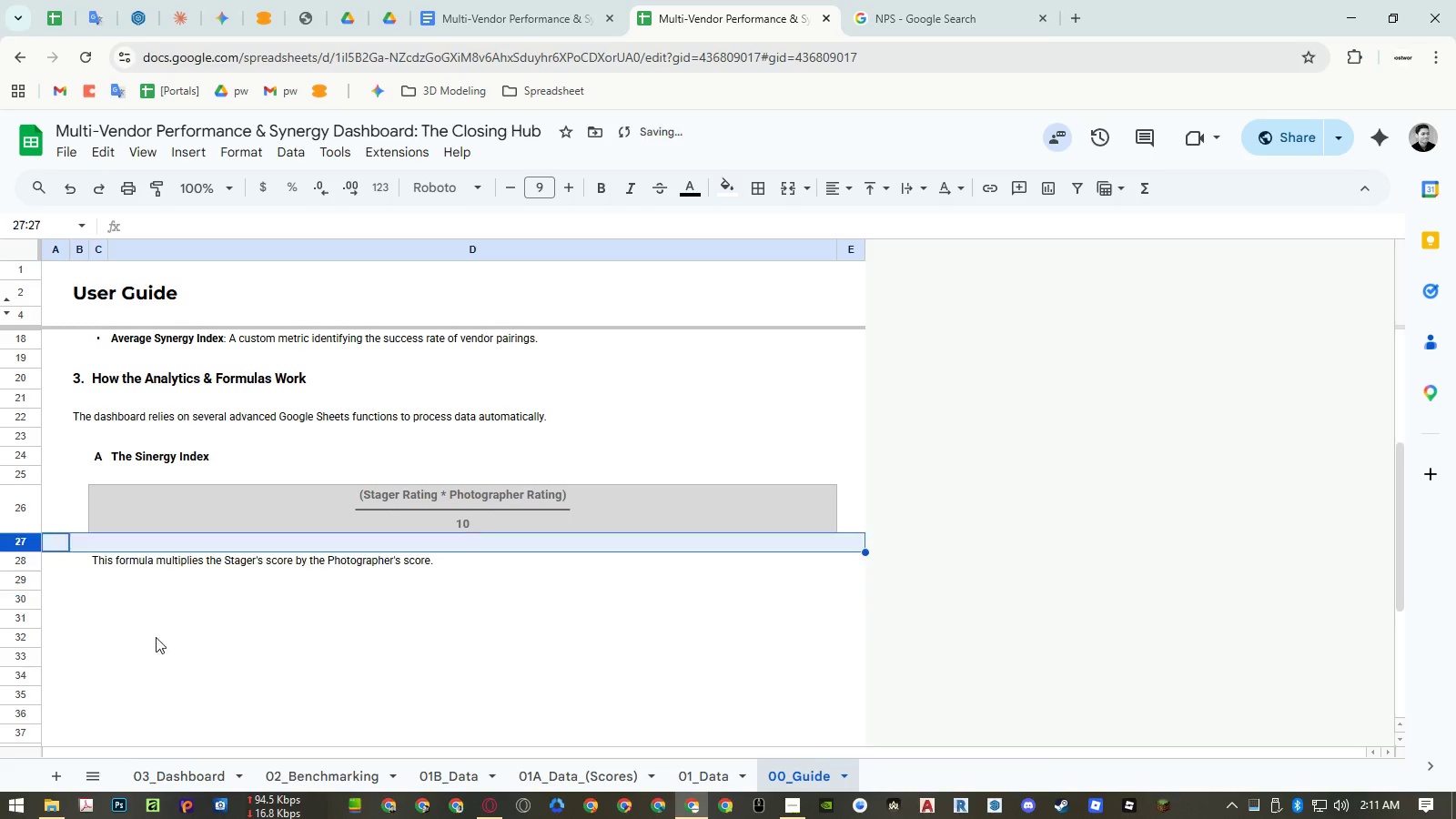 
left_click_drag(start_coordinate=[222, 656], to_coordinate=[231, 659])
 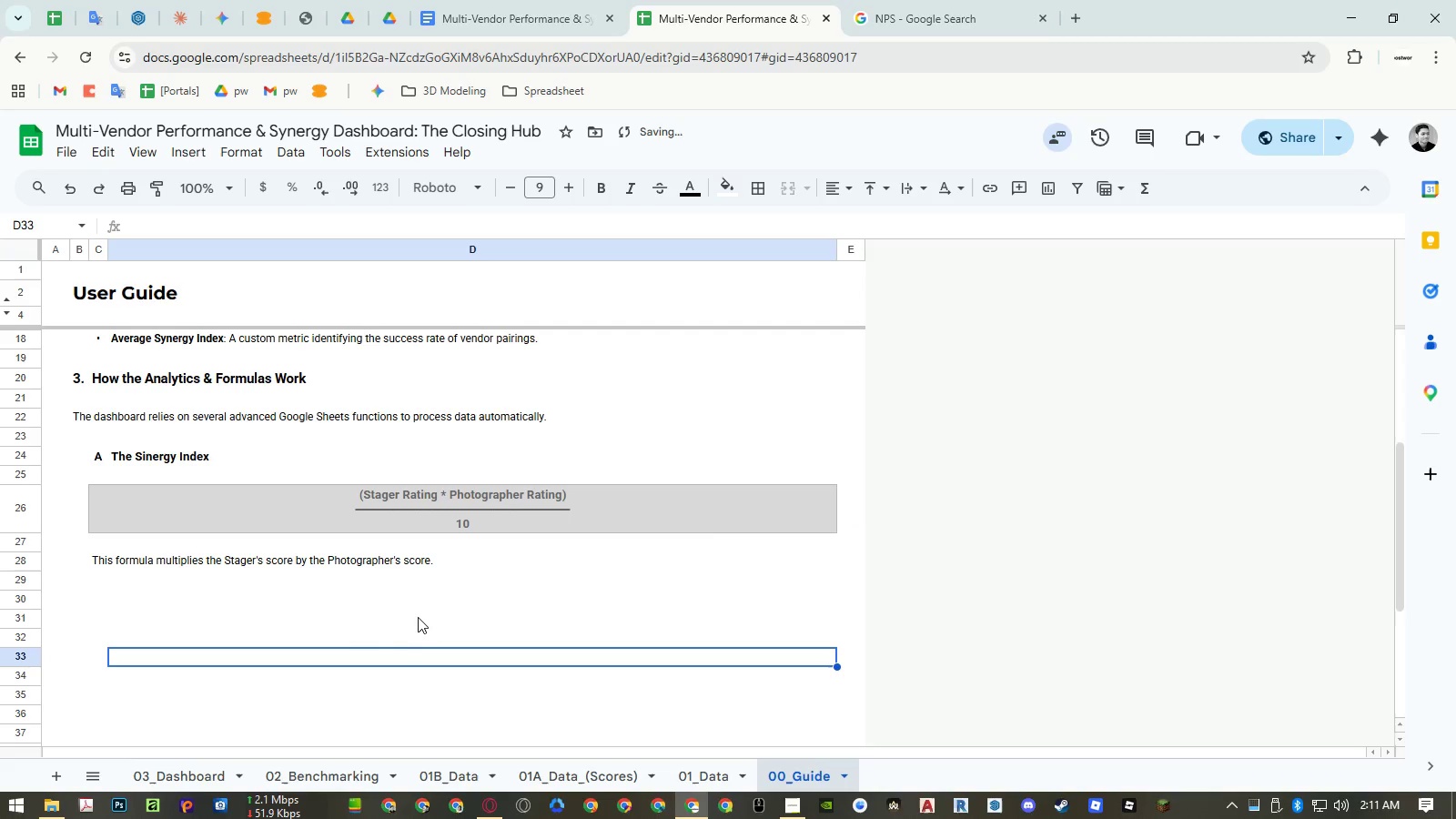 
key(Control+Z)
 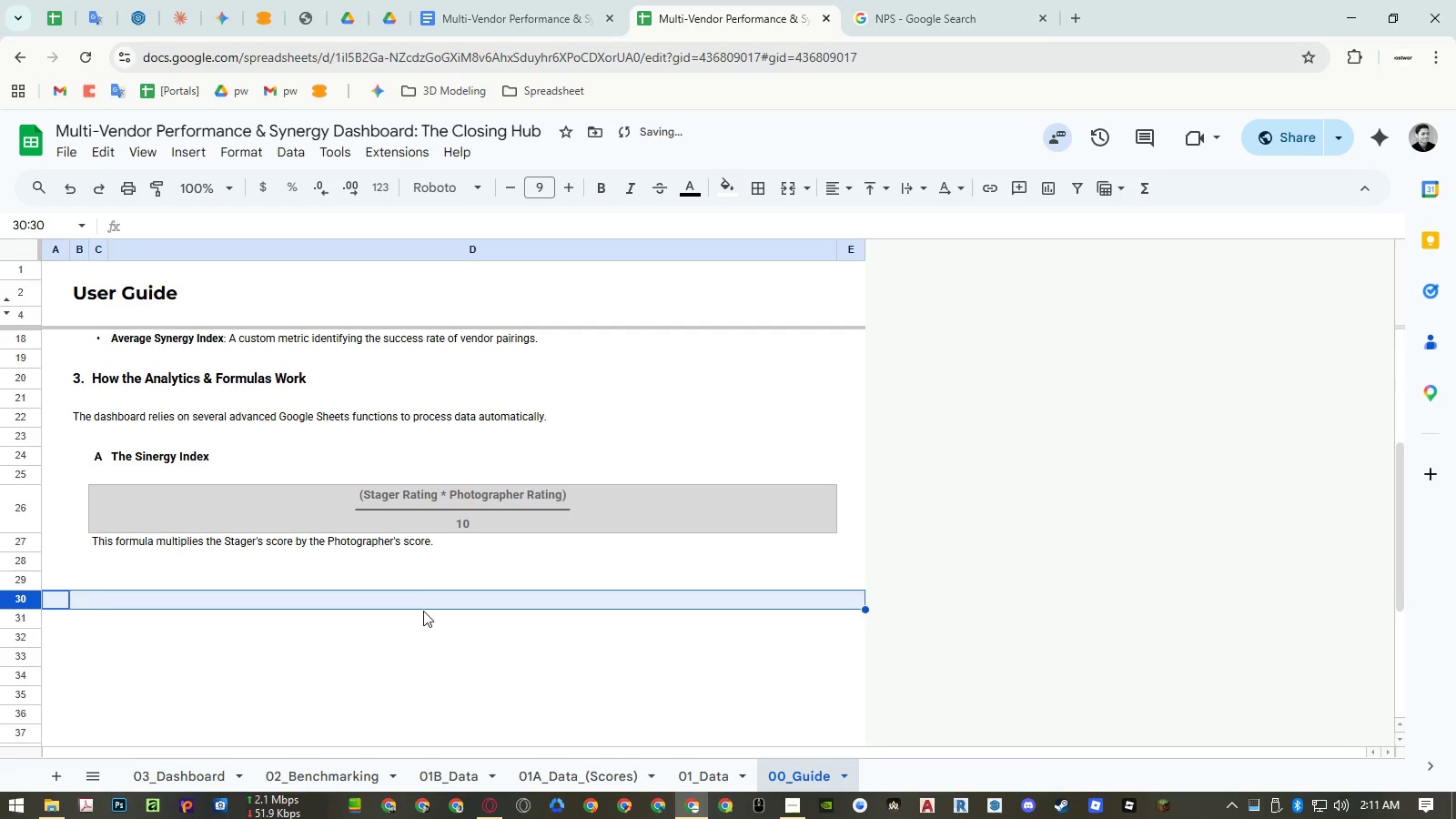 
left_click([423, 611])
 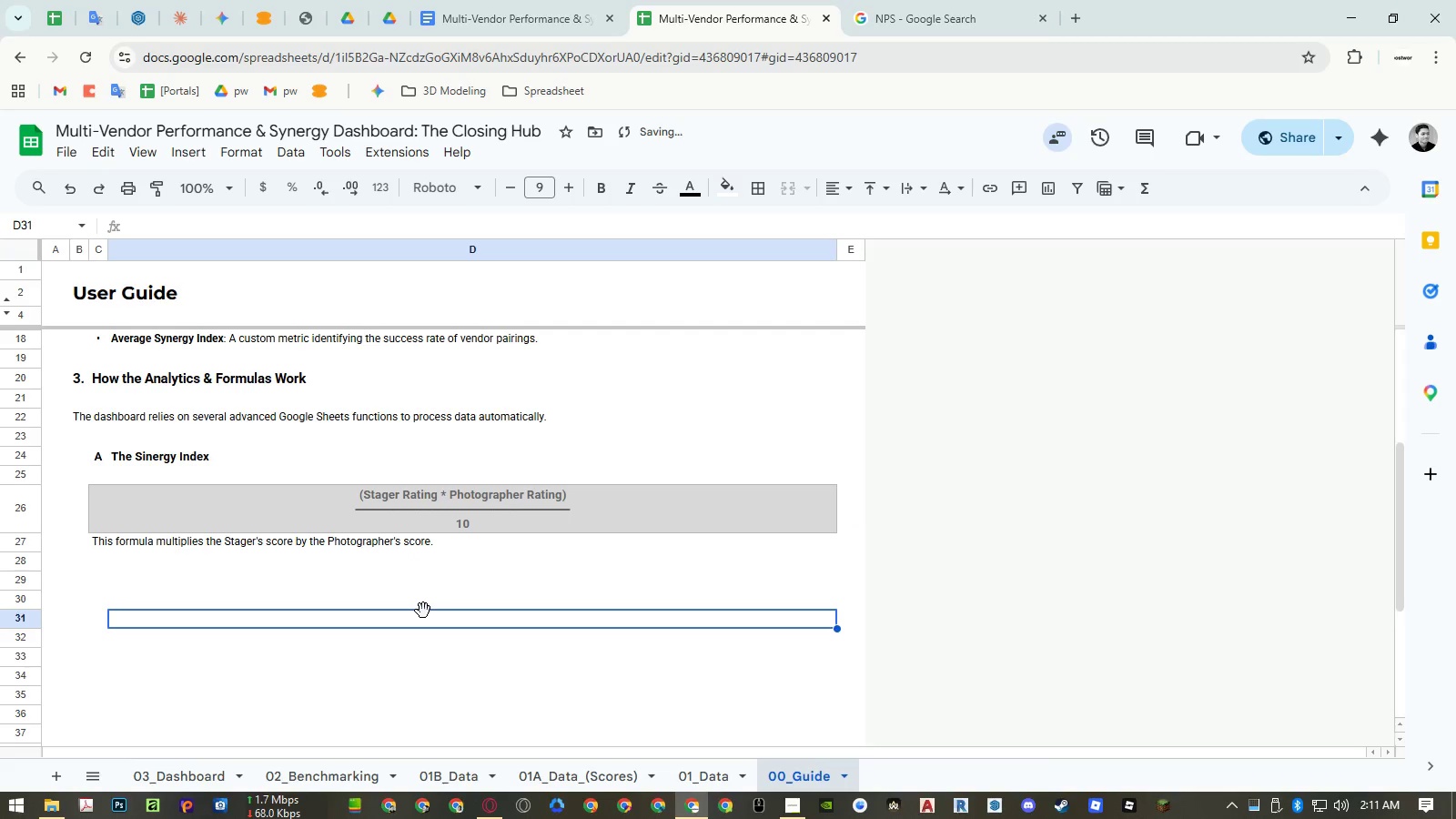 
key(Control+ControlLeft)
 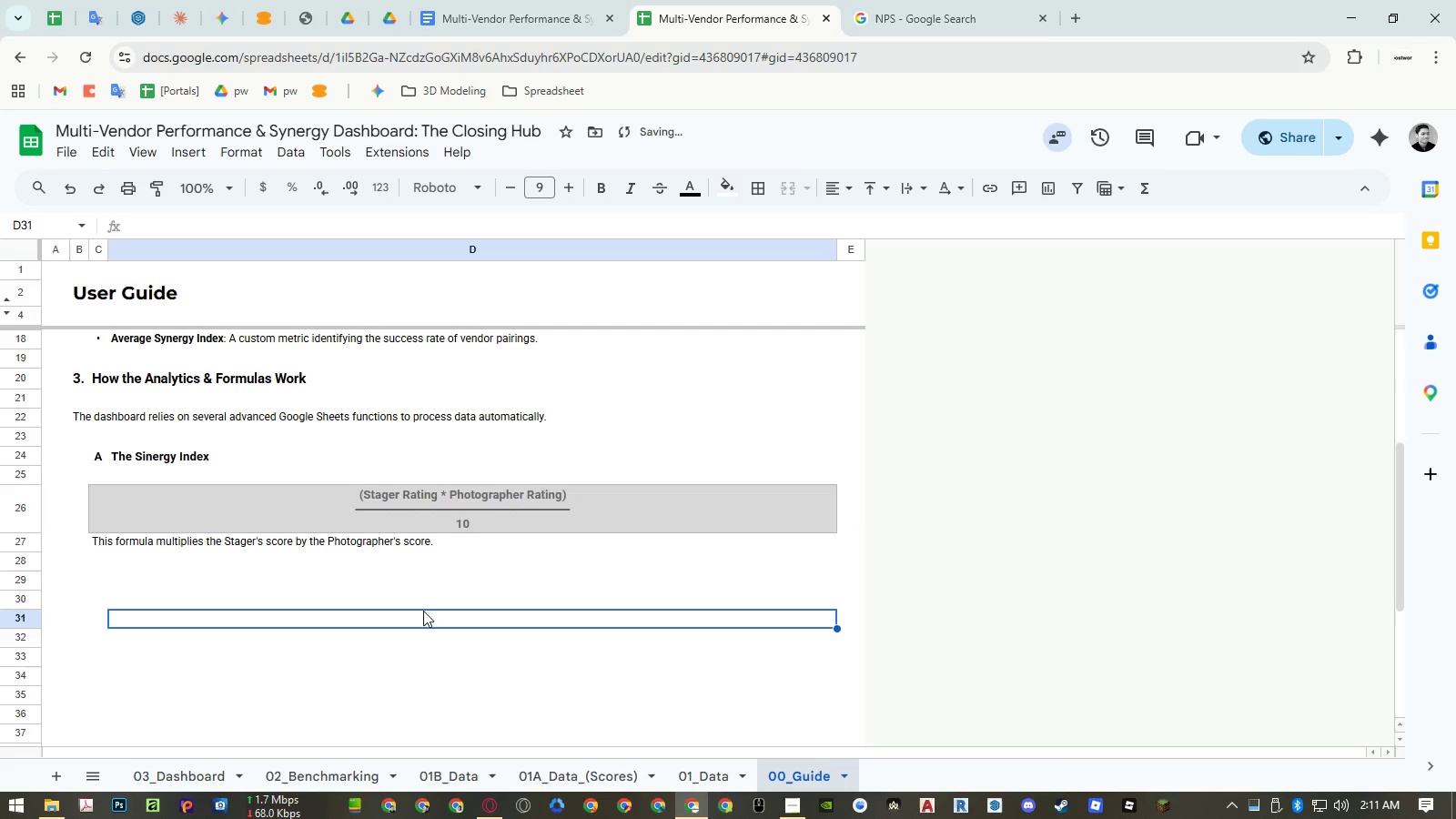 
key(Control+Z)
 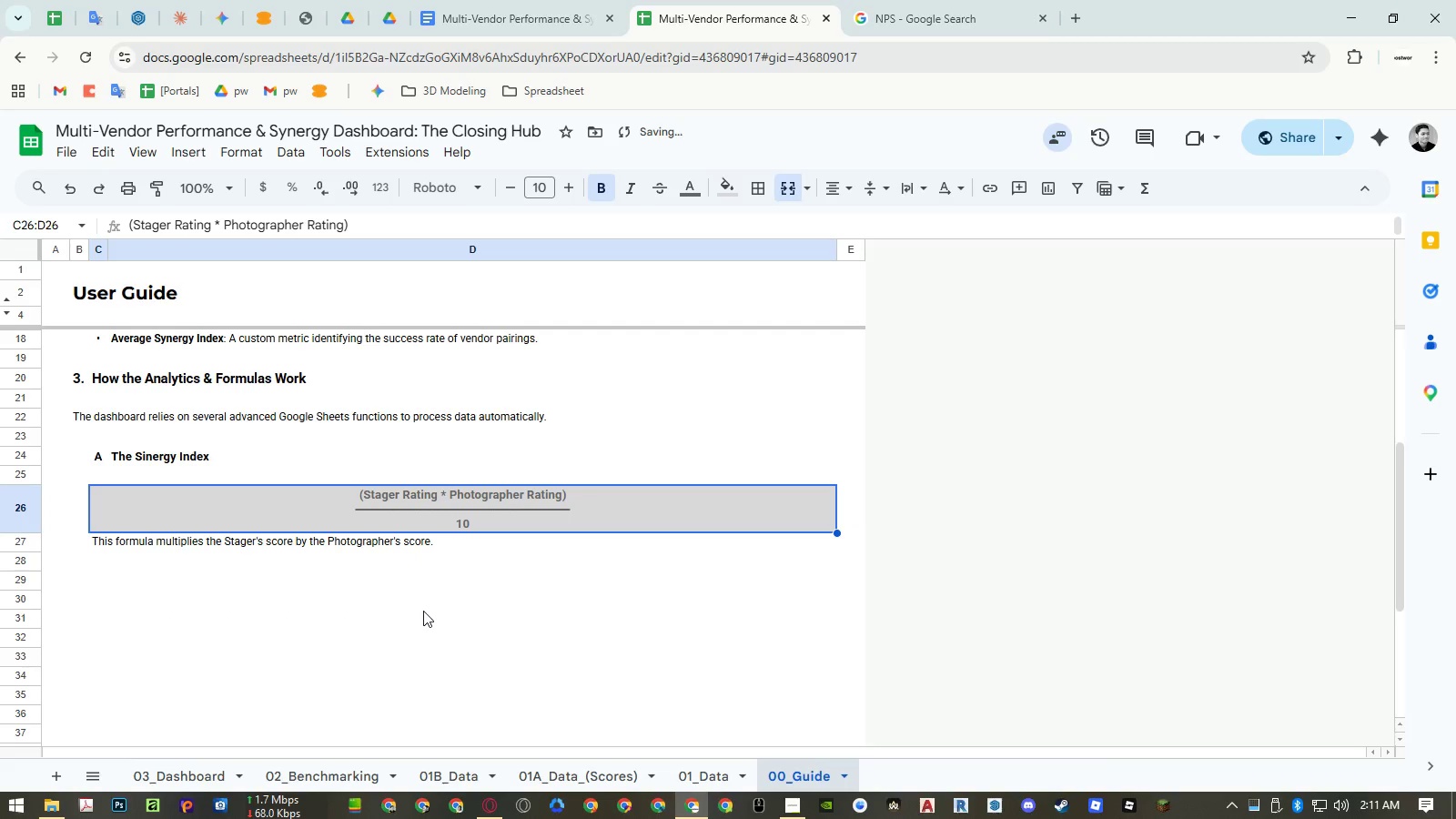 
left_click([423, 611])
 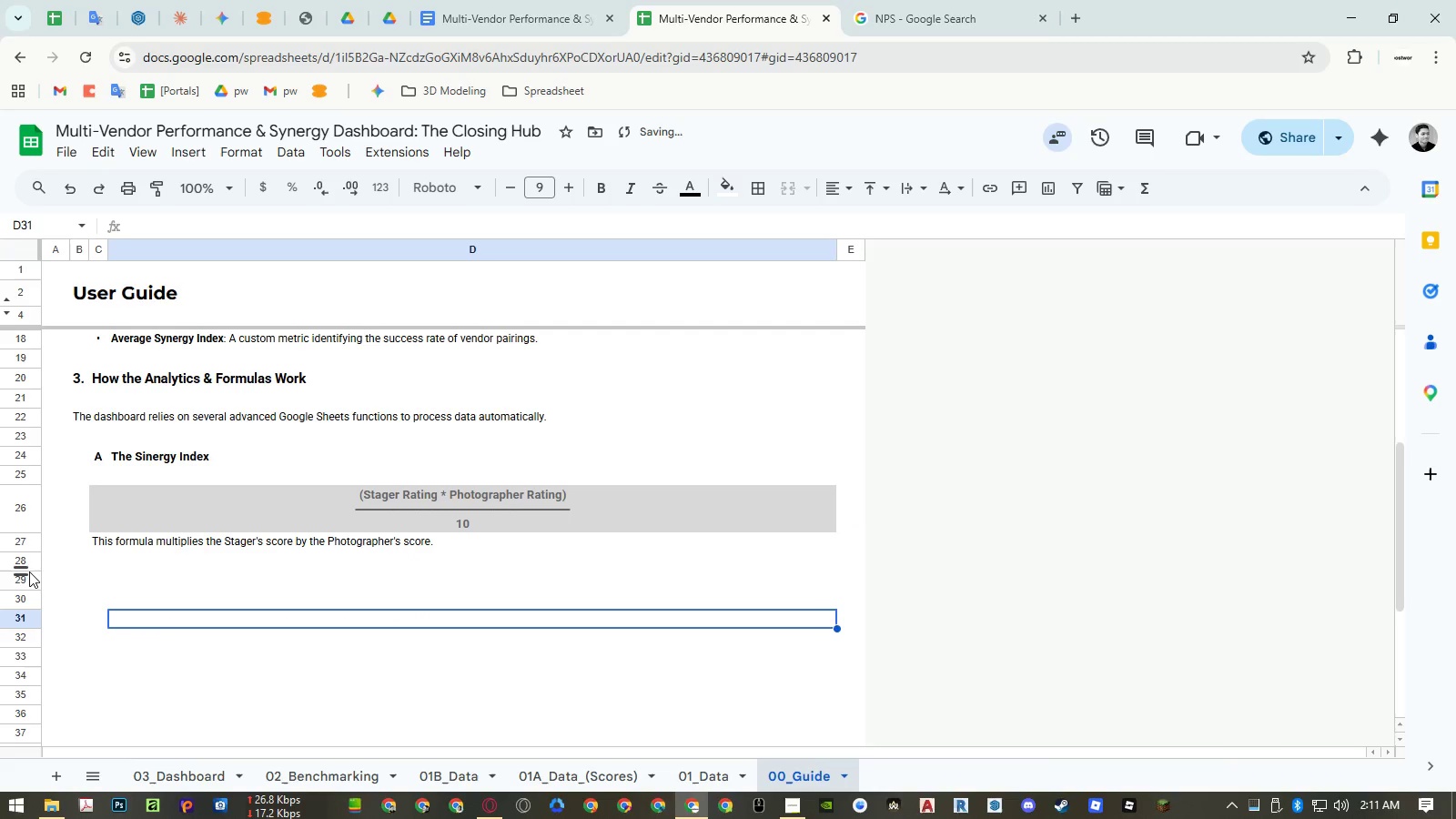 
left_click([25, 586])
 